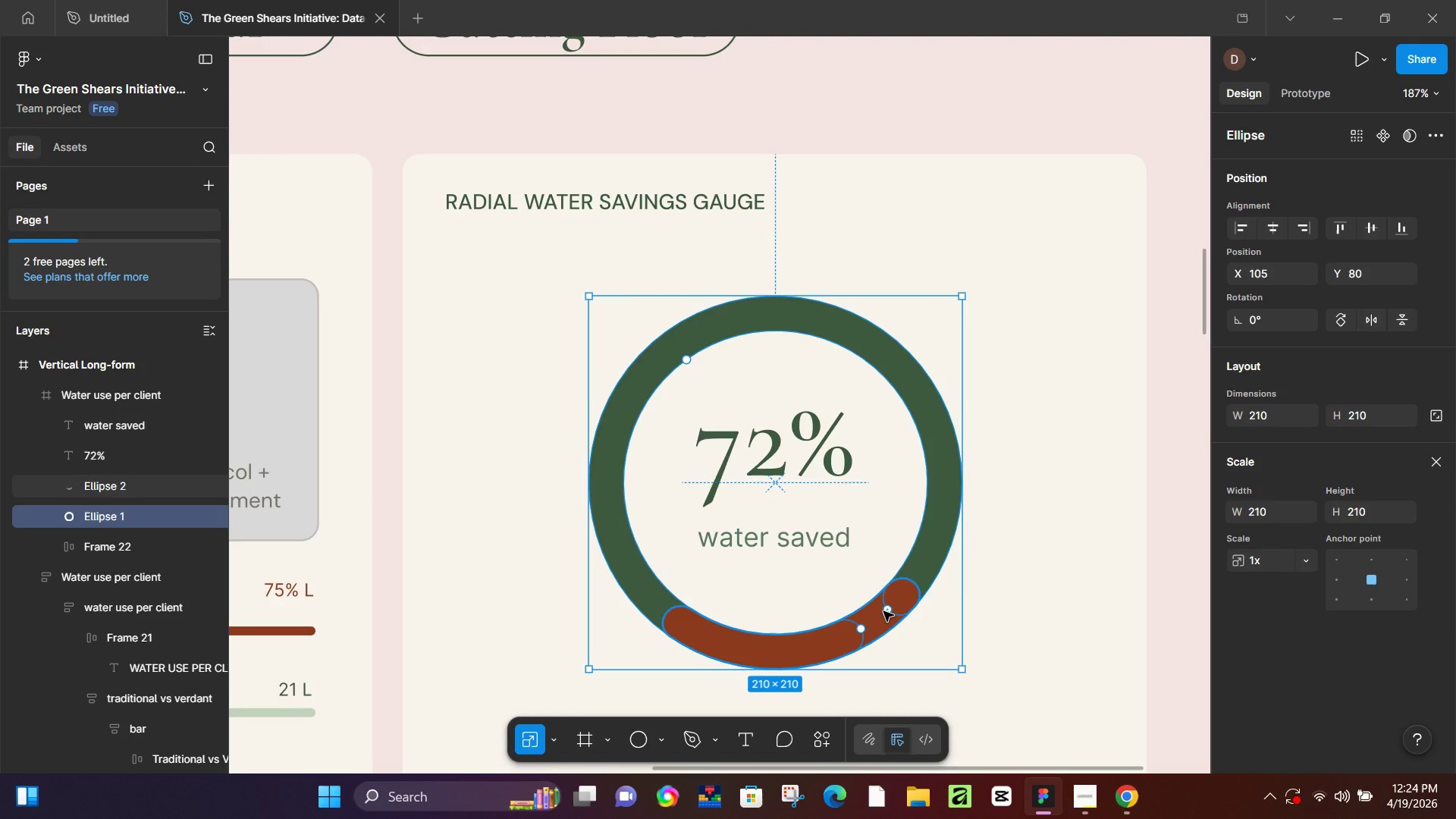 
left_click_drag(start_coordinate=[883, 611], to_coordinate=[938, 562])
 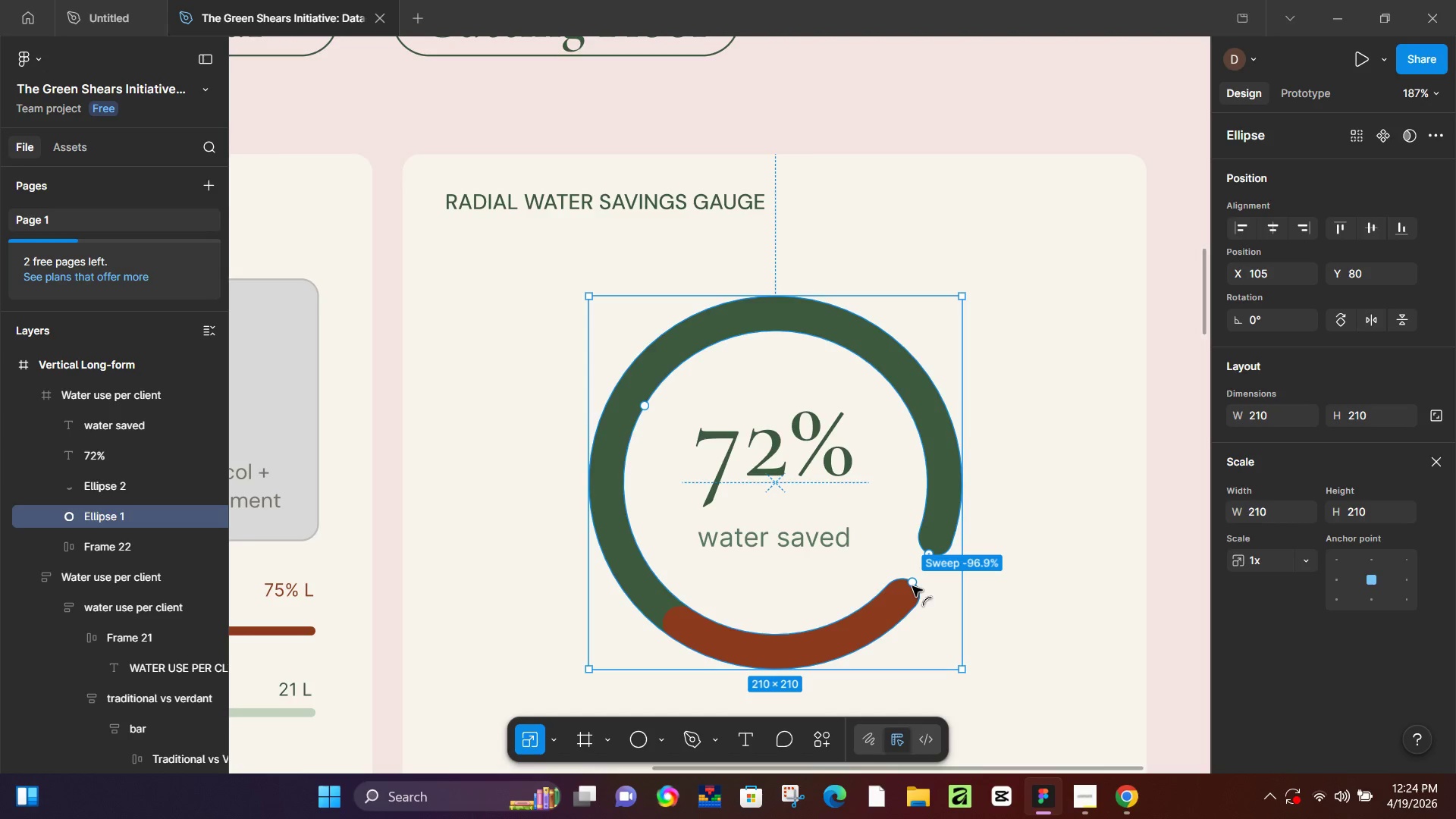 
left_click_drag(start_coordinate=[912, 586], to_coordinate=[864, 617])
 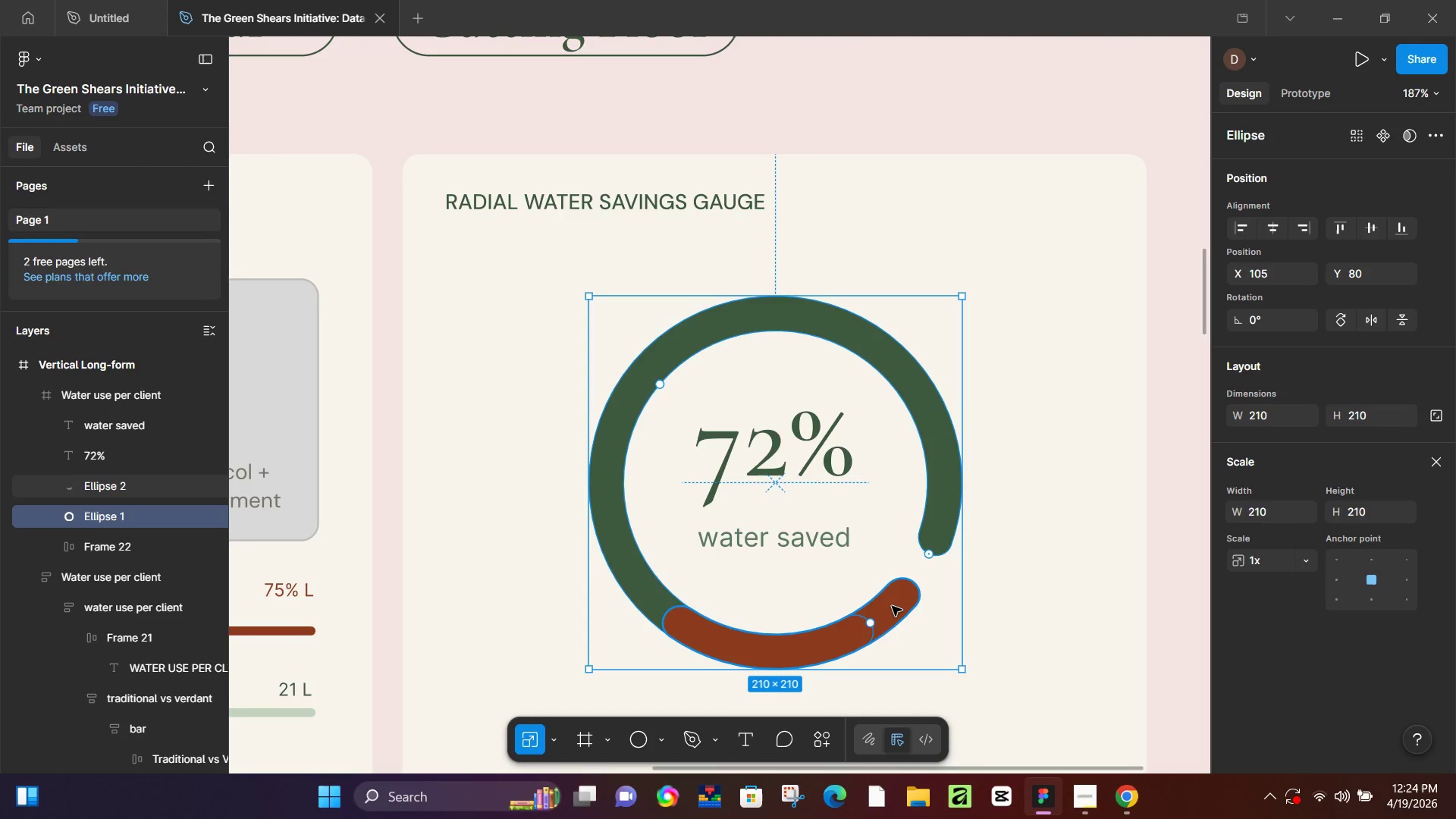 
left_click([892, 606])
 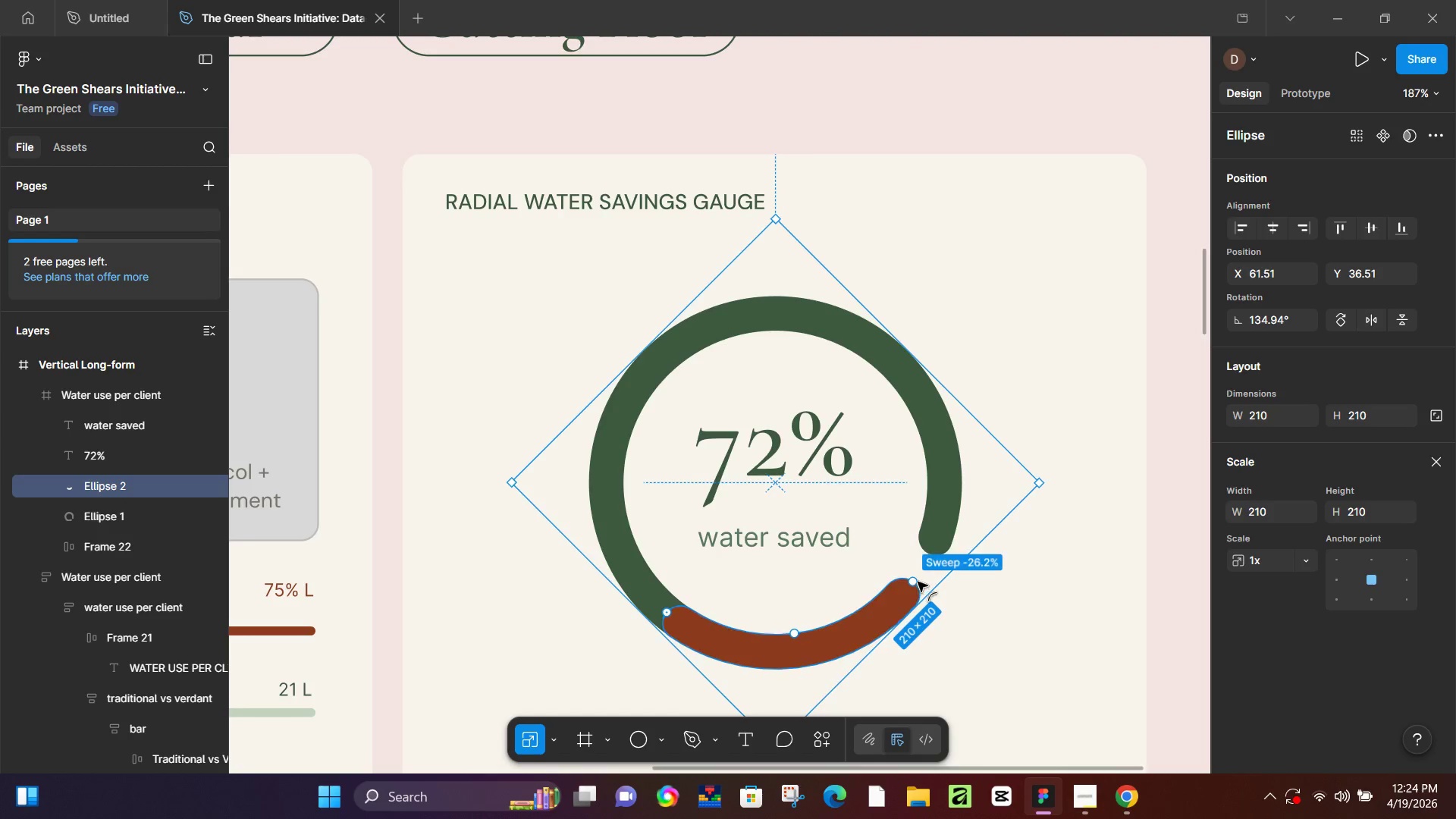 
left_click_drag(start_coordinate=[910, 583], to_coordinate=[871, 625])
 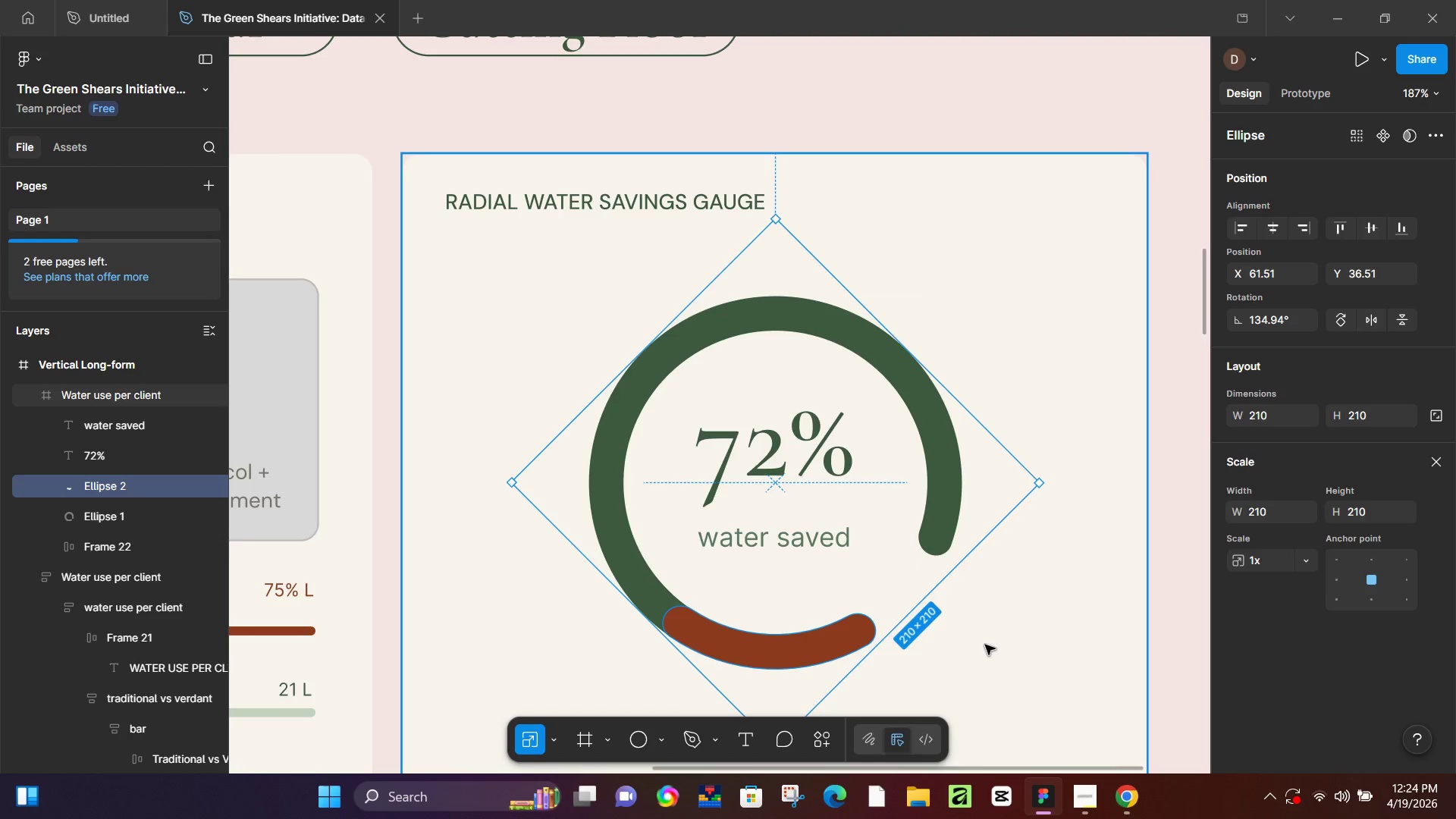 
left_click([985, 645])
 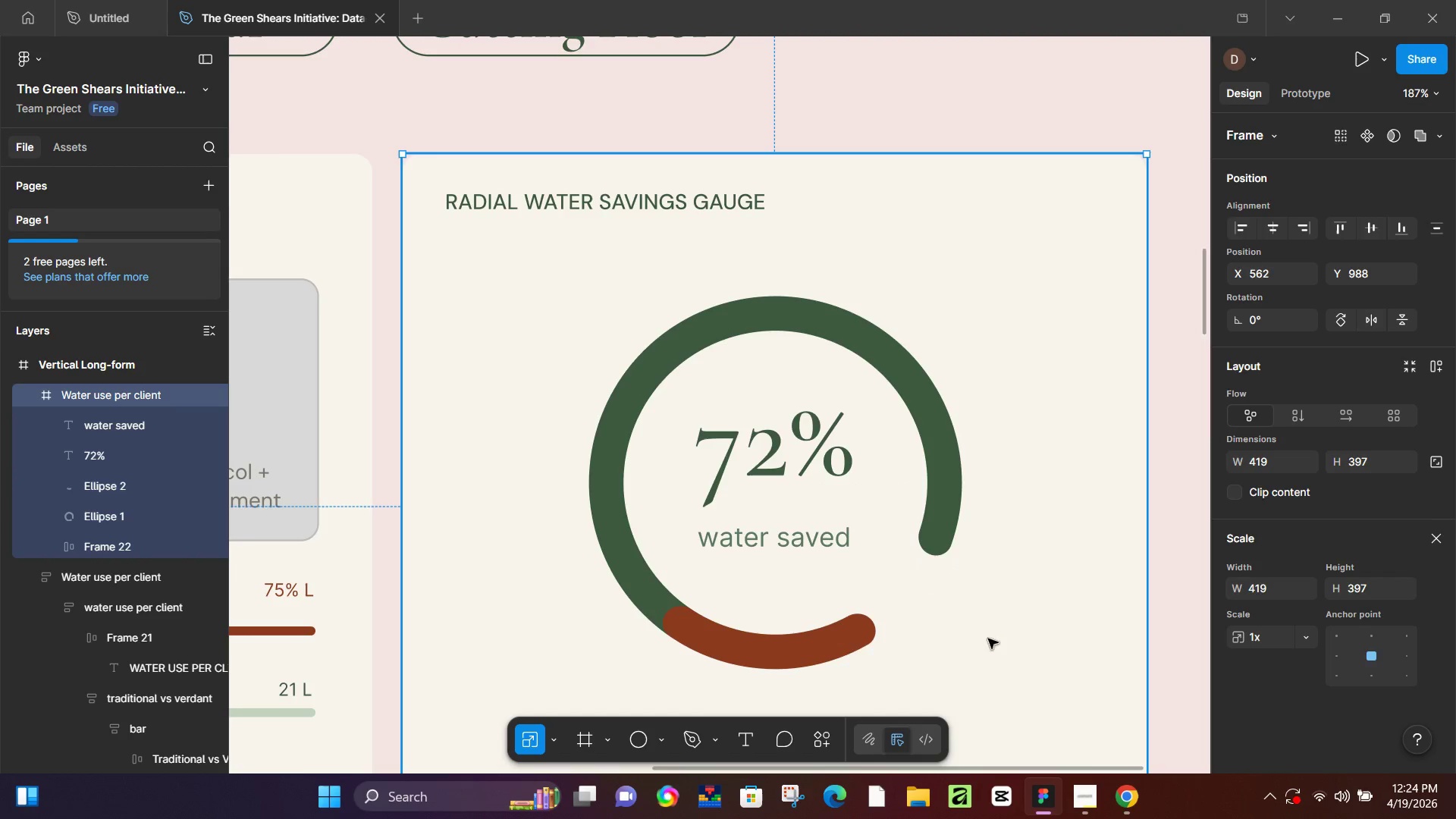 
hold_key(key=ControlLeft, duration=0.5)
scroll: coordinate [985, 582], scroll_direction: down, amount: 5.0
 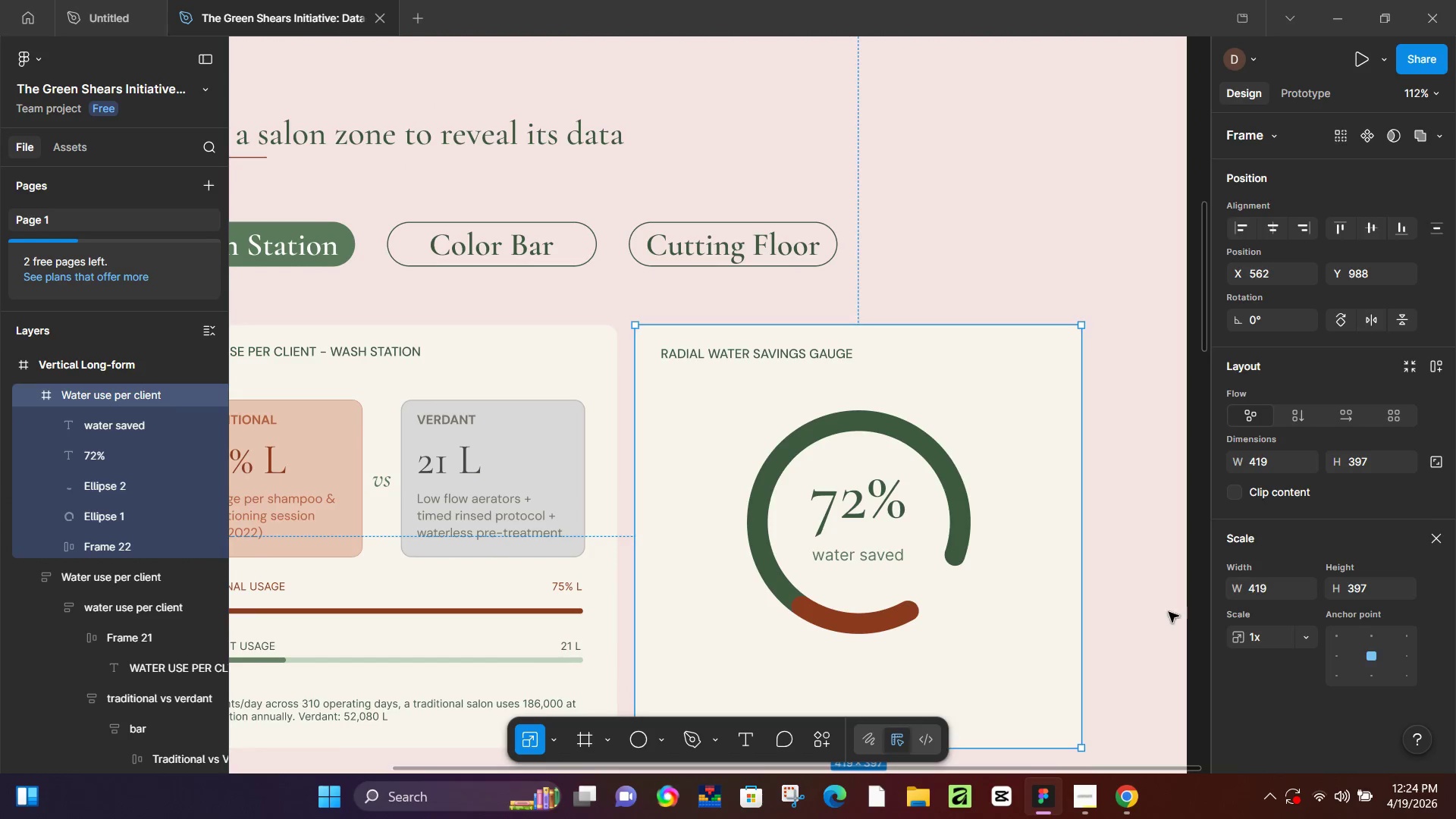 
key(Control+ControlLeft)
 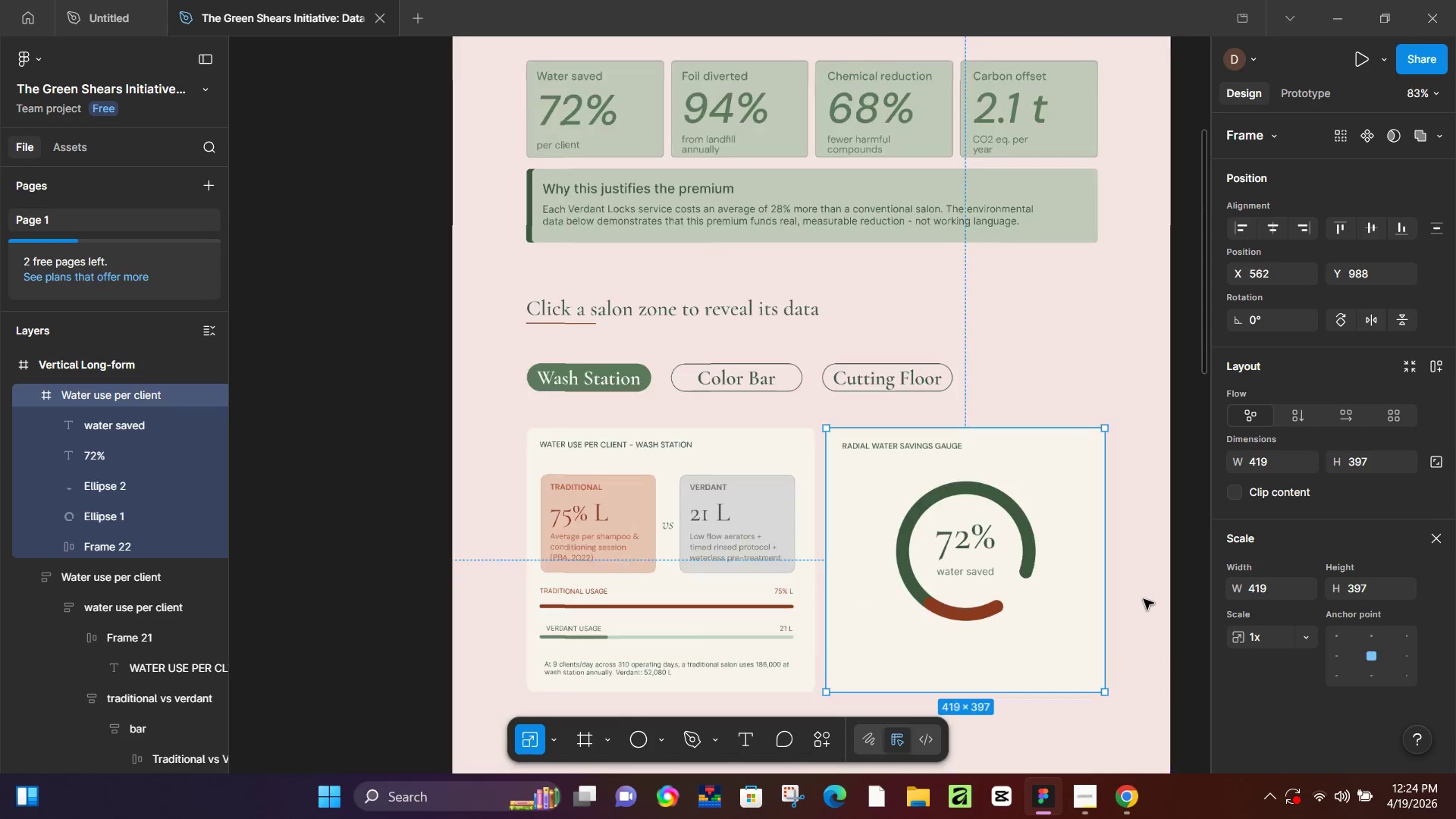 
scroll: coordinate [1144, 599], scroll_direction: down, amount: 4.0
 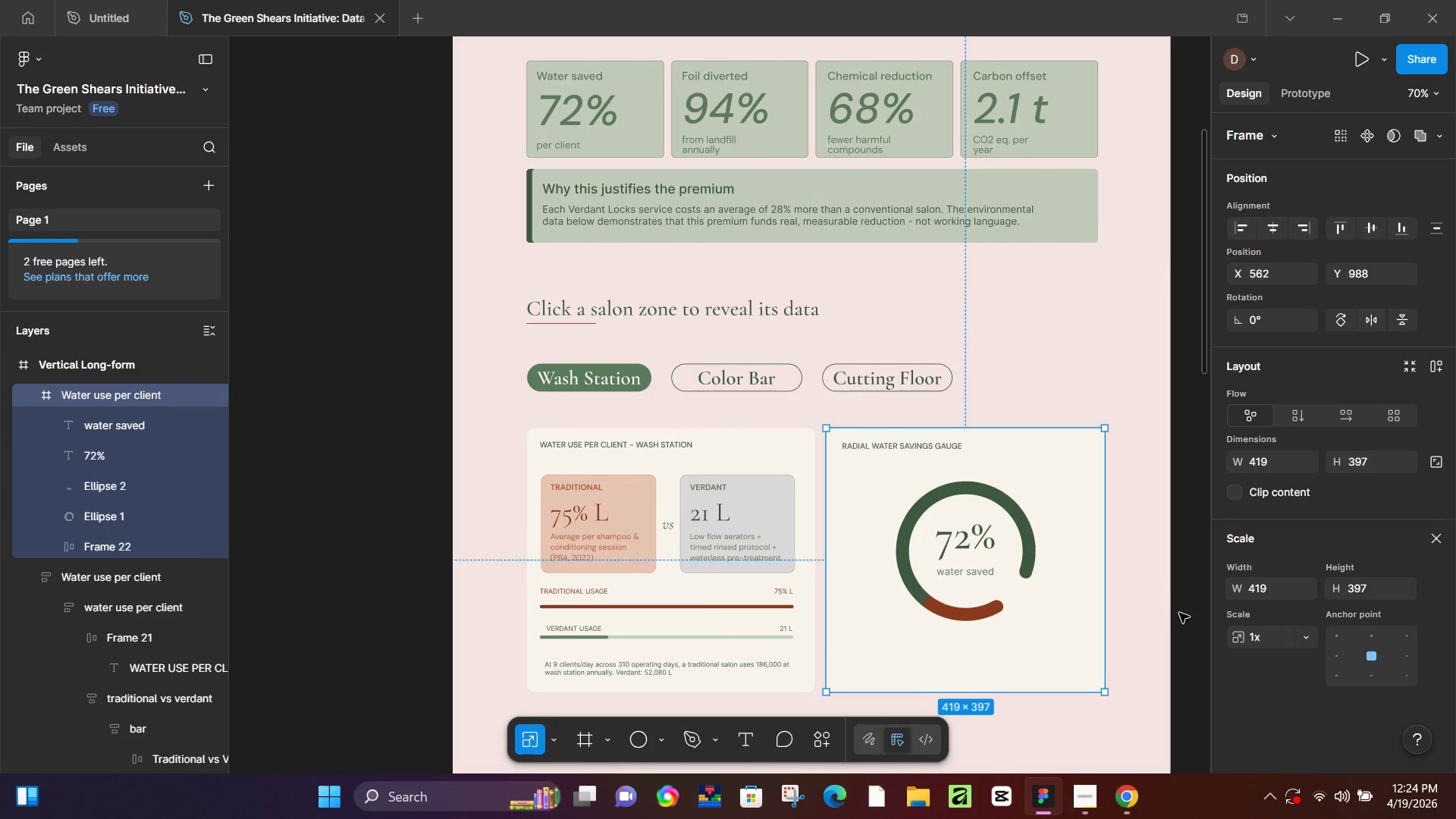 
left_click([1179, 614])
 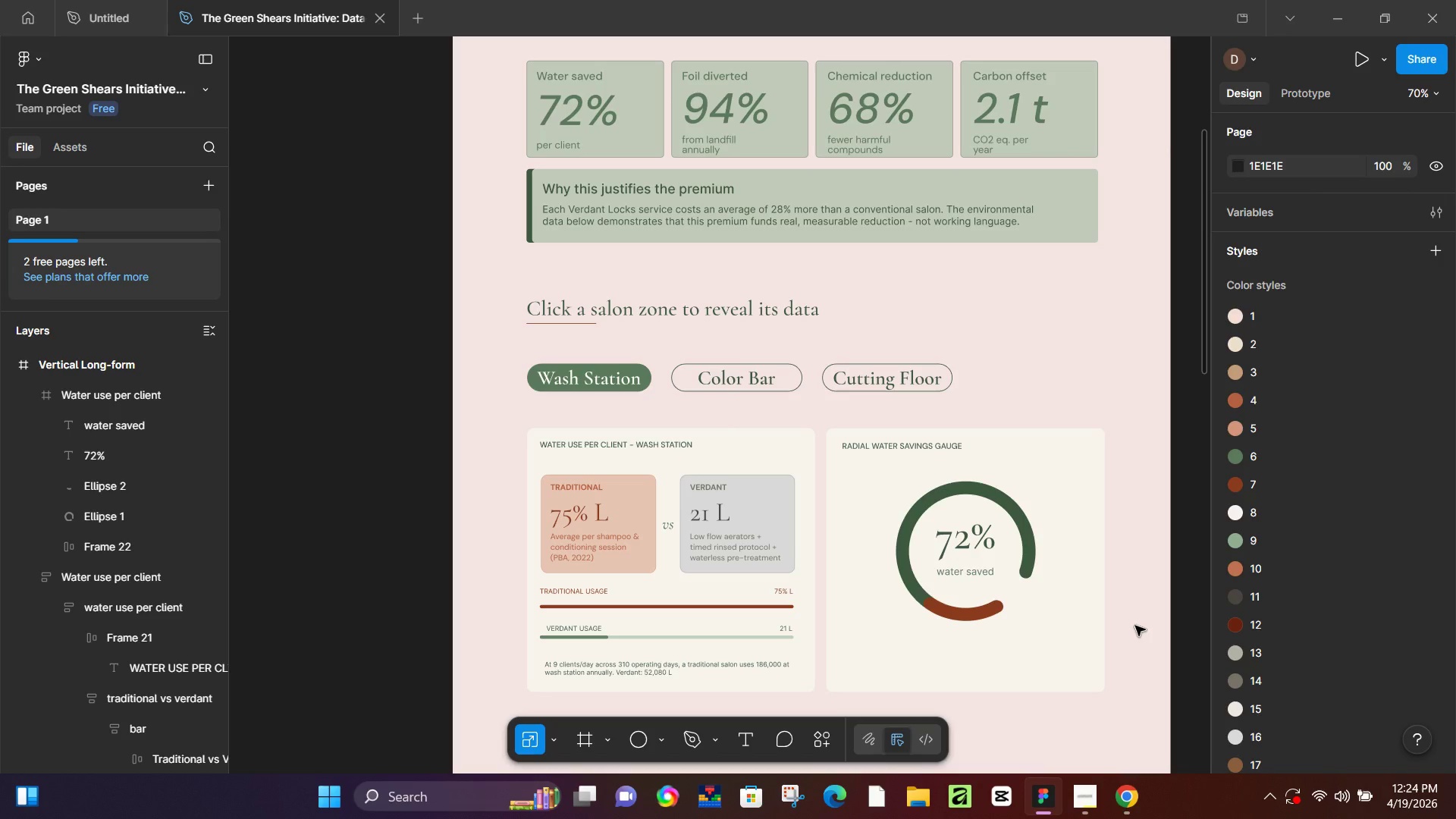 
wait(16.86)
 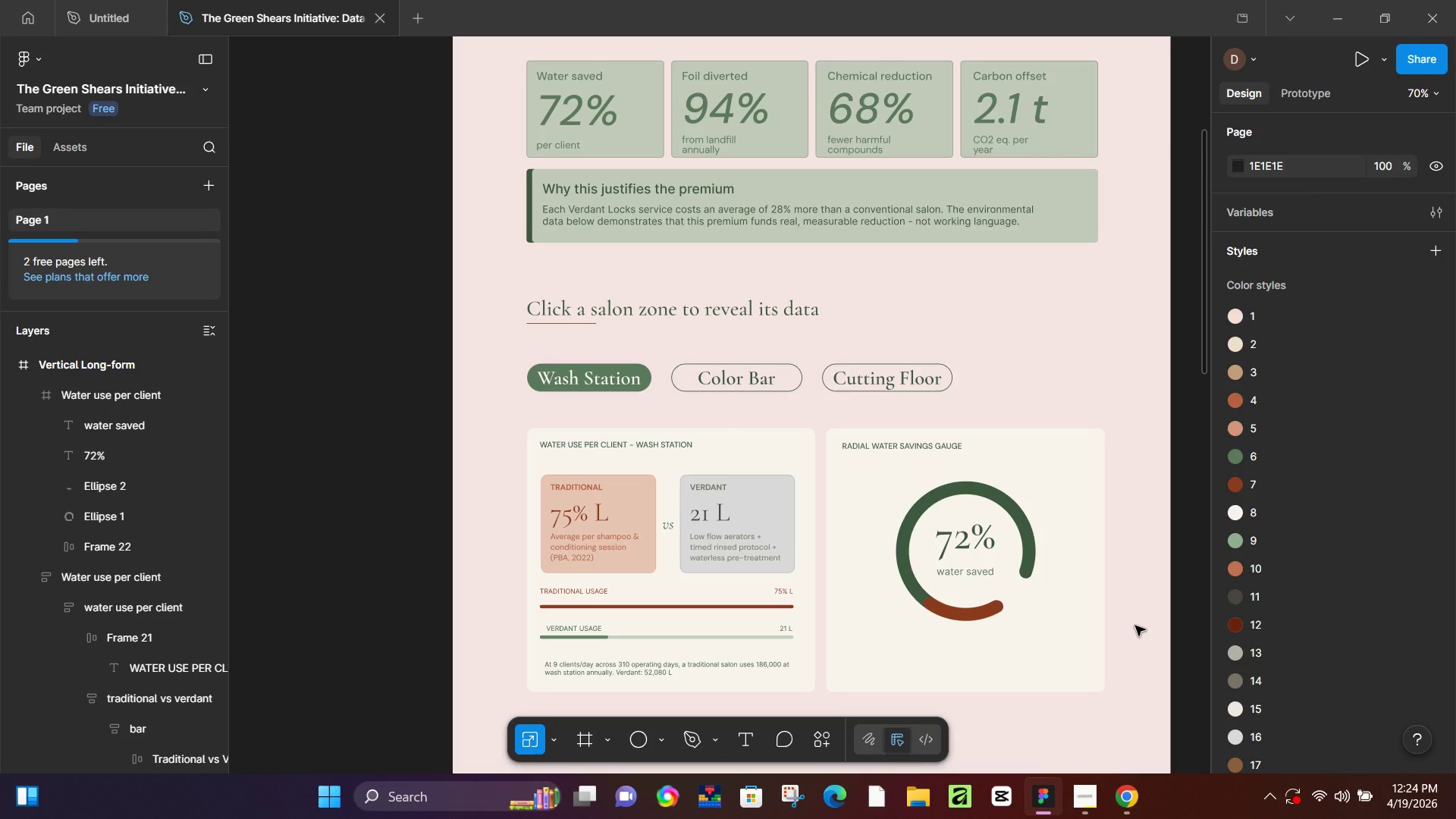 
left_click([1141, 790])
 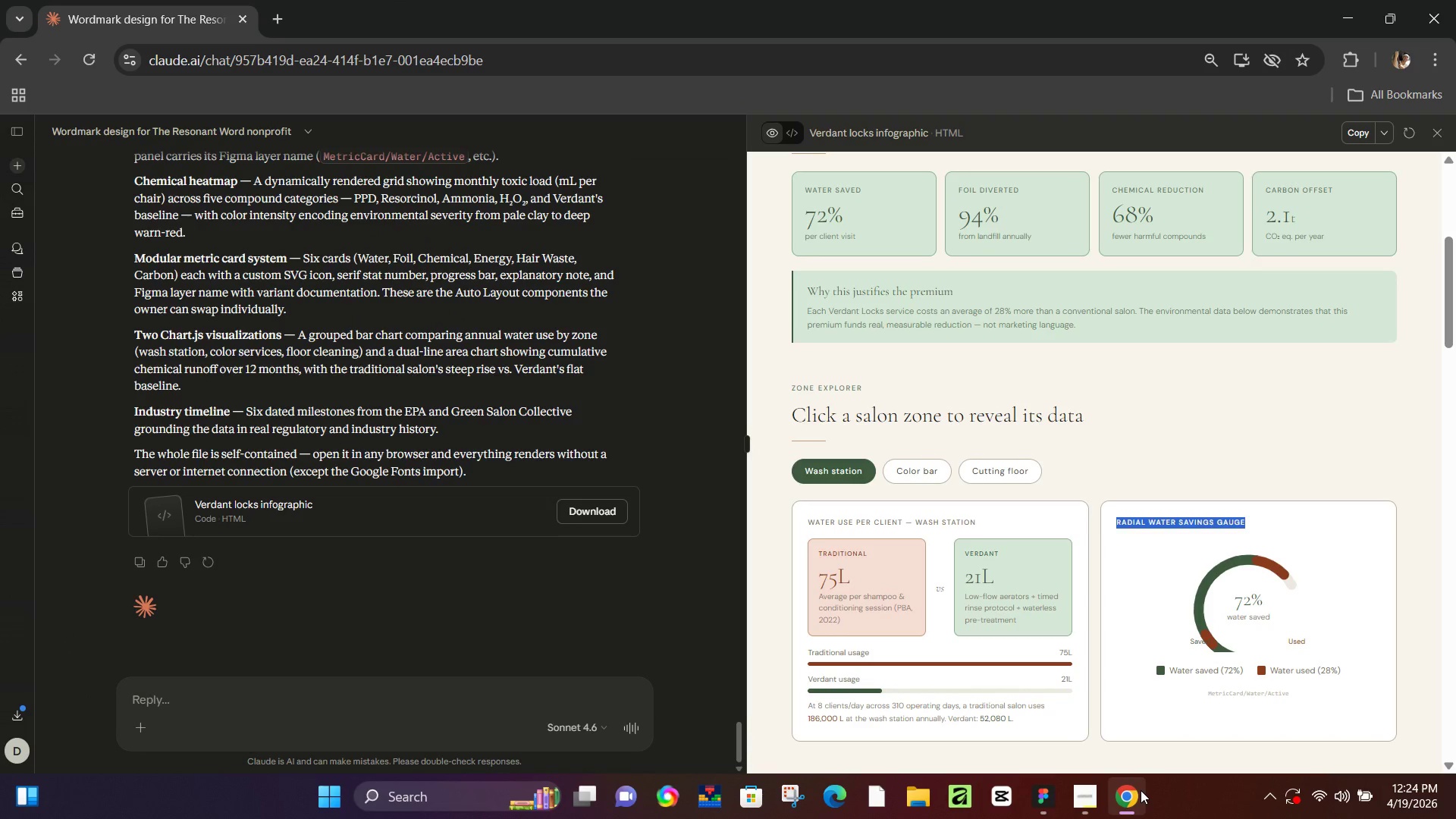 
left_click([1141, 790])
 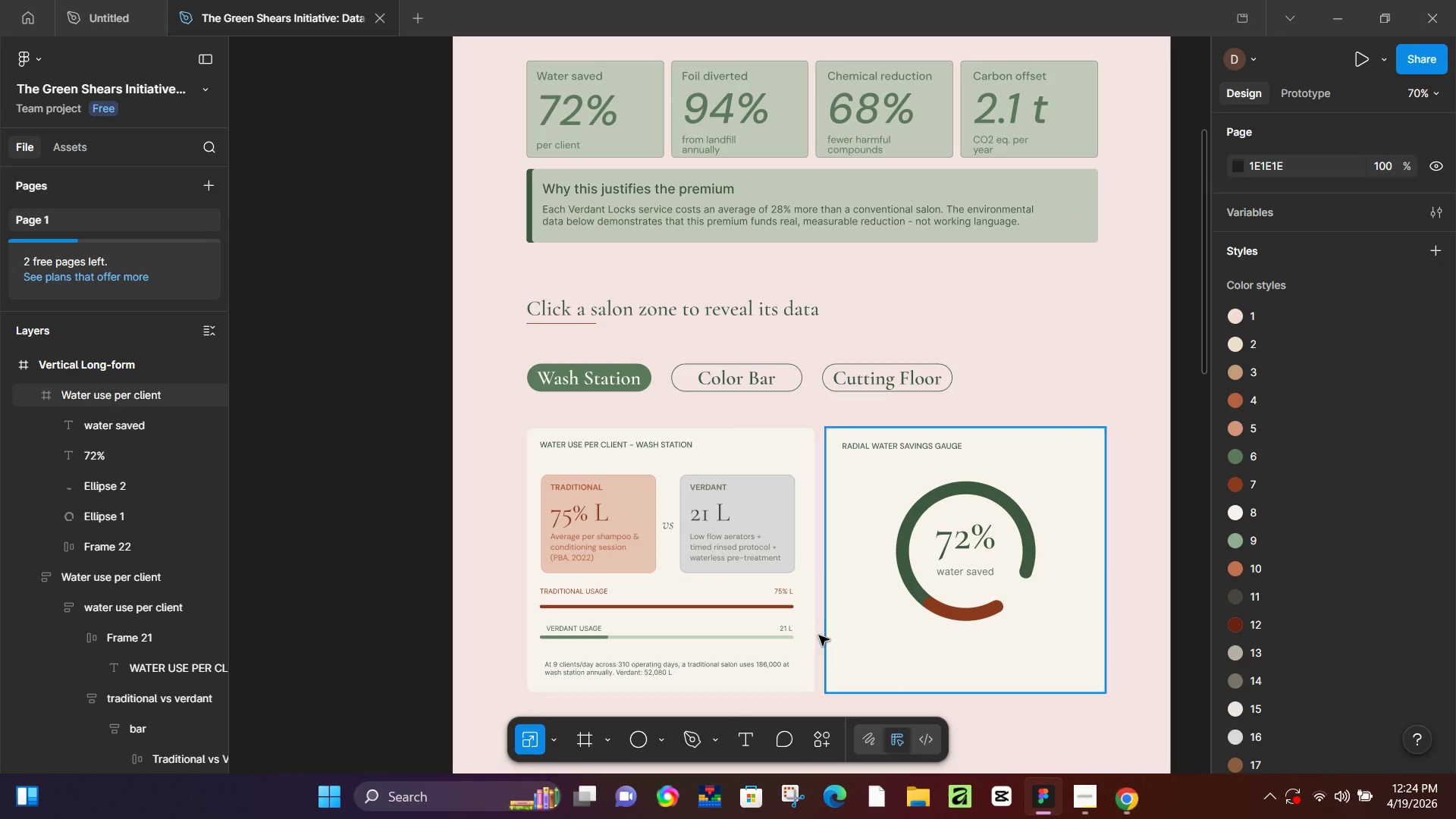 
hold_key(key=ControlLeft, duration=0.53)
 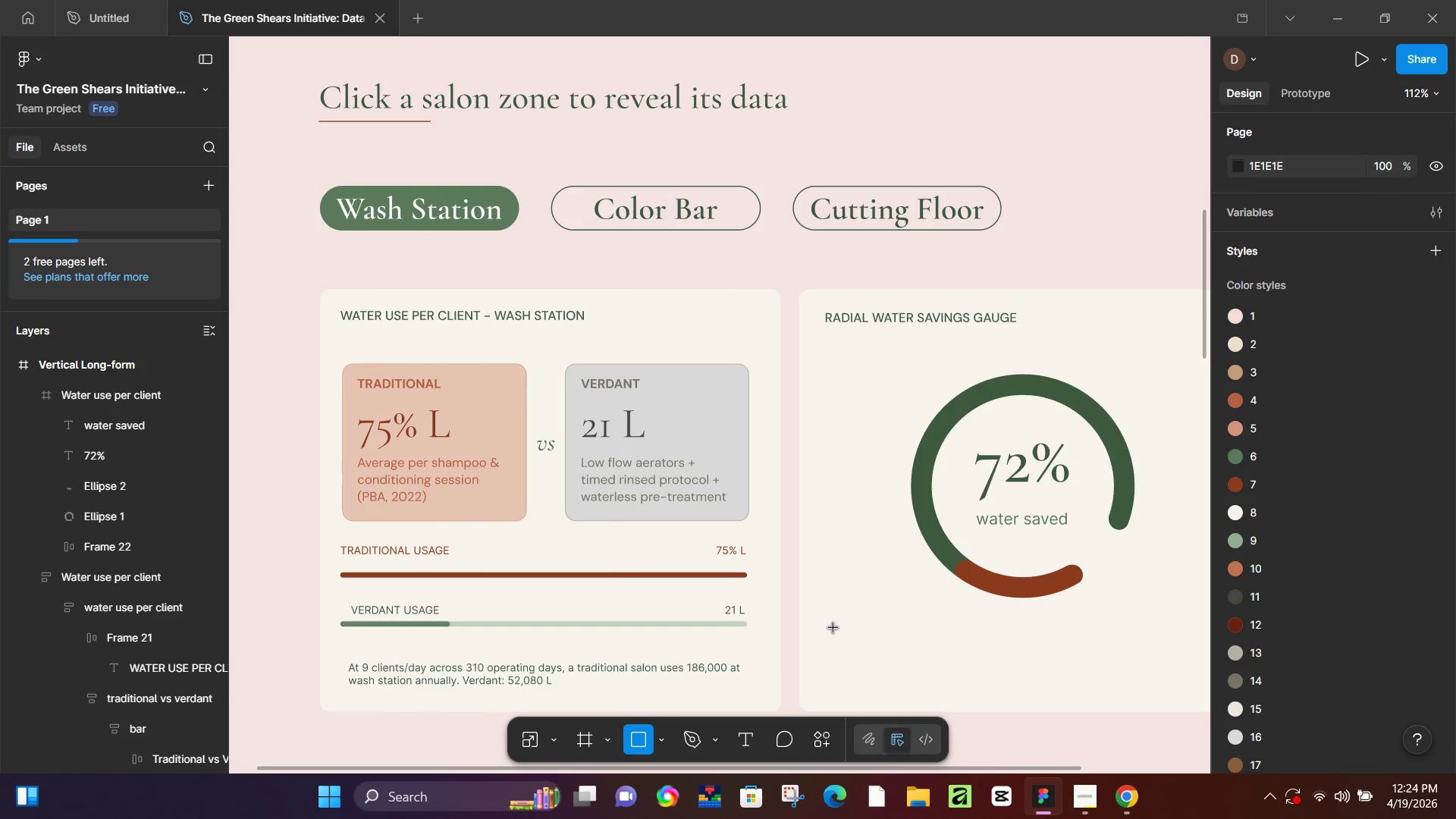 
key(R)
 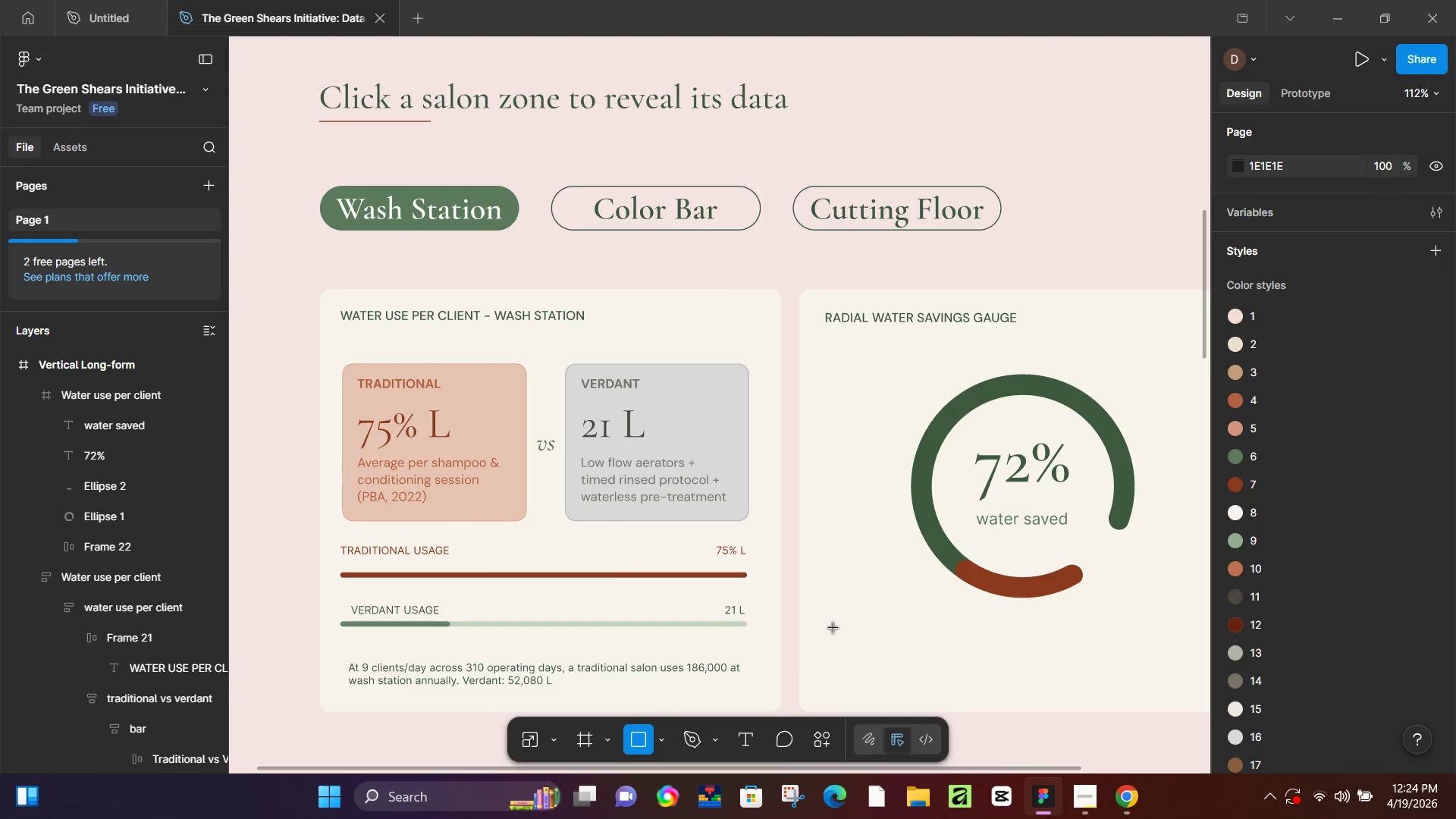 
scroll: coordinate [871, 660], scroll_direction: up, amount: 4.0
 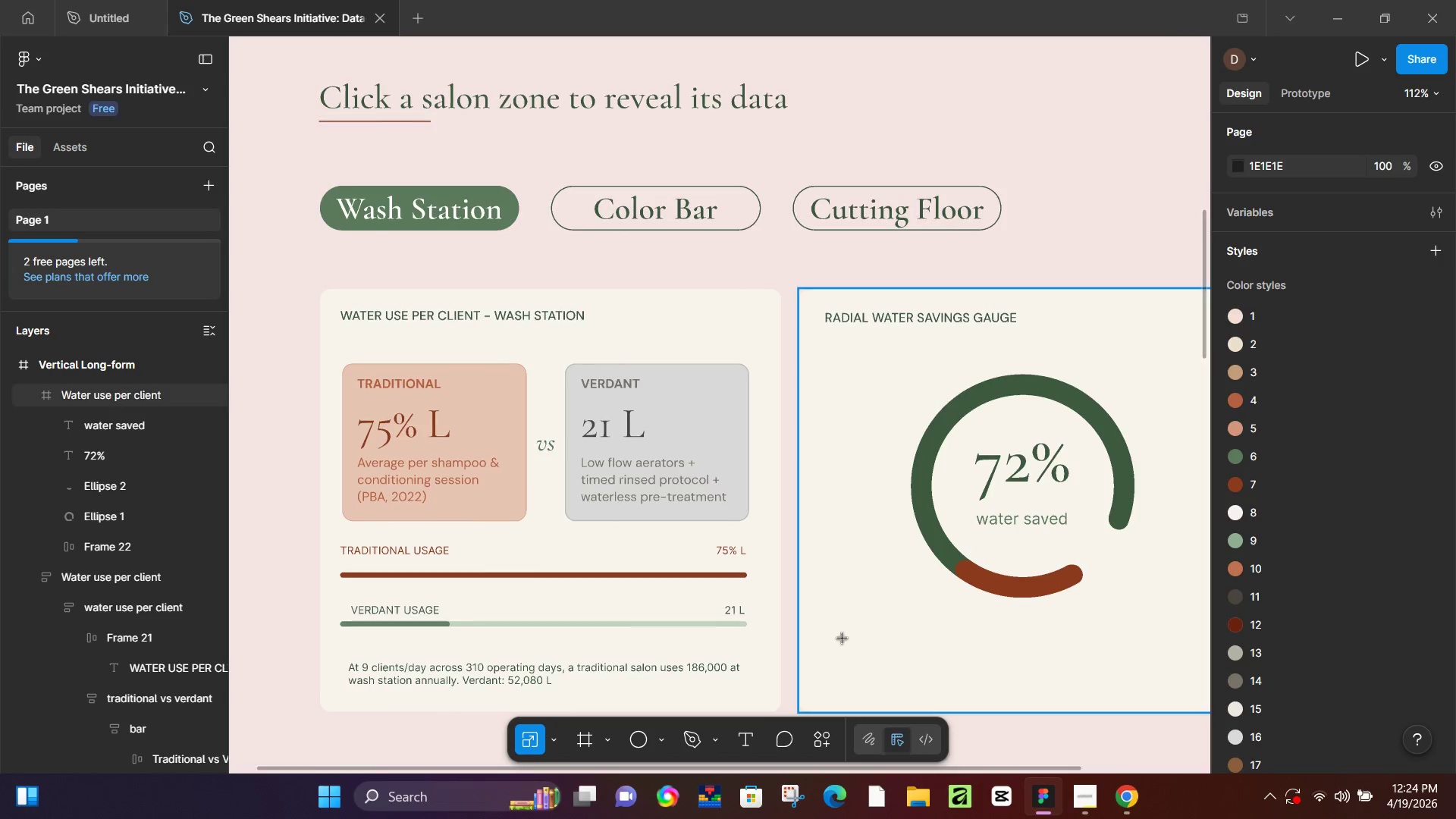 
left_click_drag(start_coordinate=[833, 628], to_coordinate=[852, 647])
 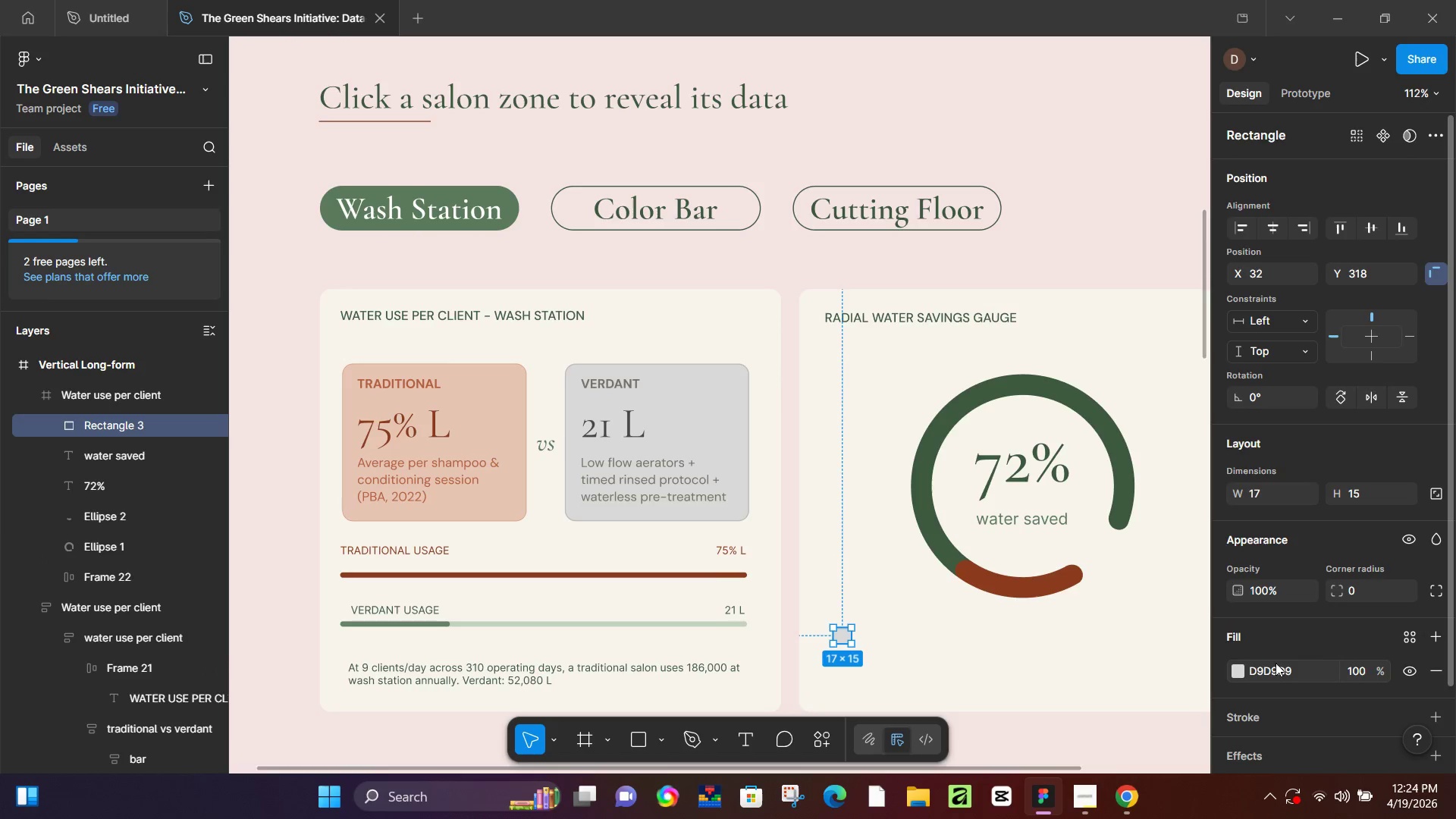 
hold_key(key=ControlLeft, duration=0.39)
 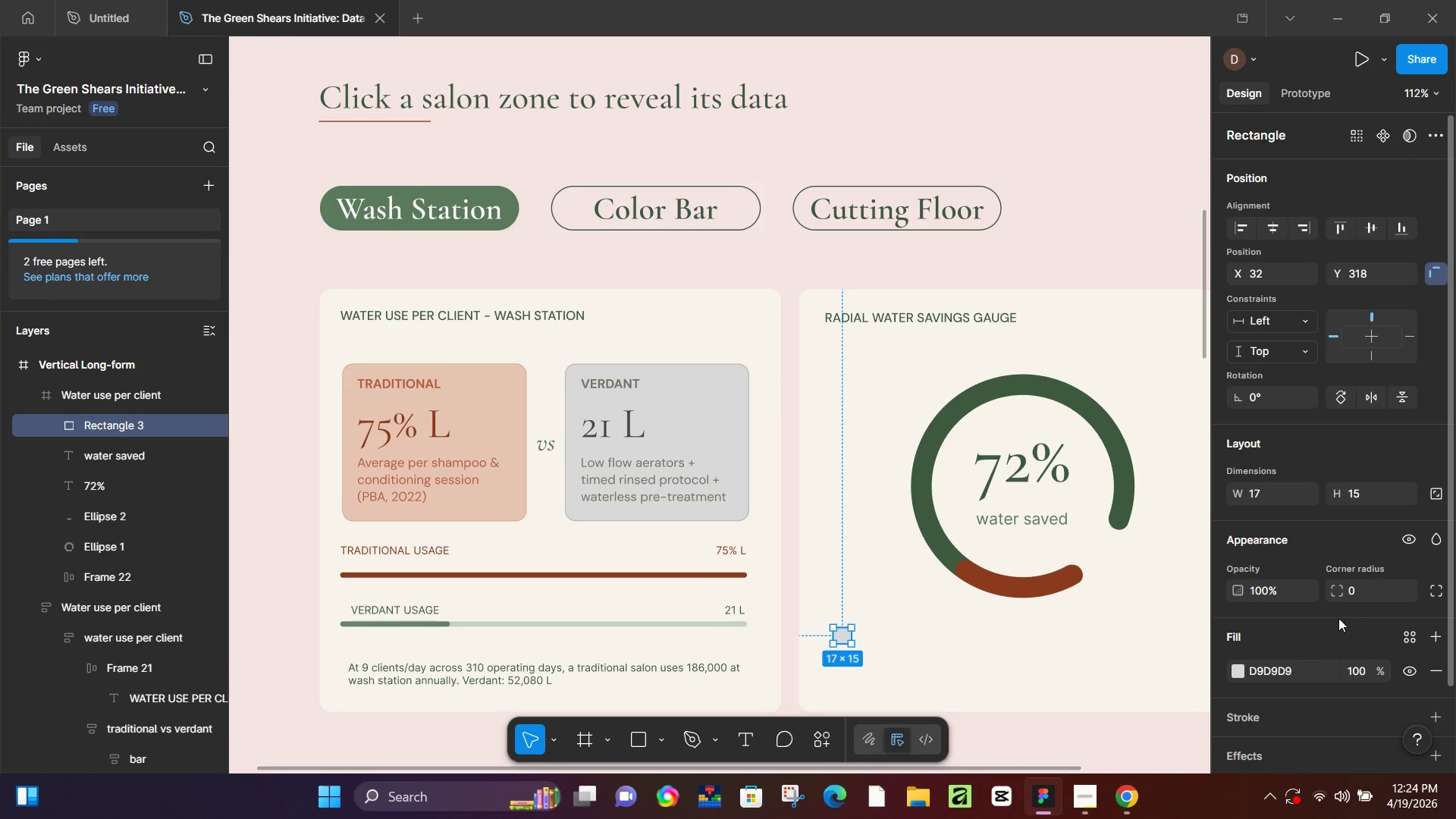 
left_click([1357, 592])
 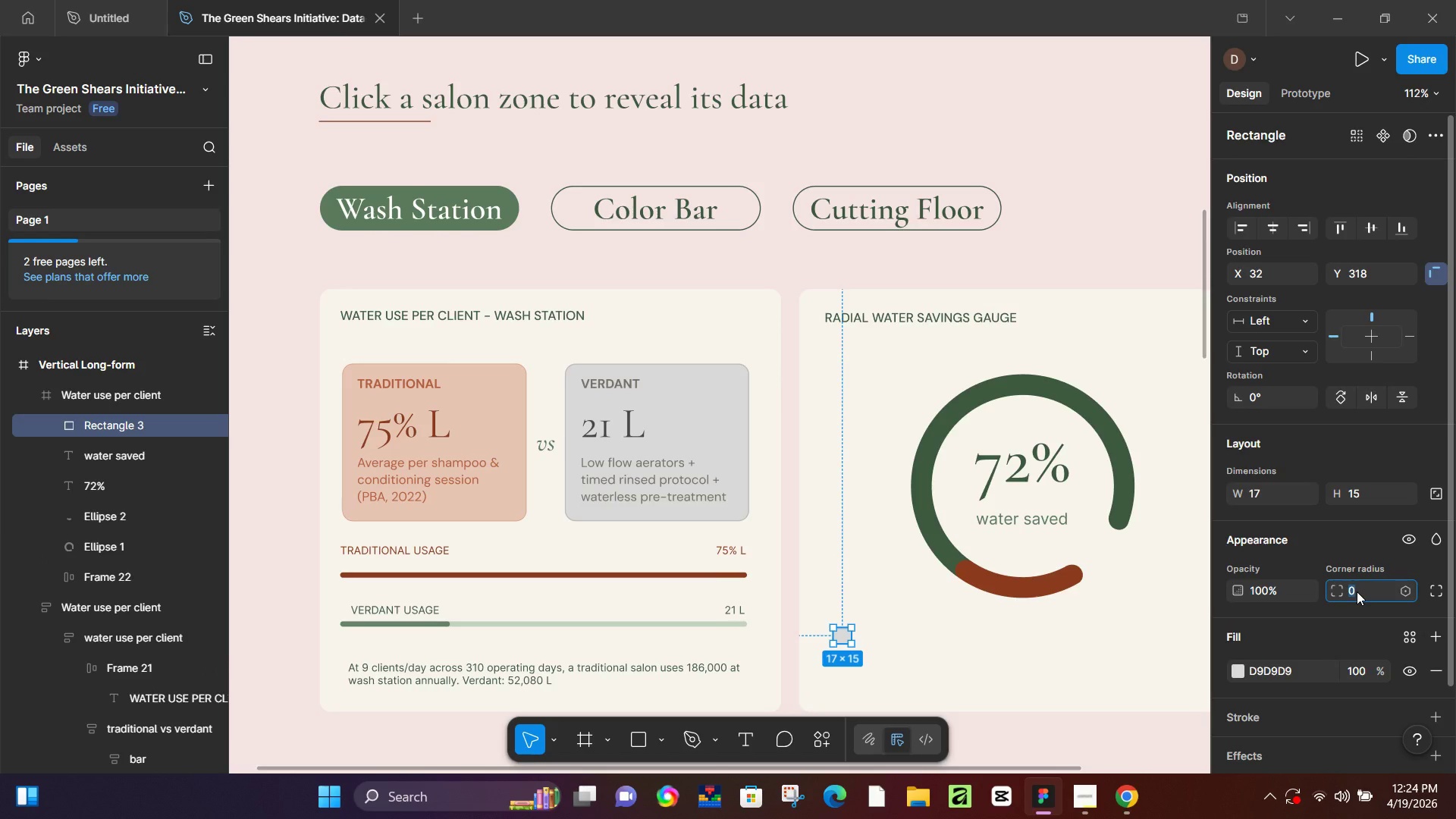 
key(Numpad3)
 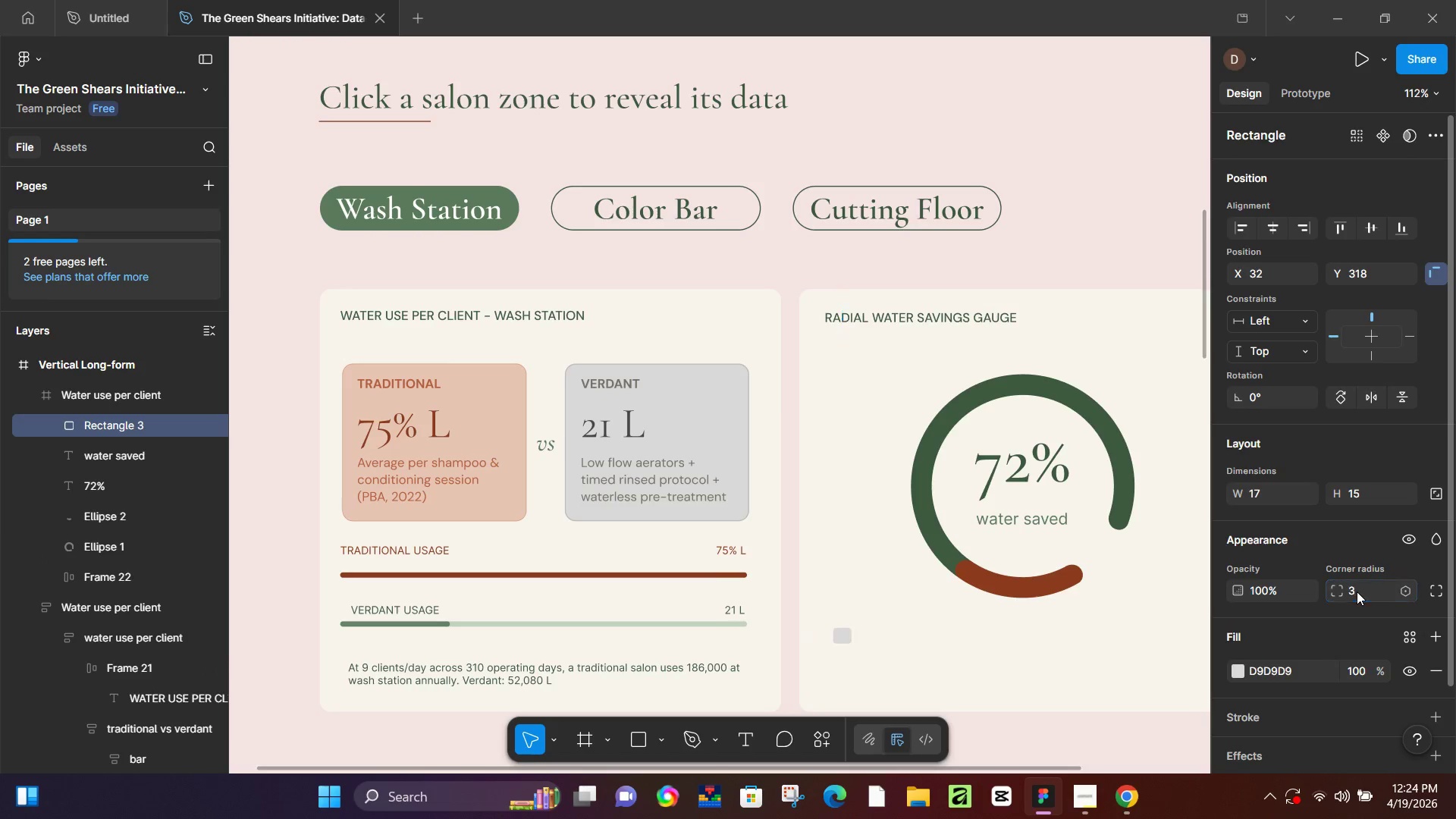 
key(NumpadEnter)
 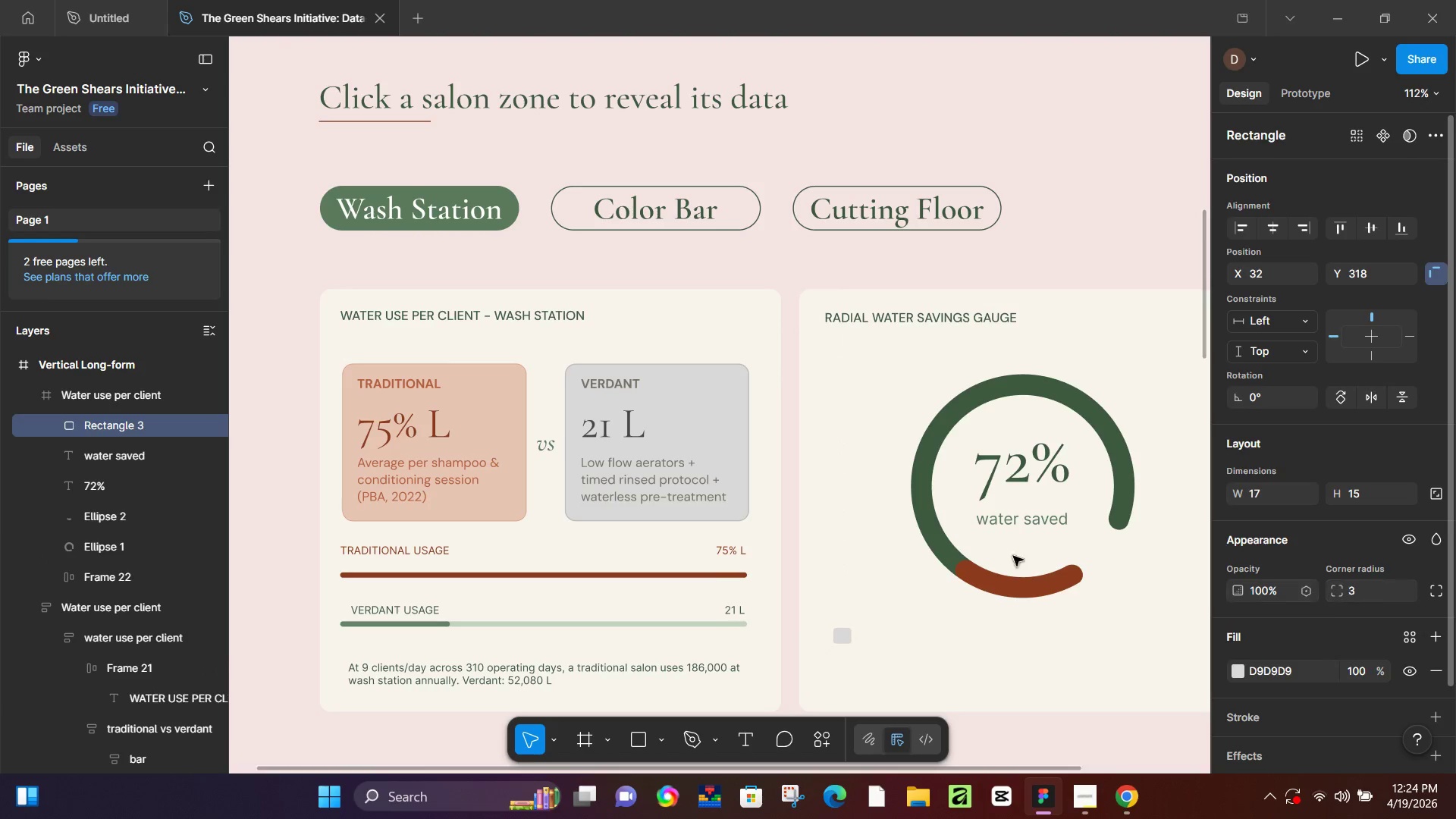 
hold_key(key=ControlLeft, duration=0.78)
scroll: coordinate [877, 643], scroll_direction: up, amount: 6.0
 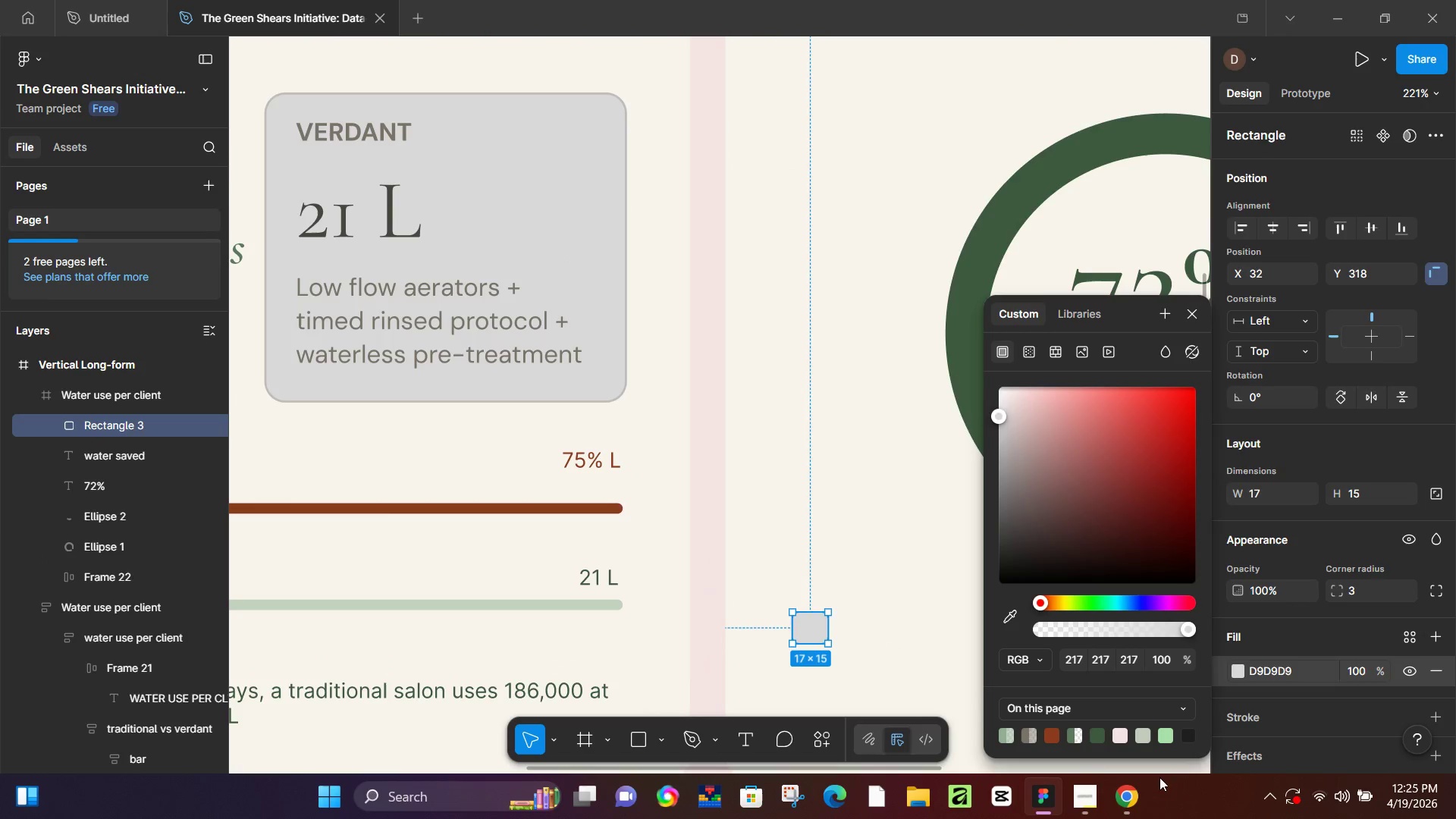 
left_click([1094, 730])
 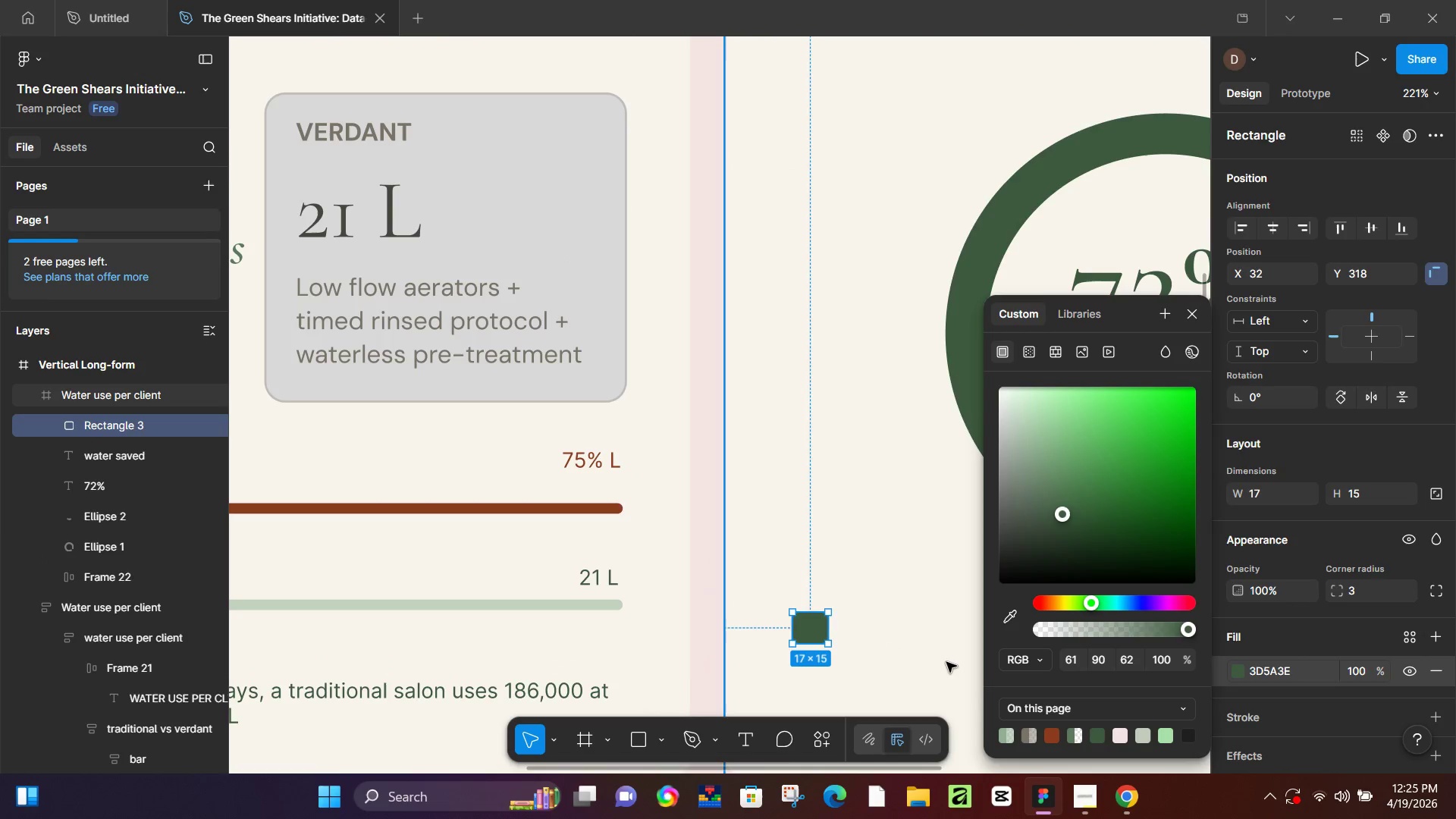 
left_click([940, 657])
 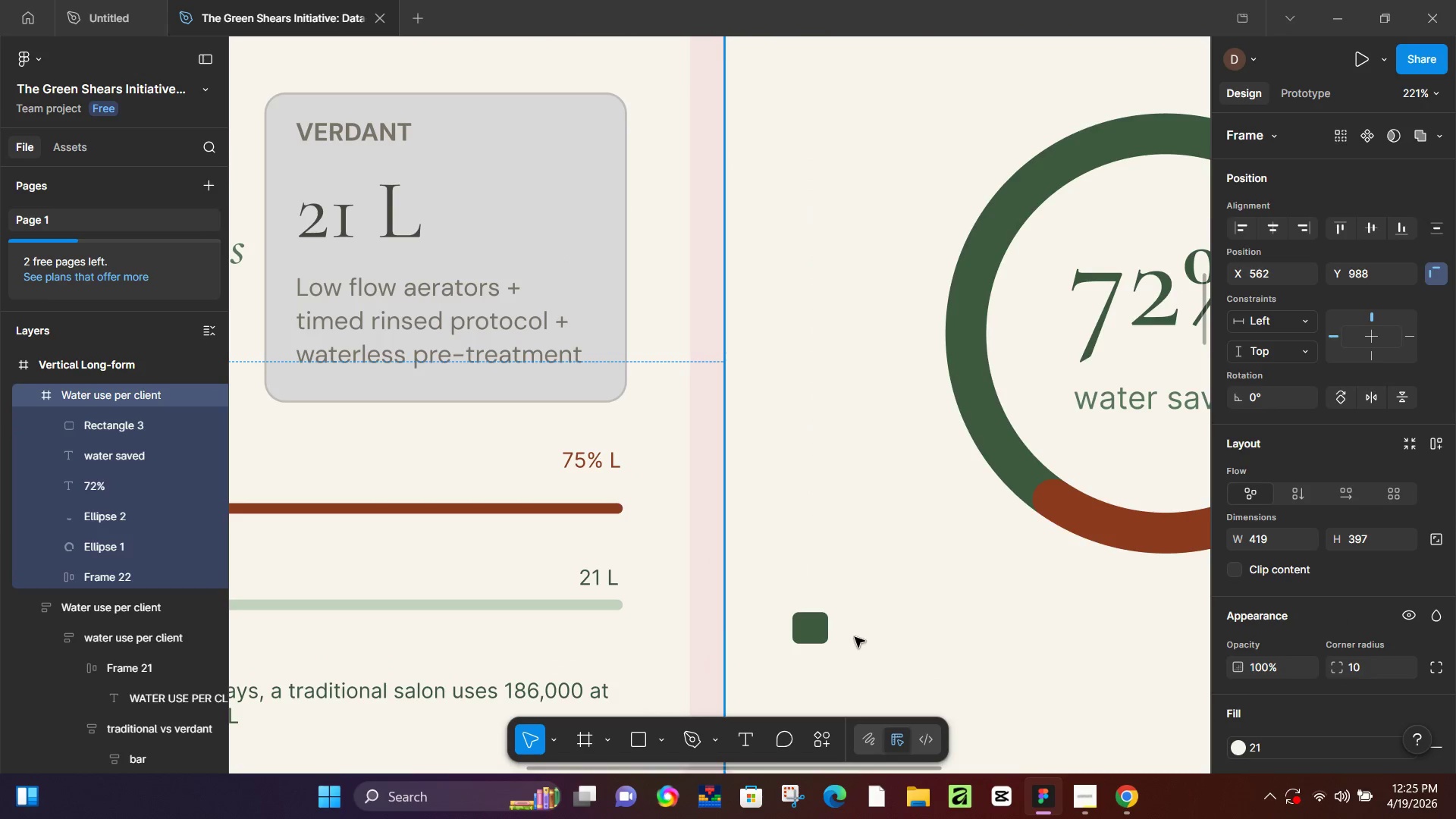 
key(T)
 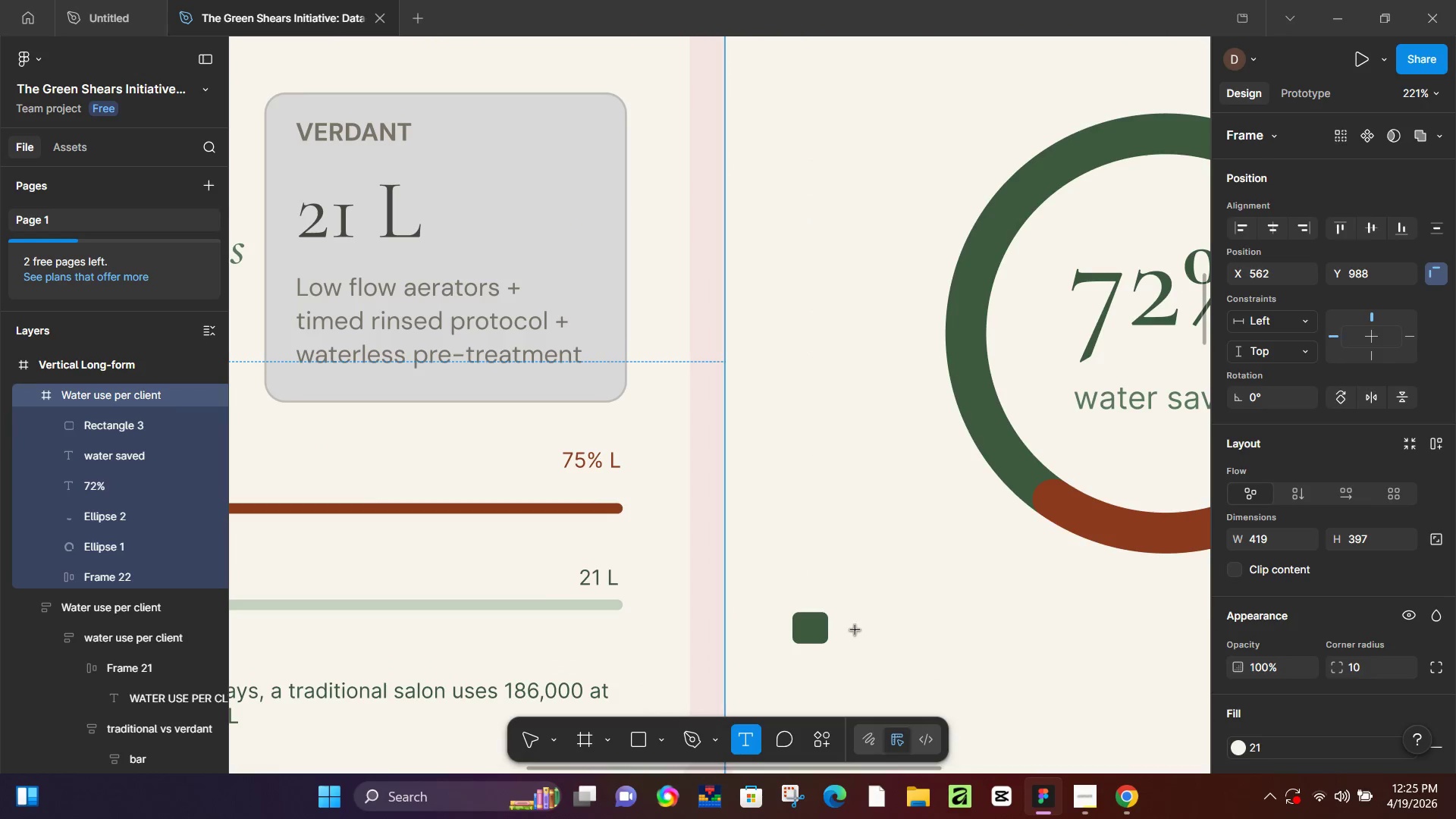 
left_click([855, 630])
 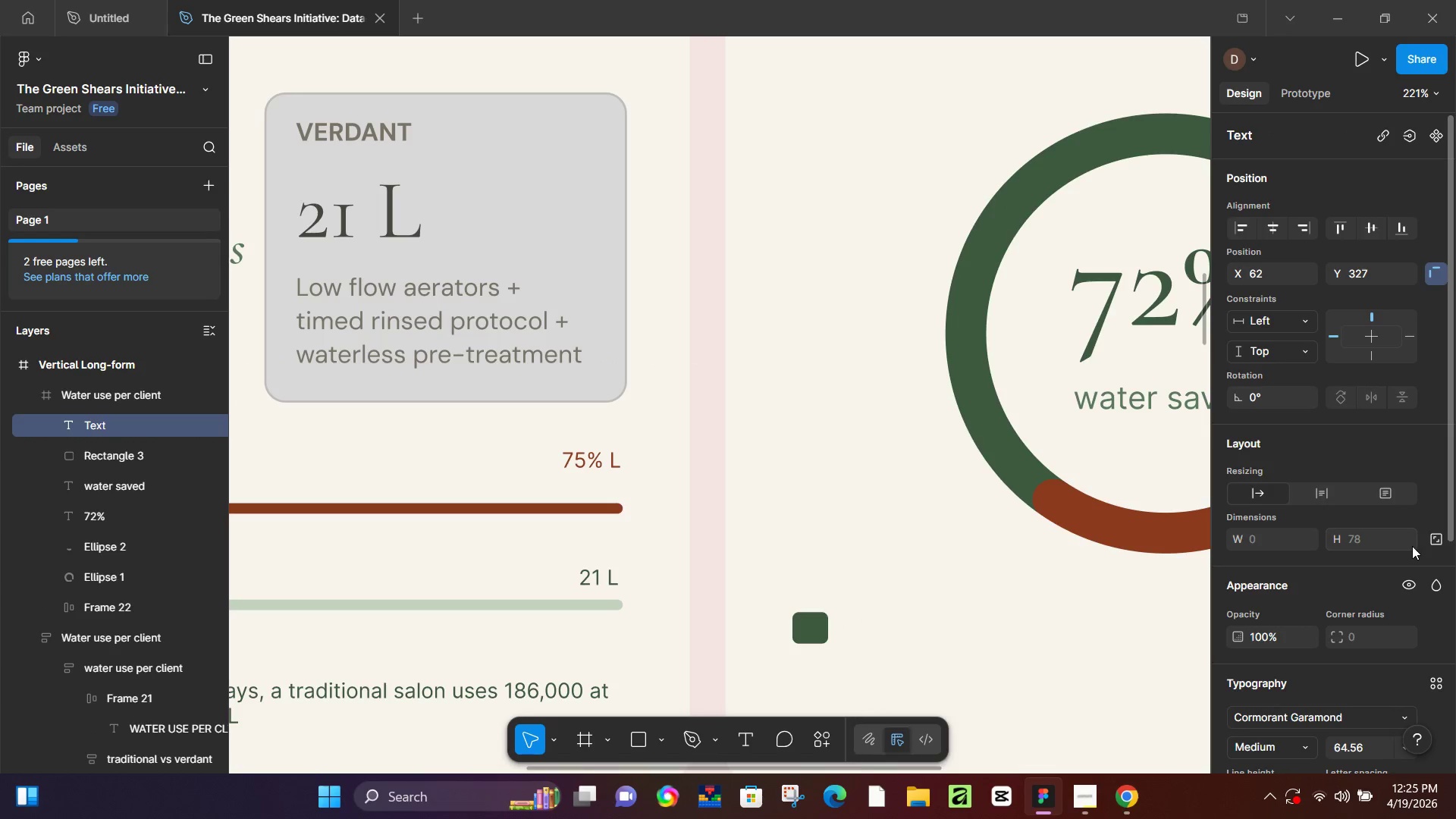 
scroll: coordinate [1371, 736], scroll_direction: down, amount: 1.0
 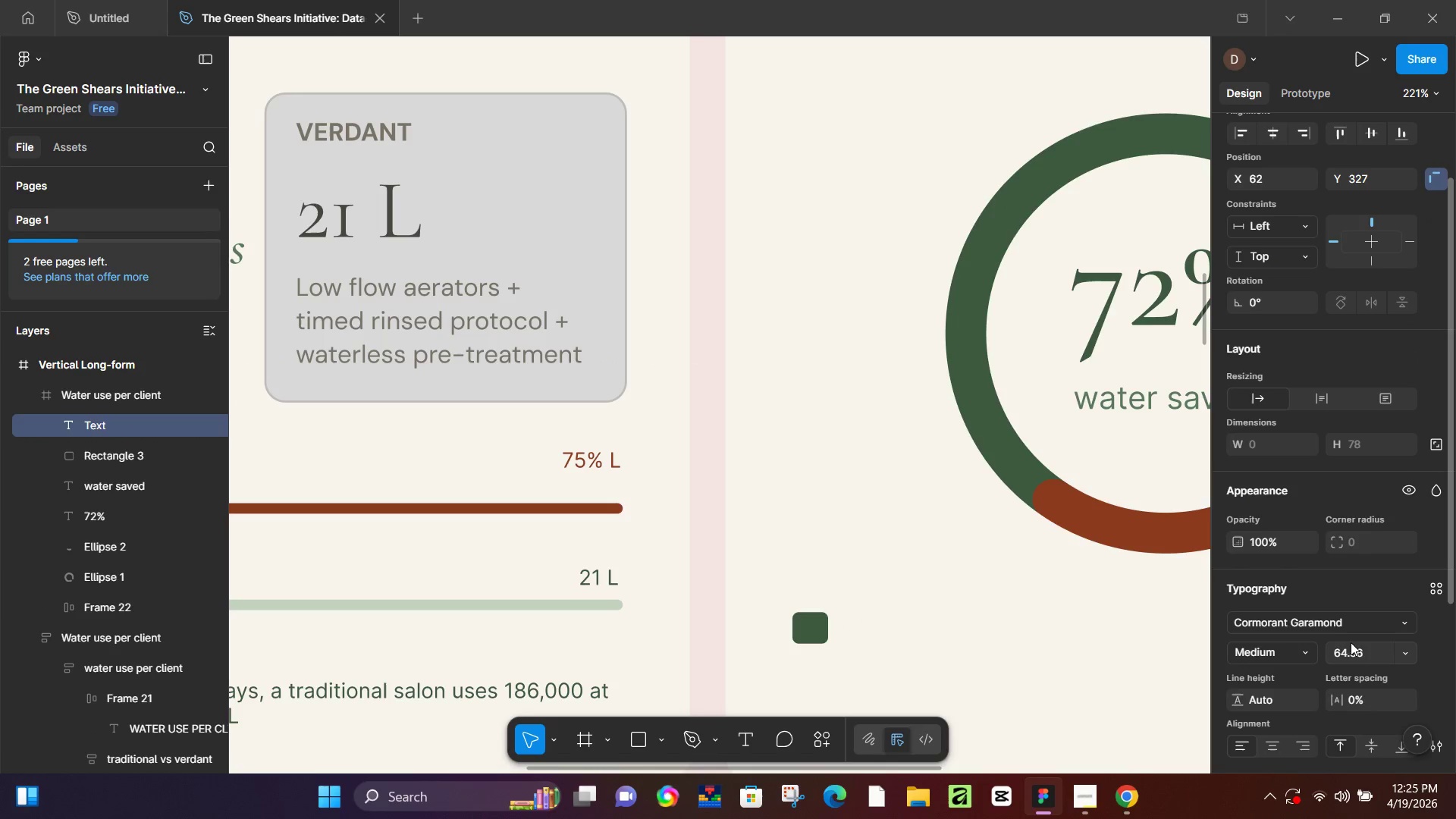 
left_click([1357, 655])
 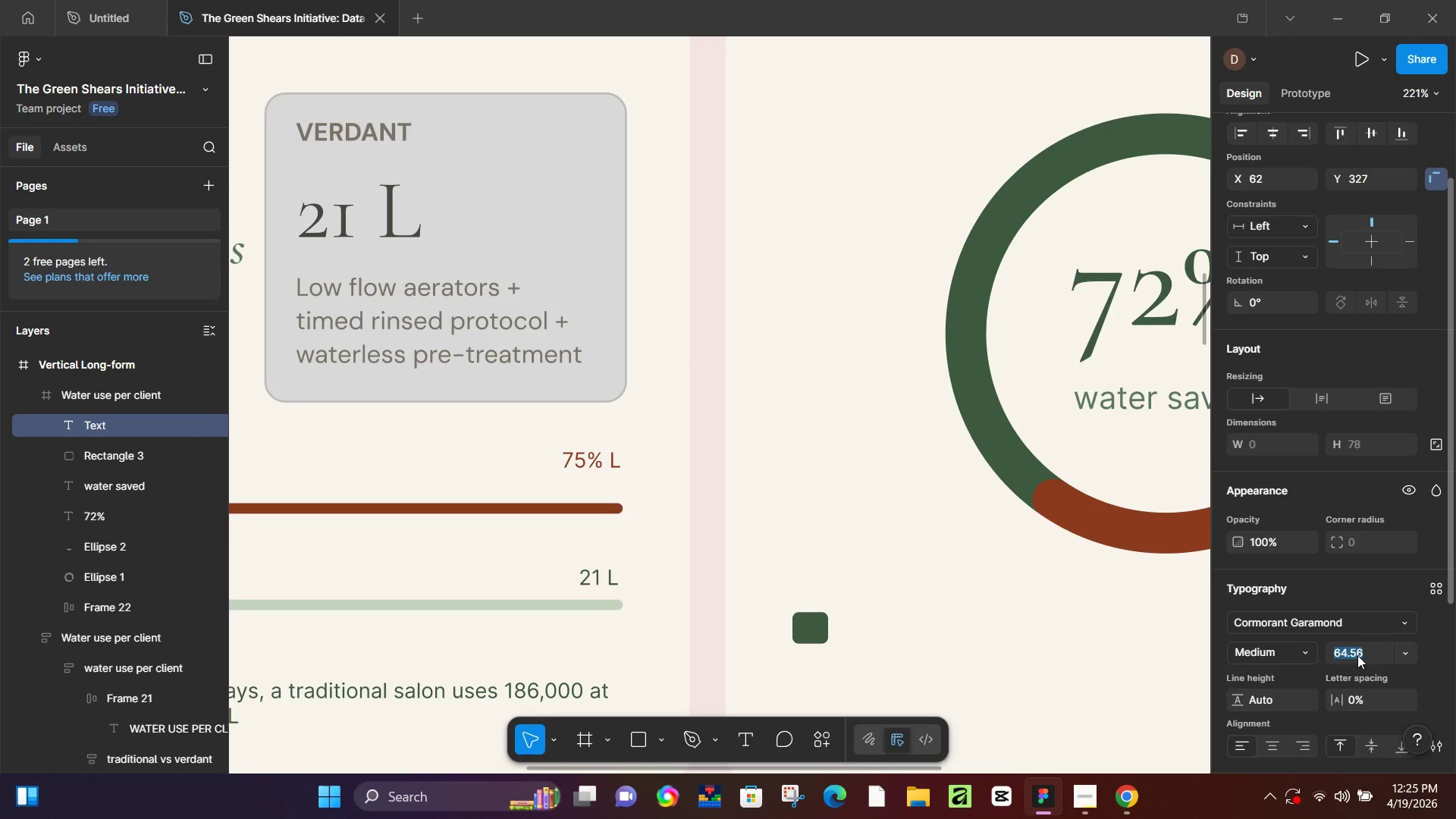 
key(Numpad1)
 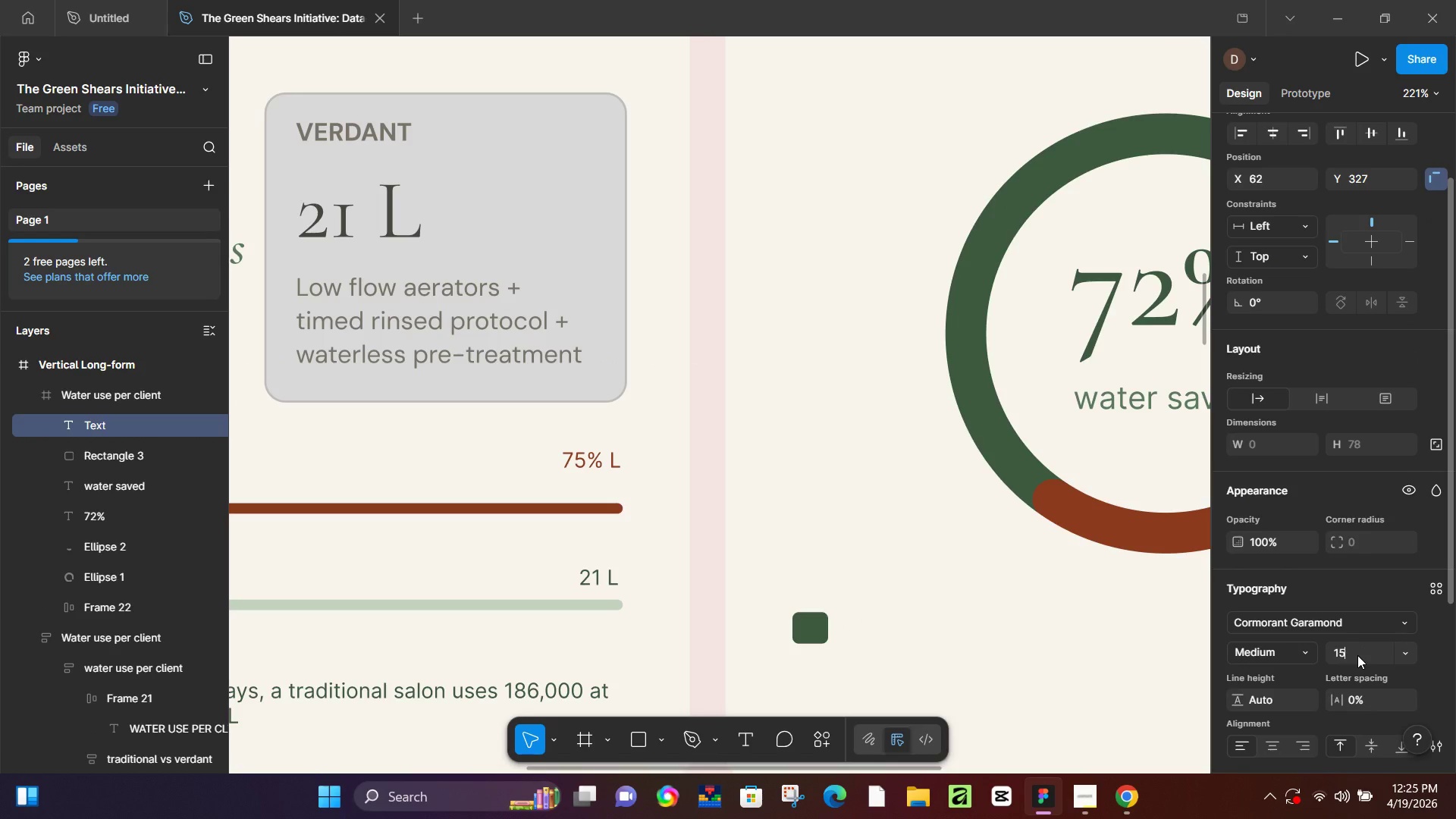 
key(Numpad5)
 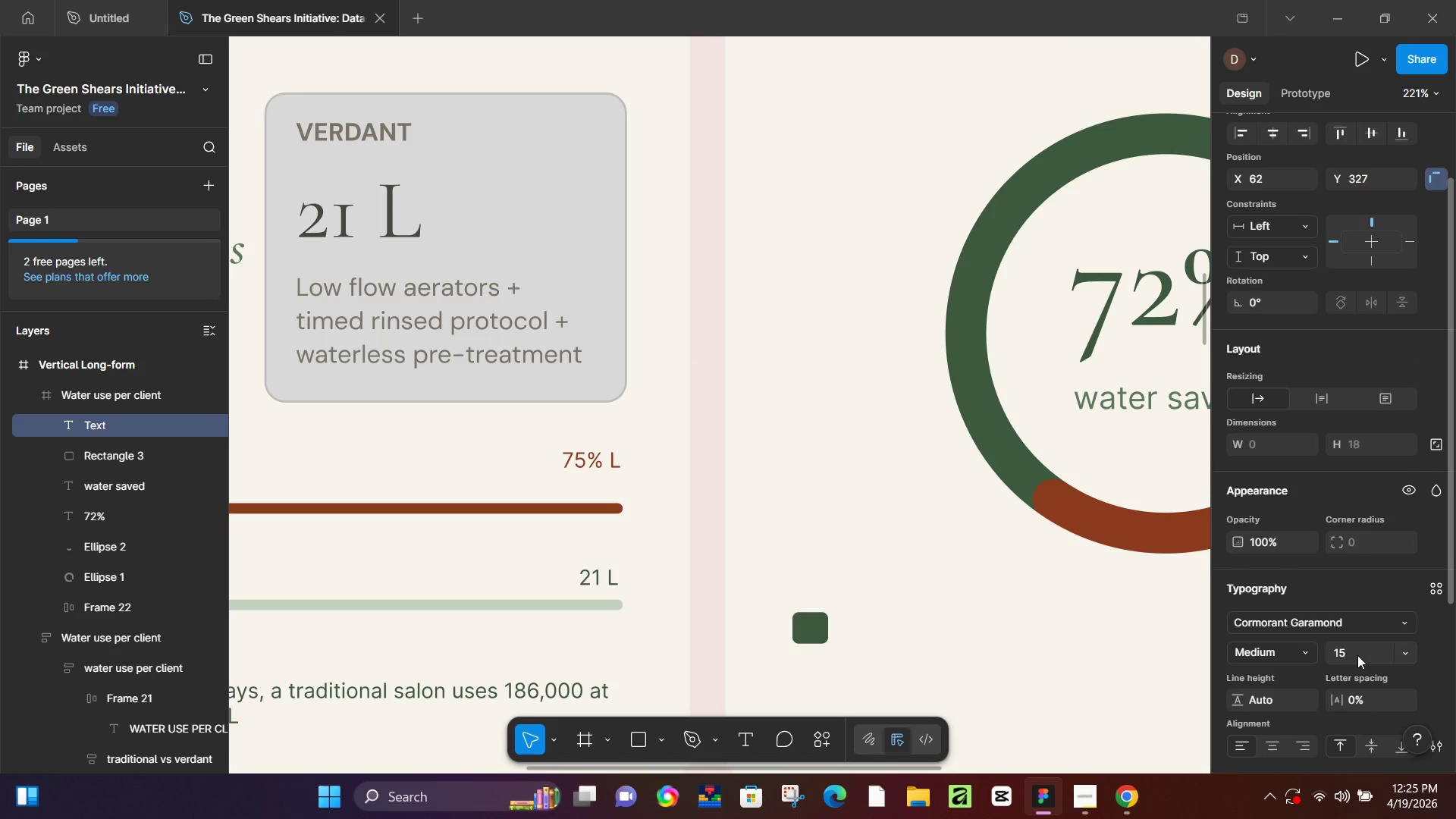 
key(NumpadEnter)
 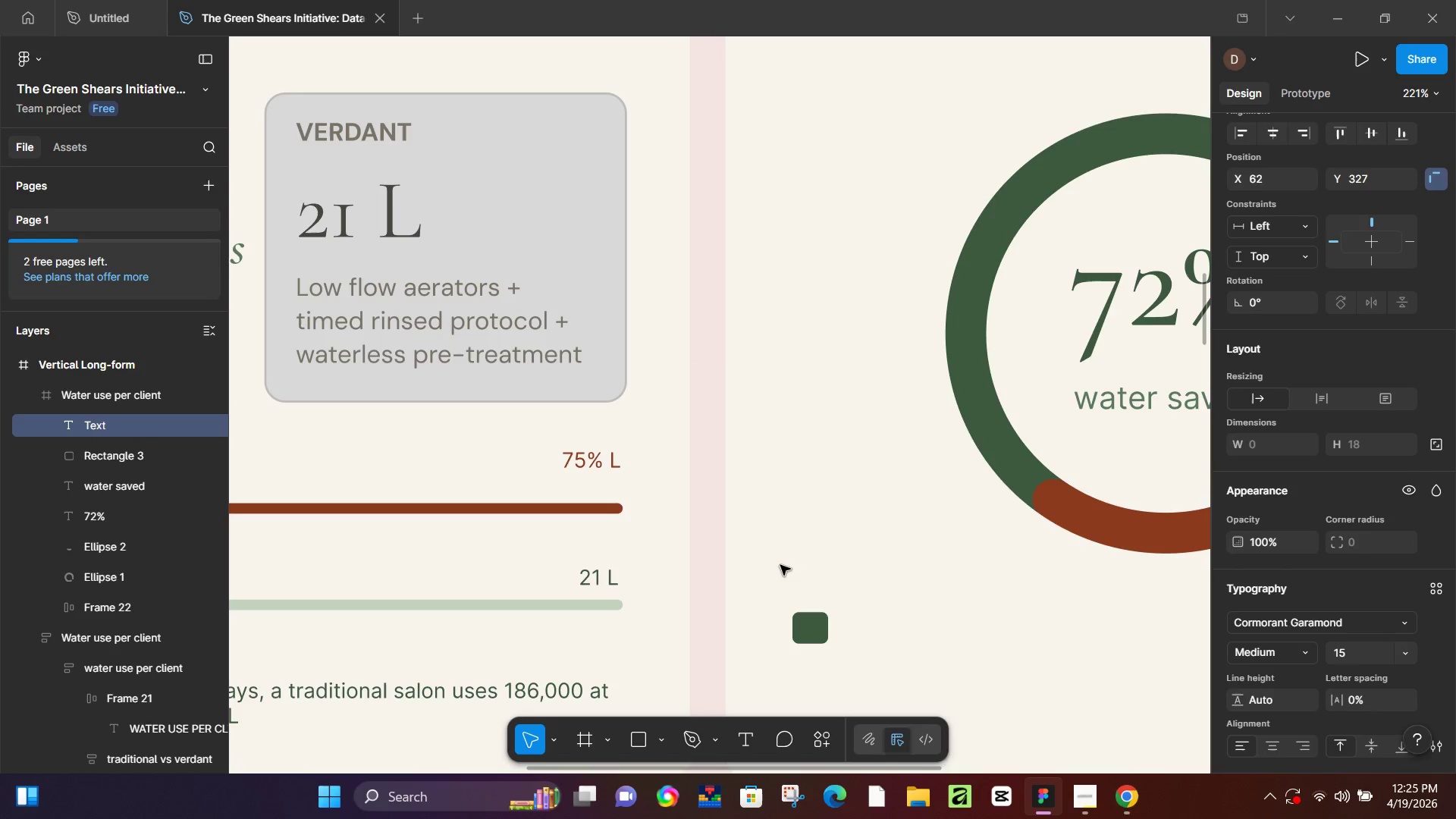 
type(Water Saved)
key(Backspace)
key(Backspace)
key(Backspace)
key(Backspace)
key(Backspace)
type(saved)
 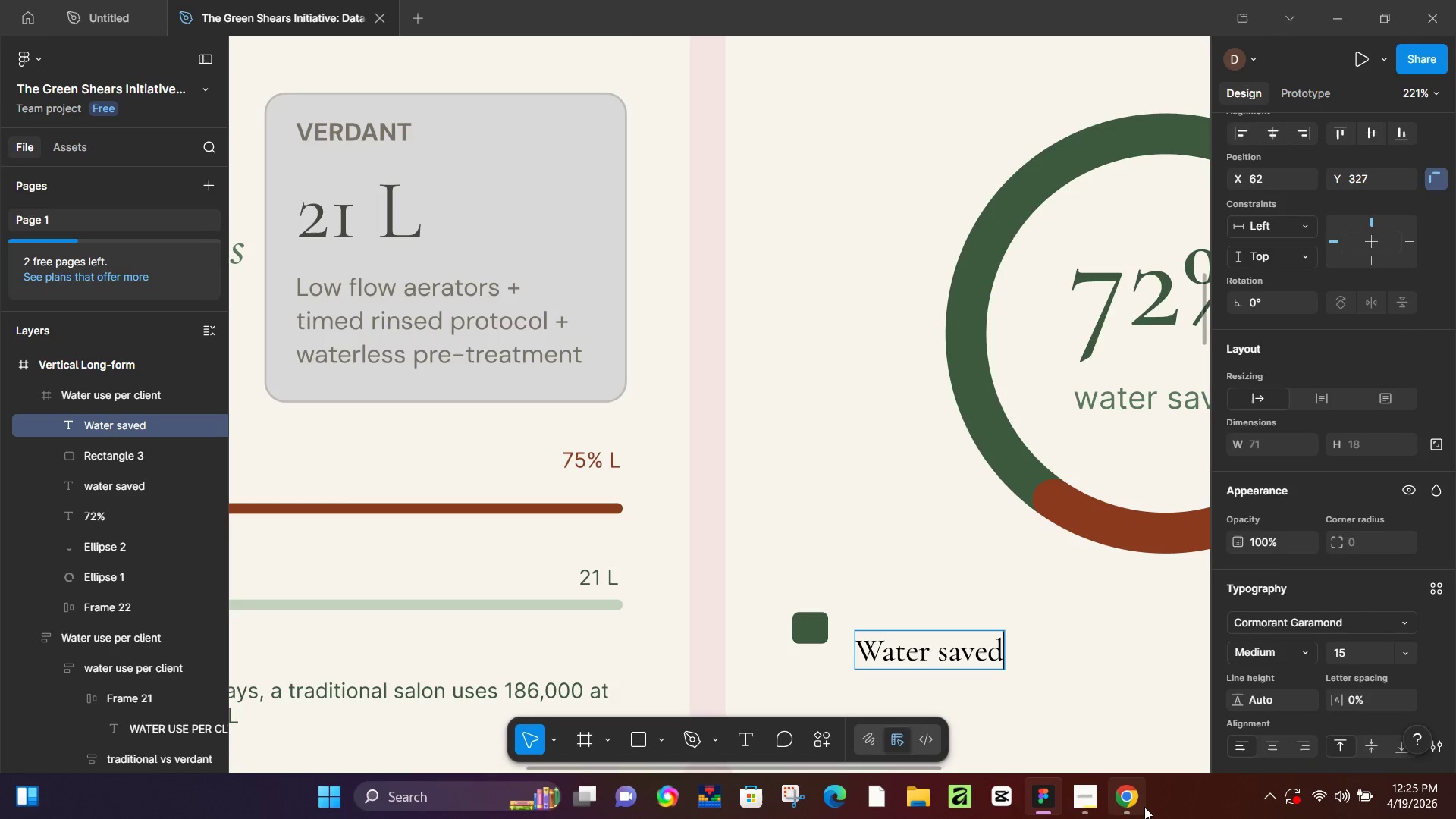 
left_click([1124, 799])
 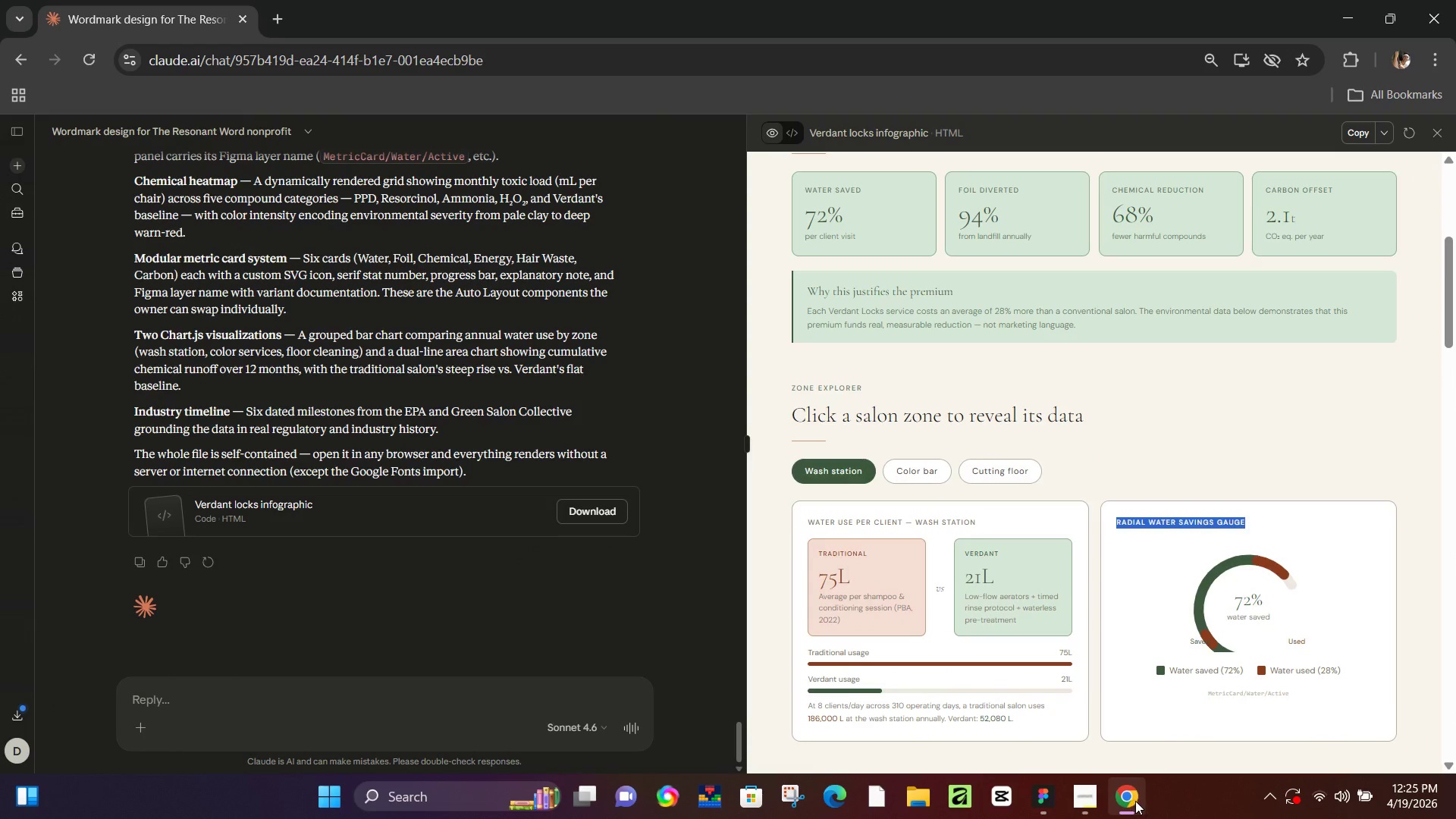 
left_click([1135, 801])
 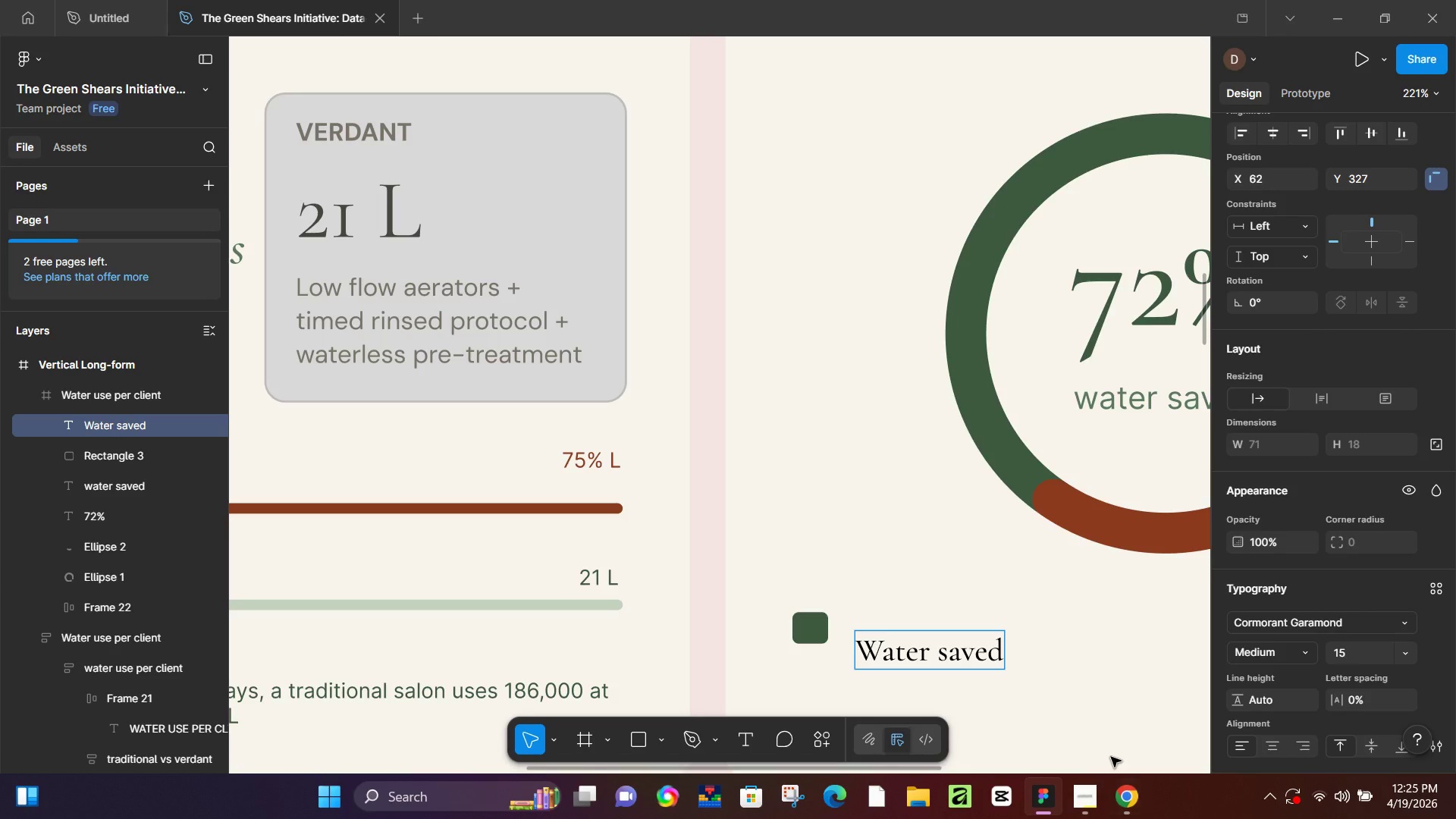 
type( (72%))
 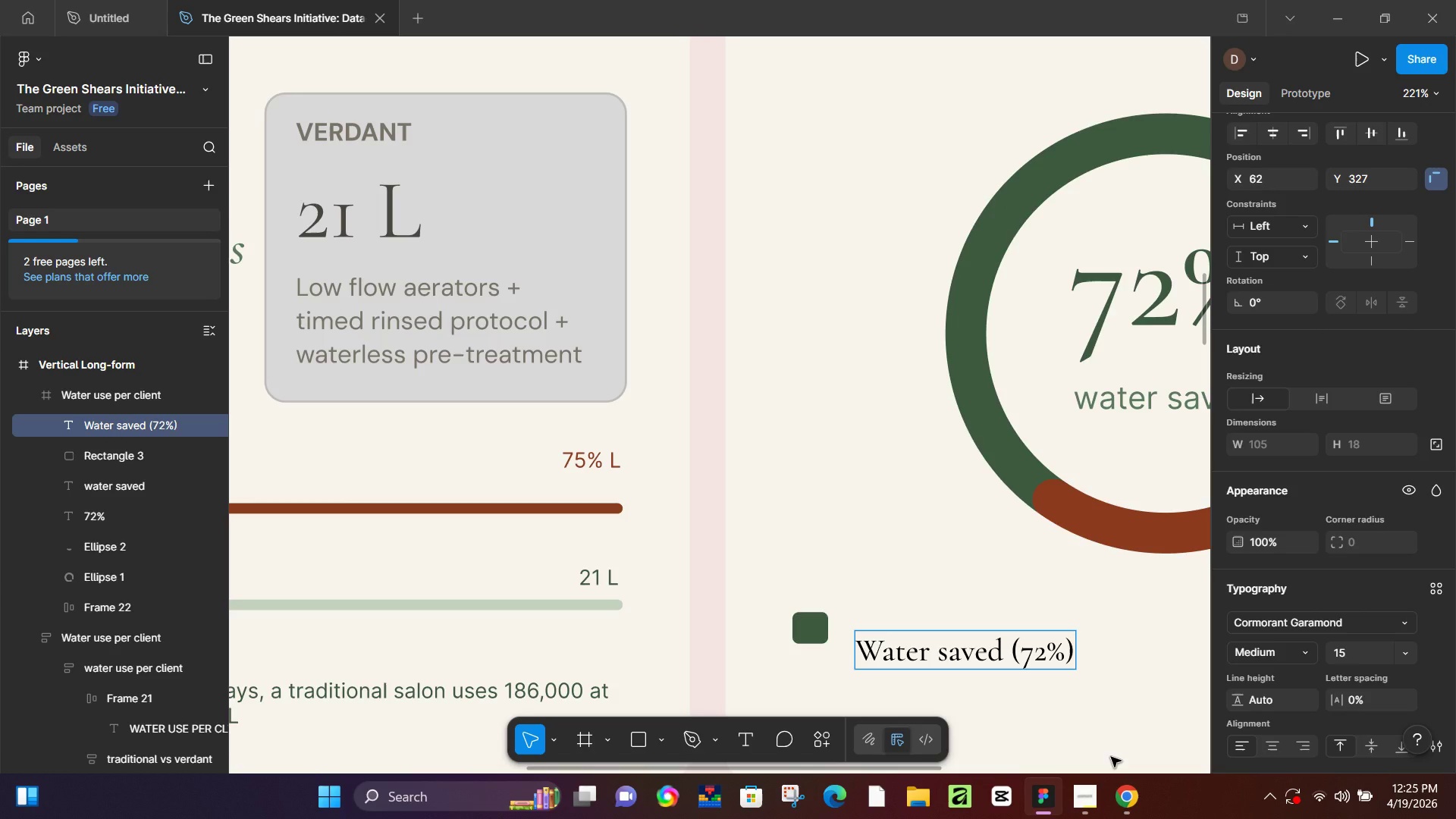 
hold_key(key=ControlLeft, duration=0.33)
 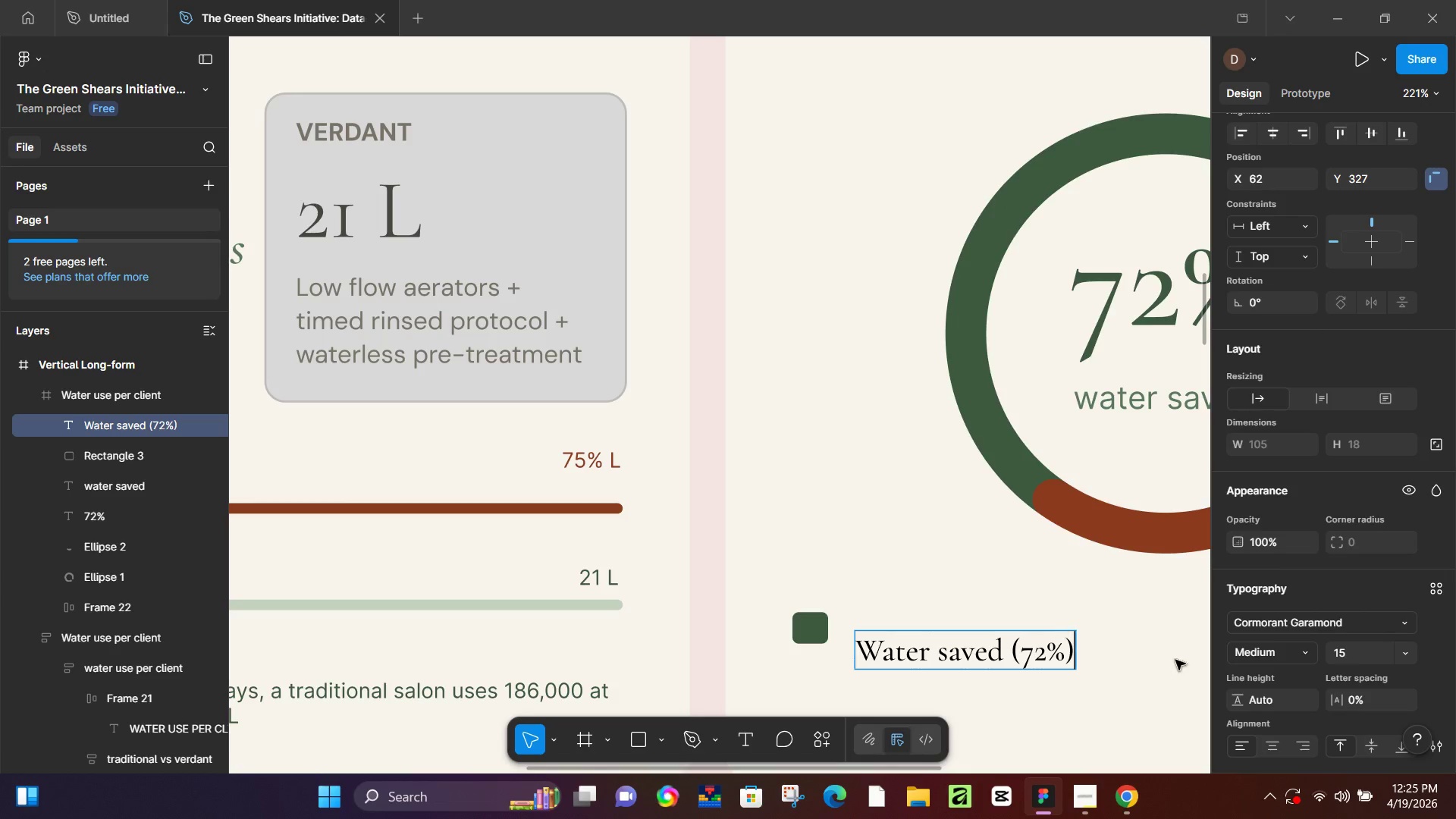 
key(Control+ControlLeft)
 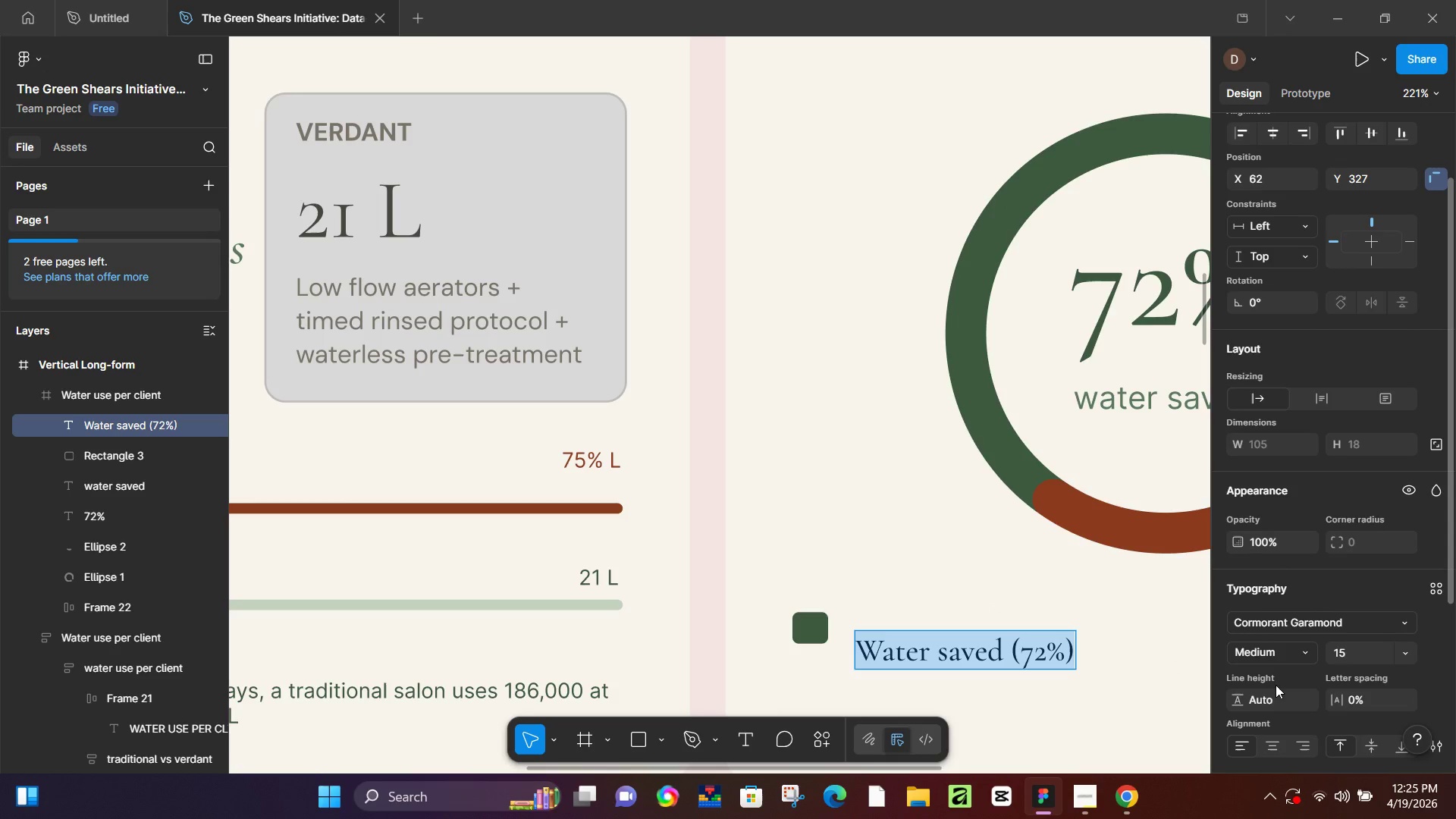 
key(Control+A)
 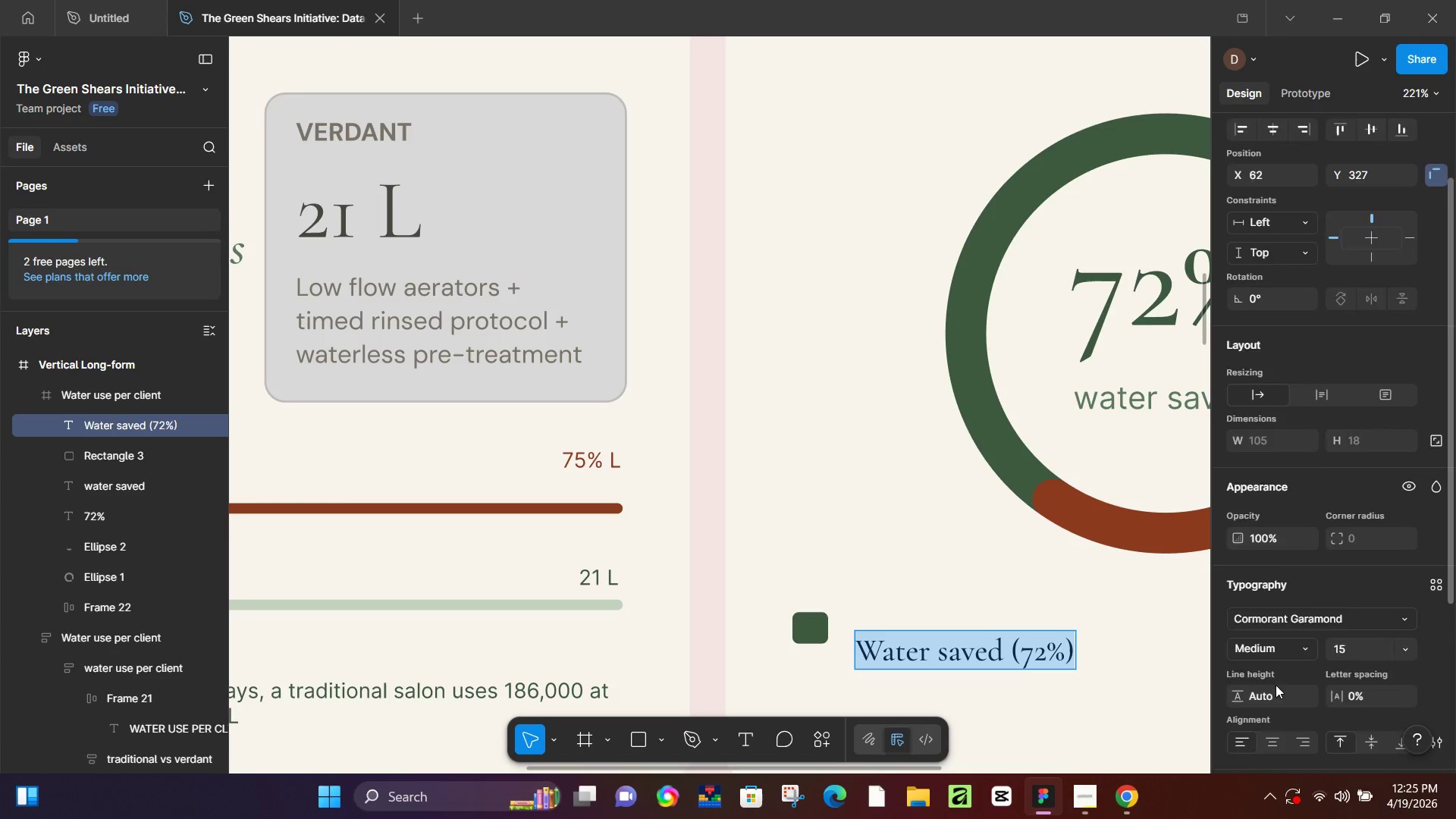 
scroll: coordinate [1276, 685], scroll_direction: down, amount: 3.0
 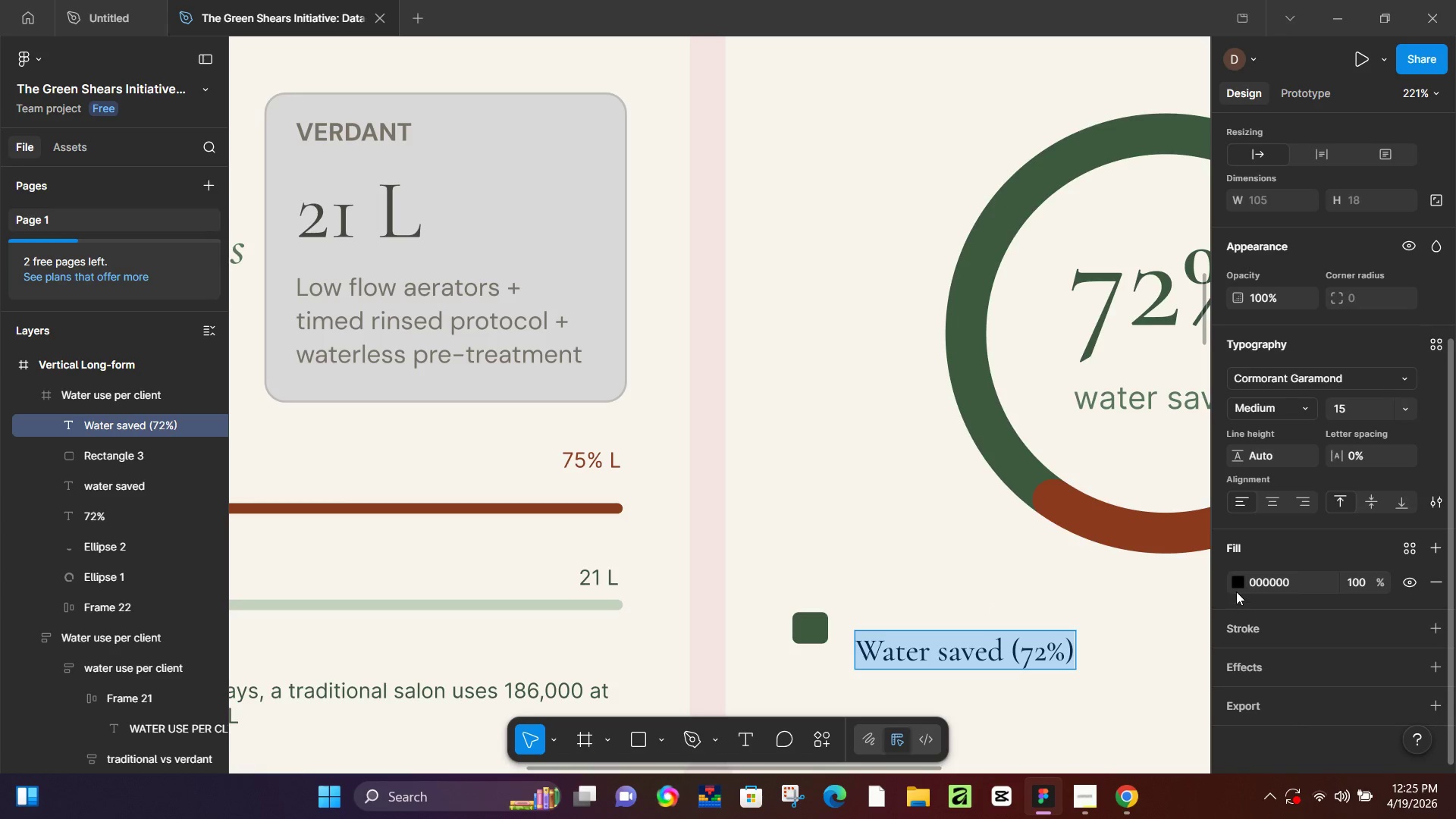 
left_click([1236, 589])
 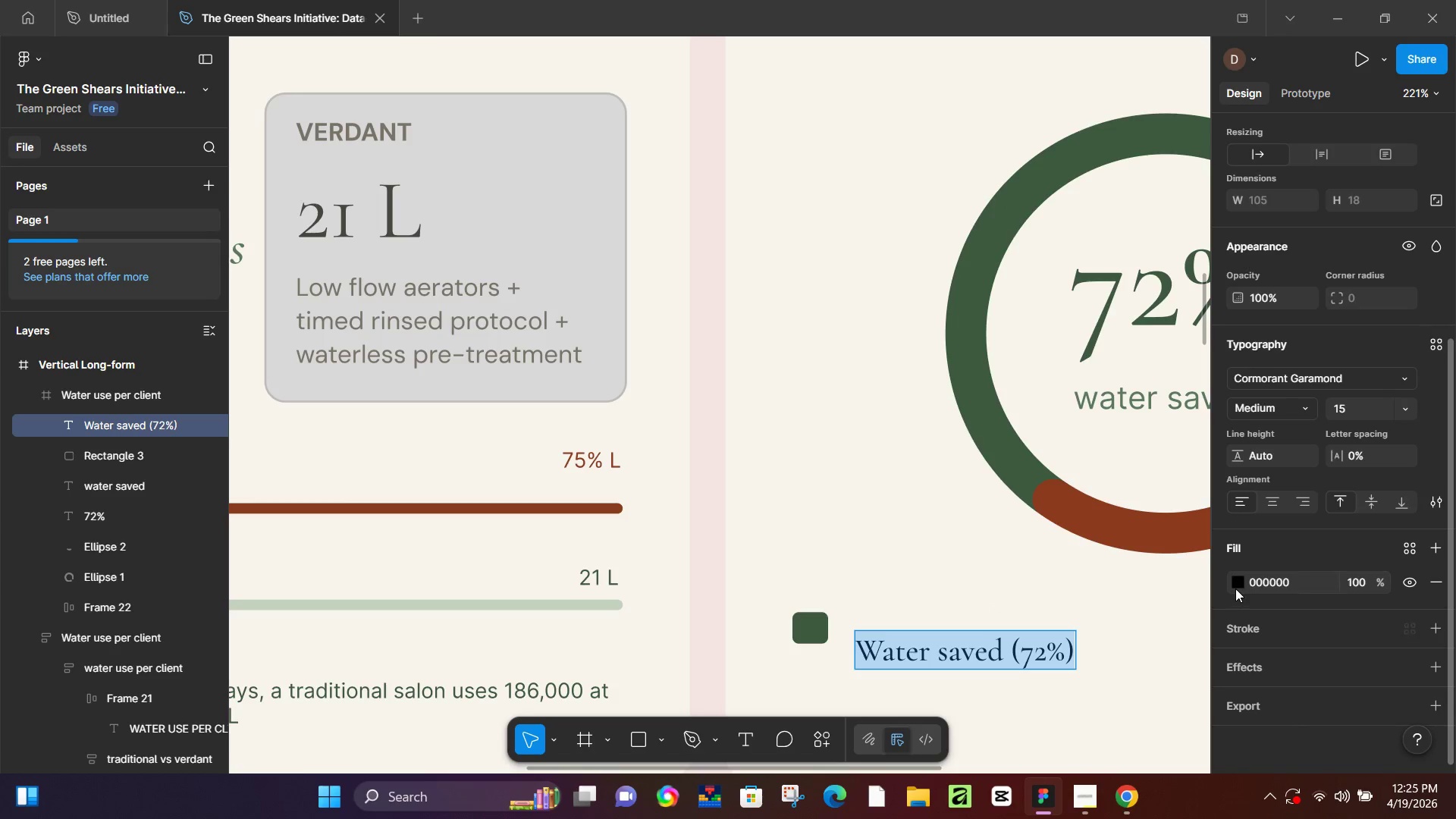 
left_click([1238, 585])
 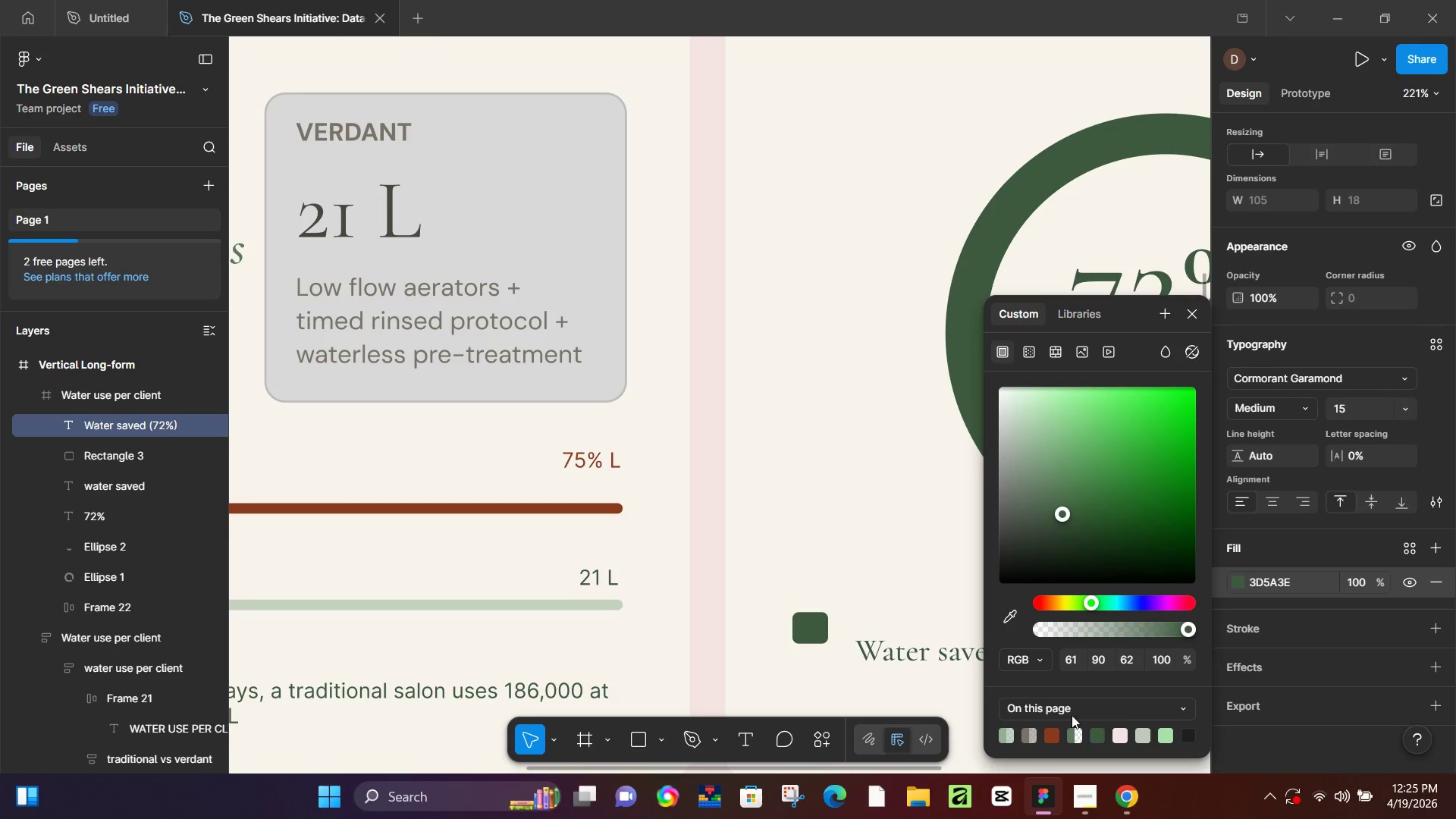 
double_click([887, 557])
 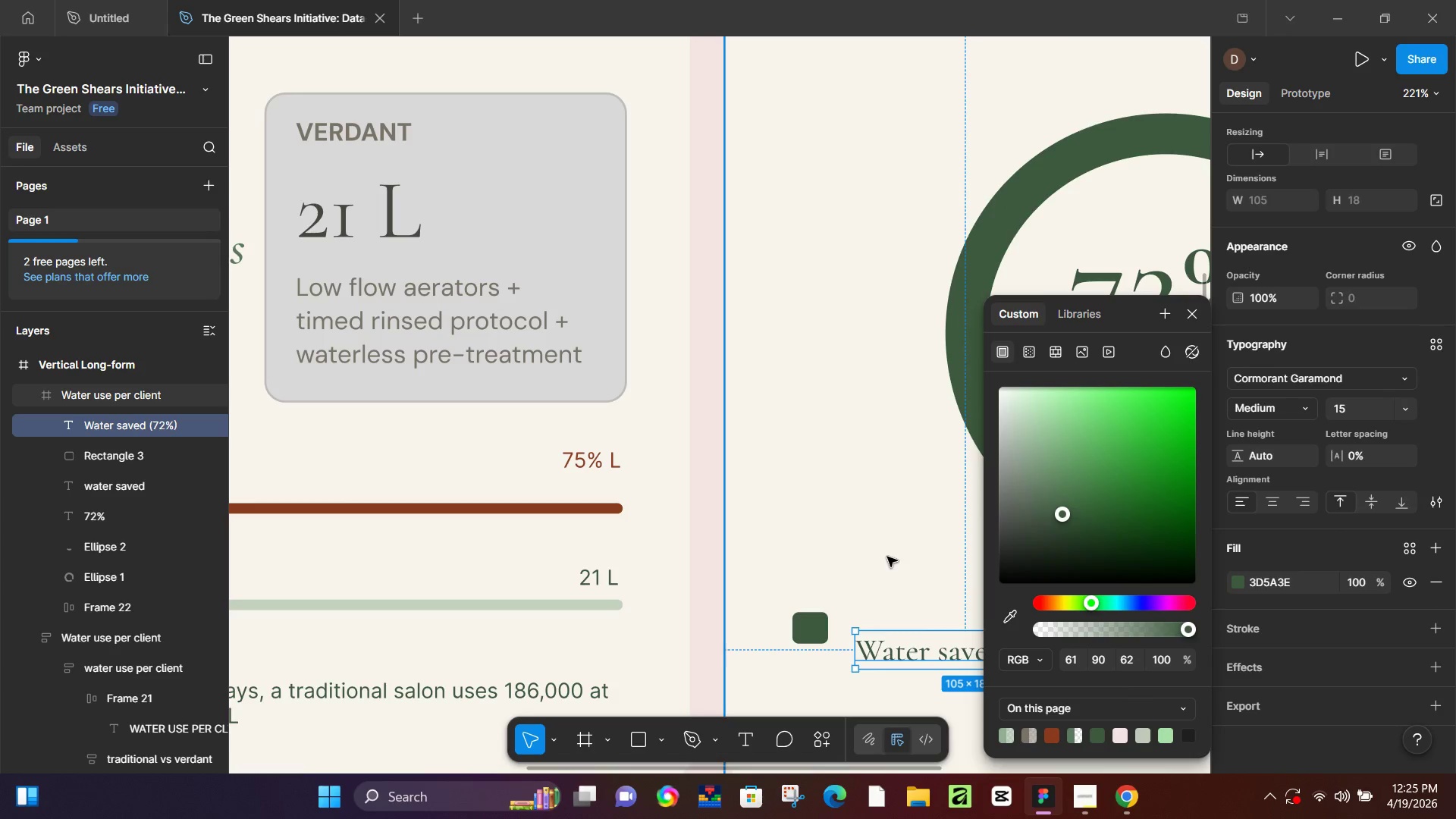 
left_click([887, 557])
 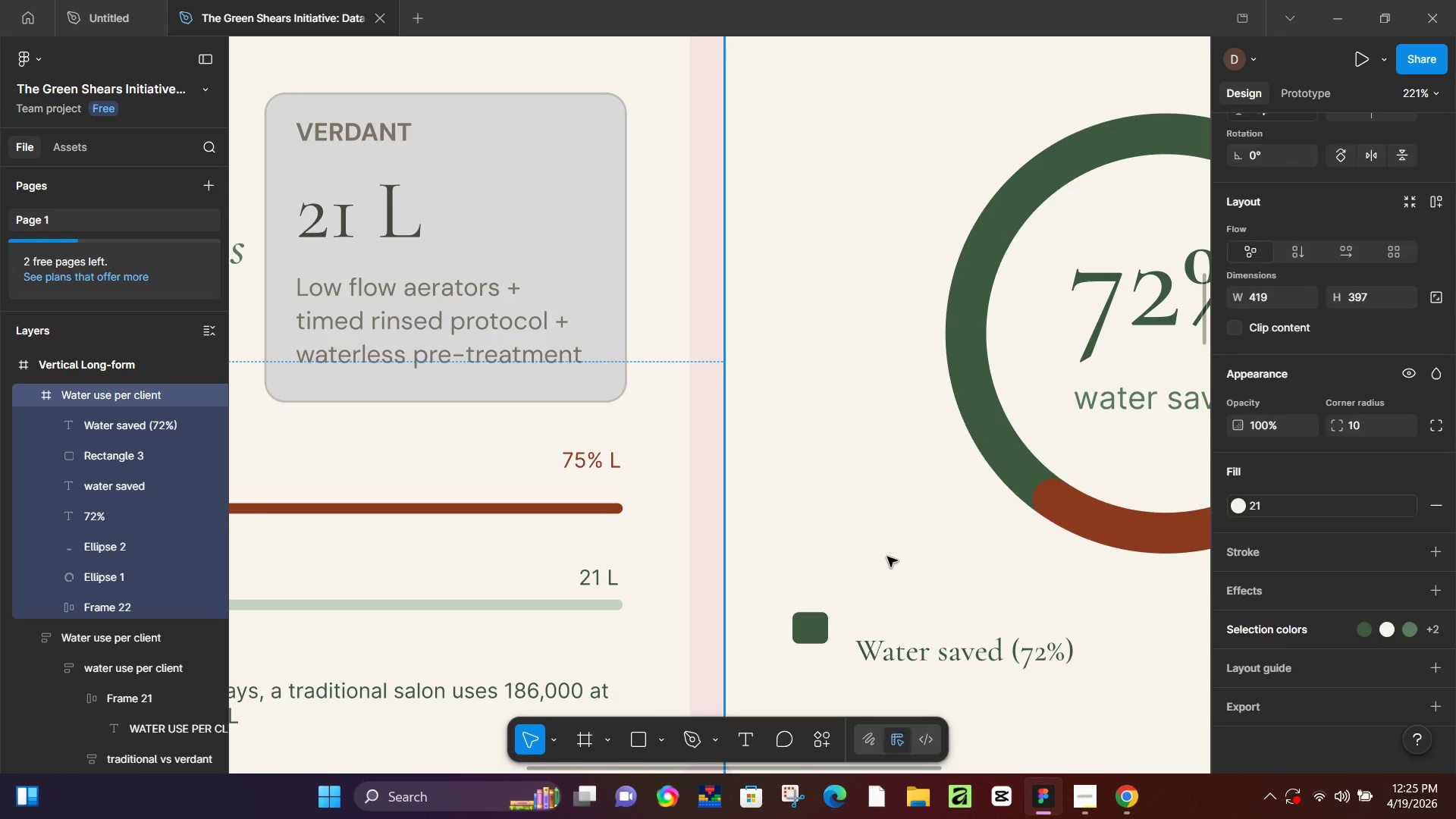 
hold_key(key=ControlLeft, duration=0.47)
 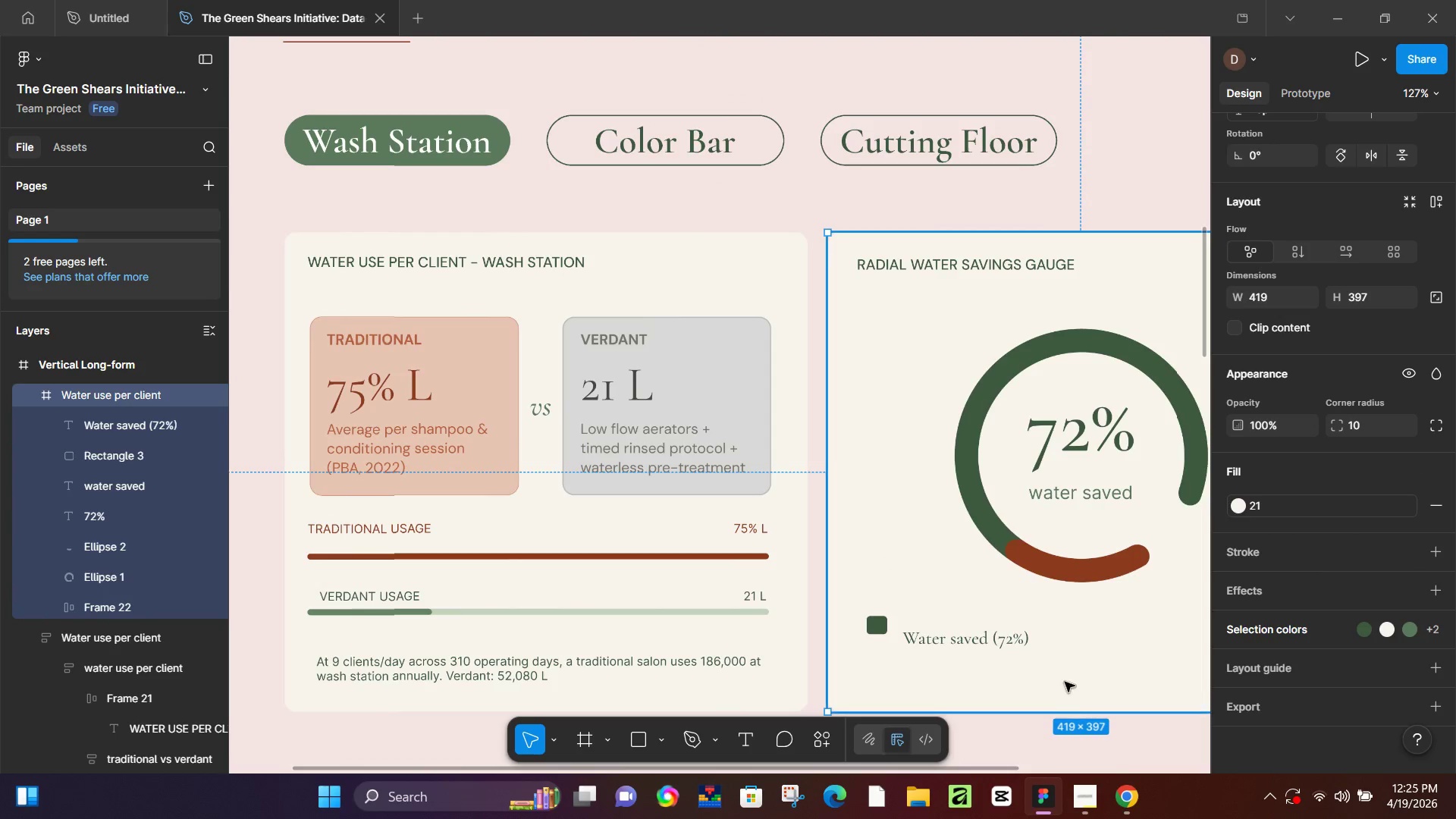 
hold_key(key=ControlLeft, duration=0.31)
 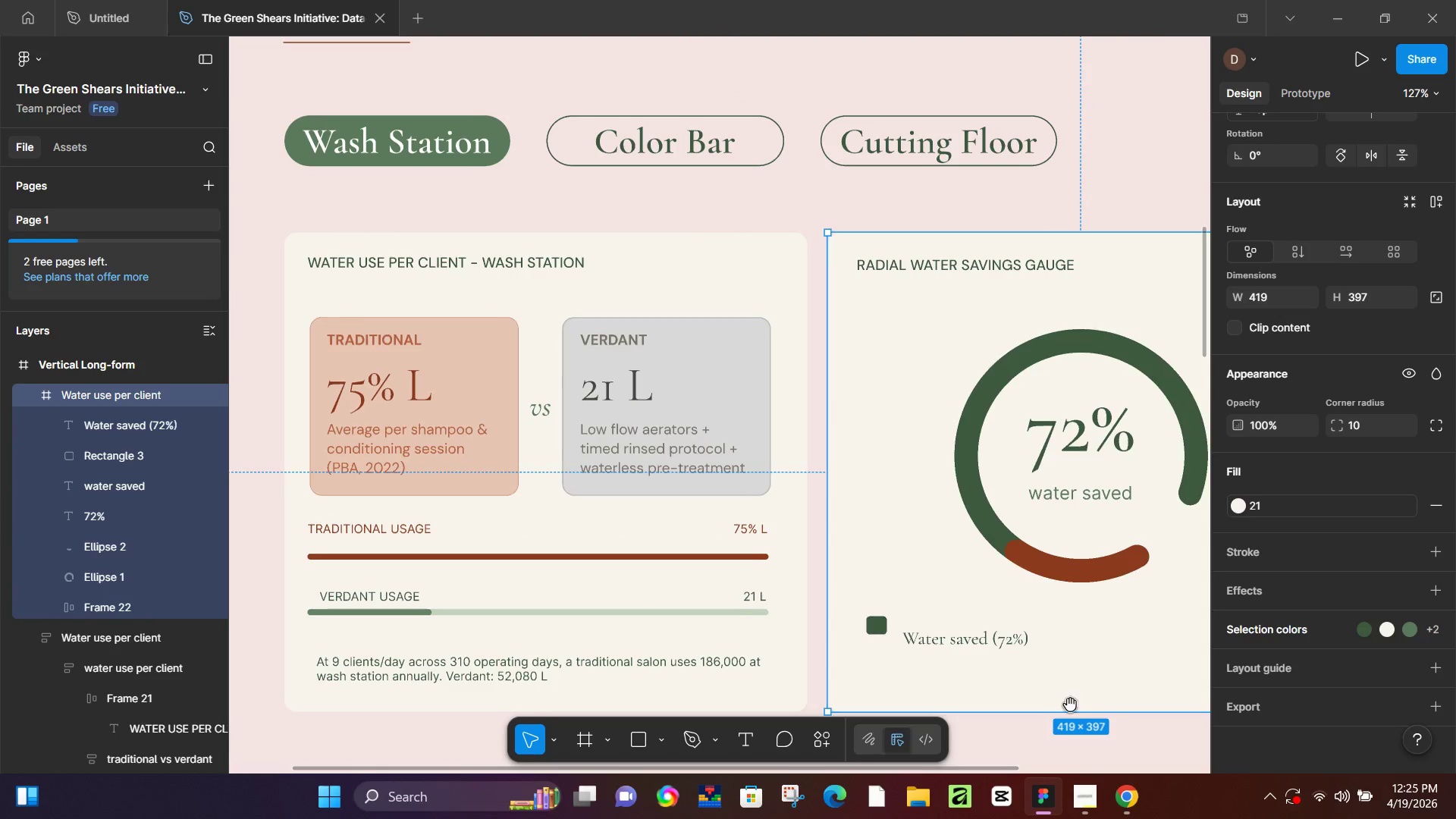 
hold_key(key=Space, duration=0.61)
 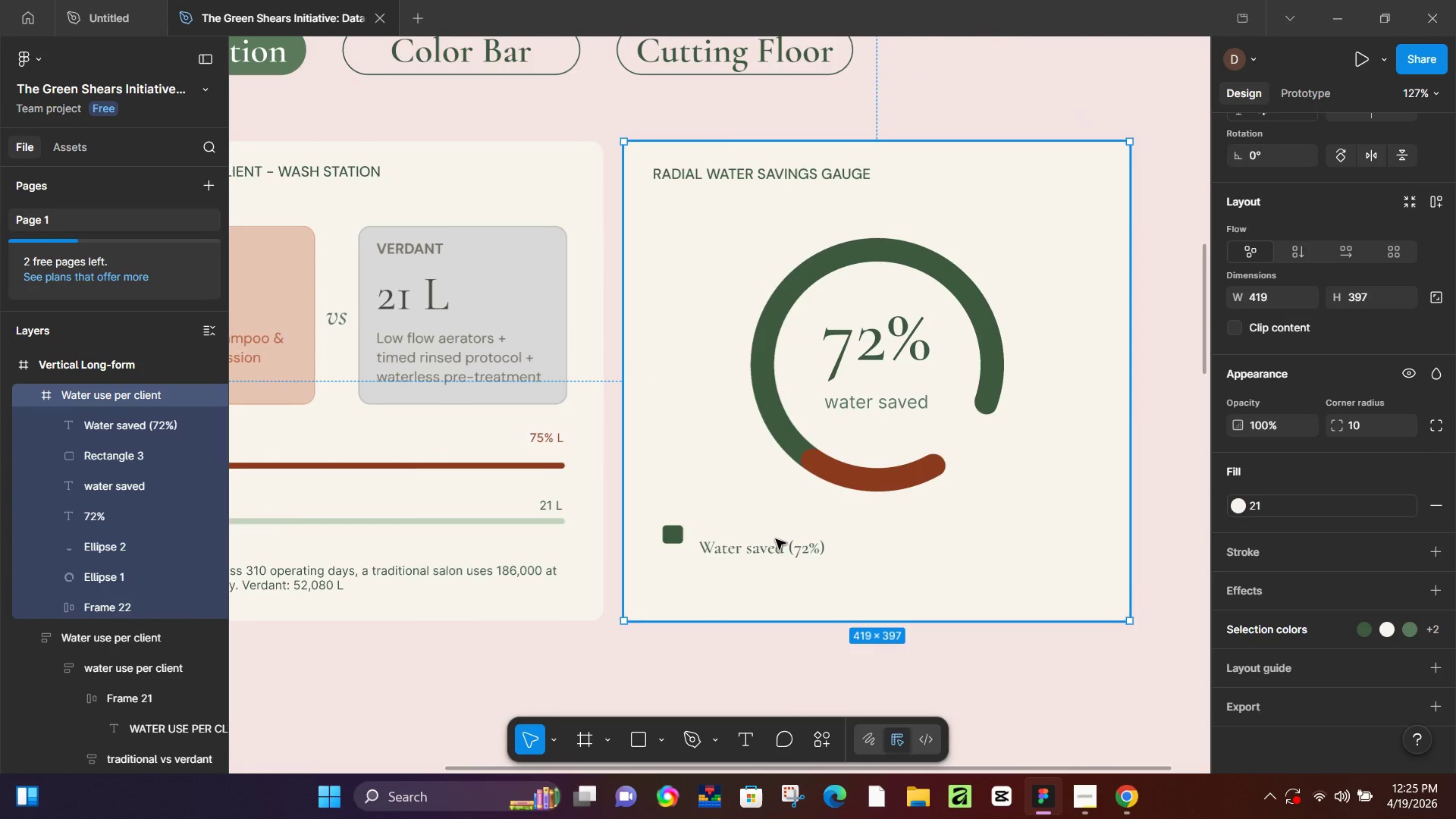 
left_click_drag(start_coordinate=[1066, 704], to_coordinate=[863, 613])
 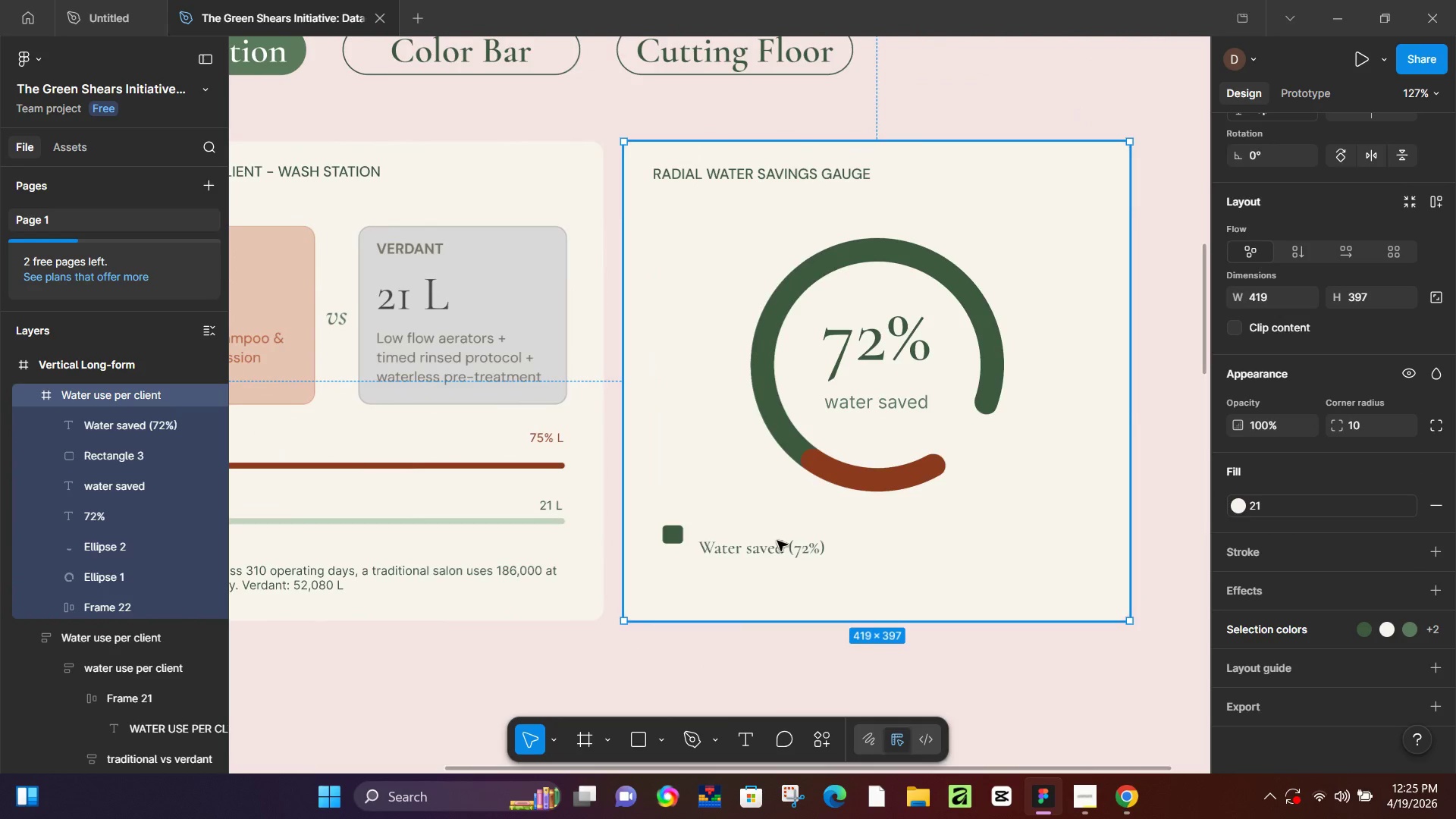 
scroll: coordinate [996, 607], scroll_direction: down, amount: 8.0
 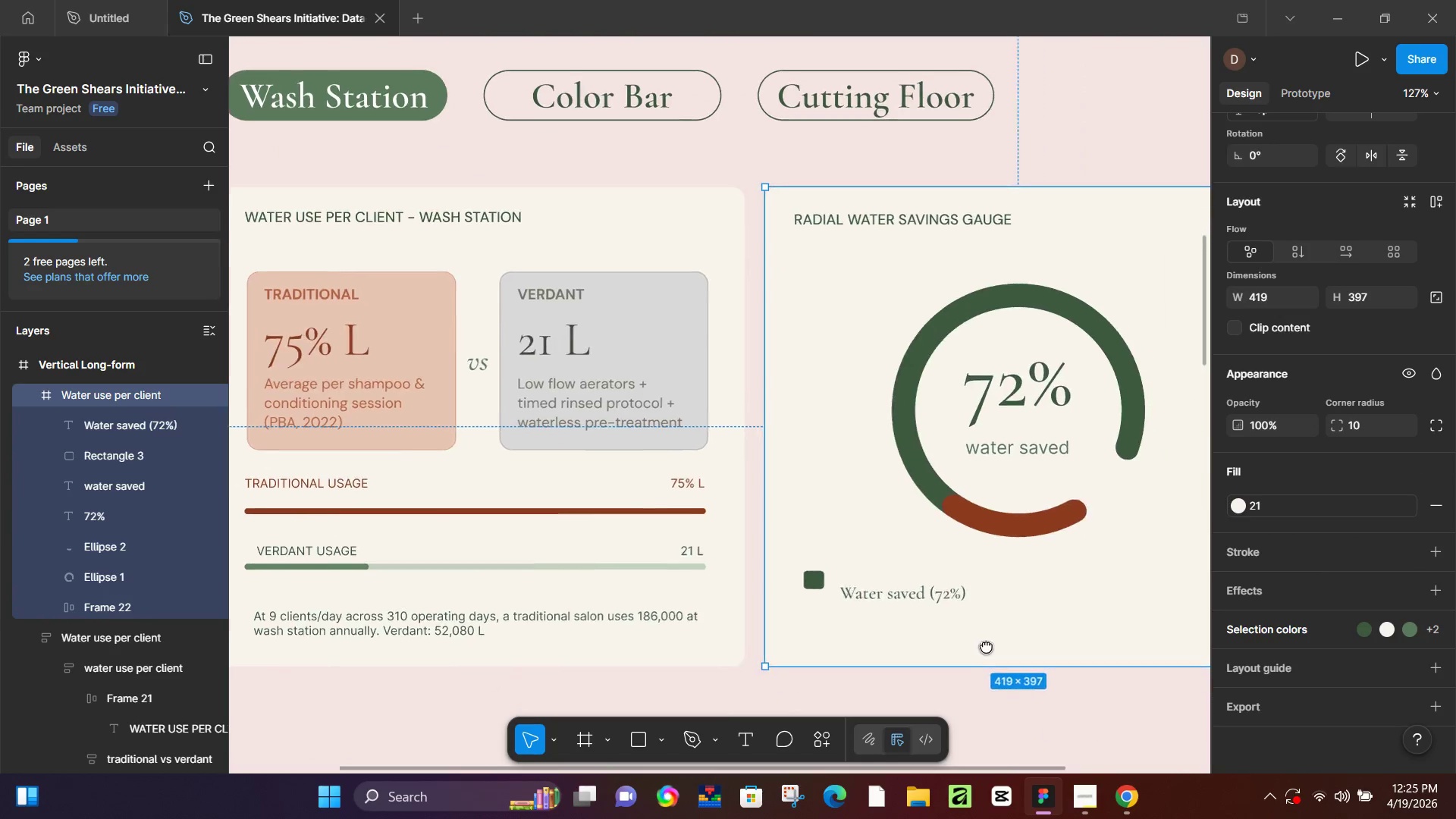 
left_click([776, 541])
 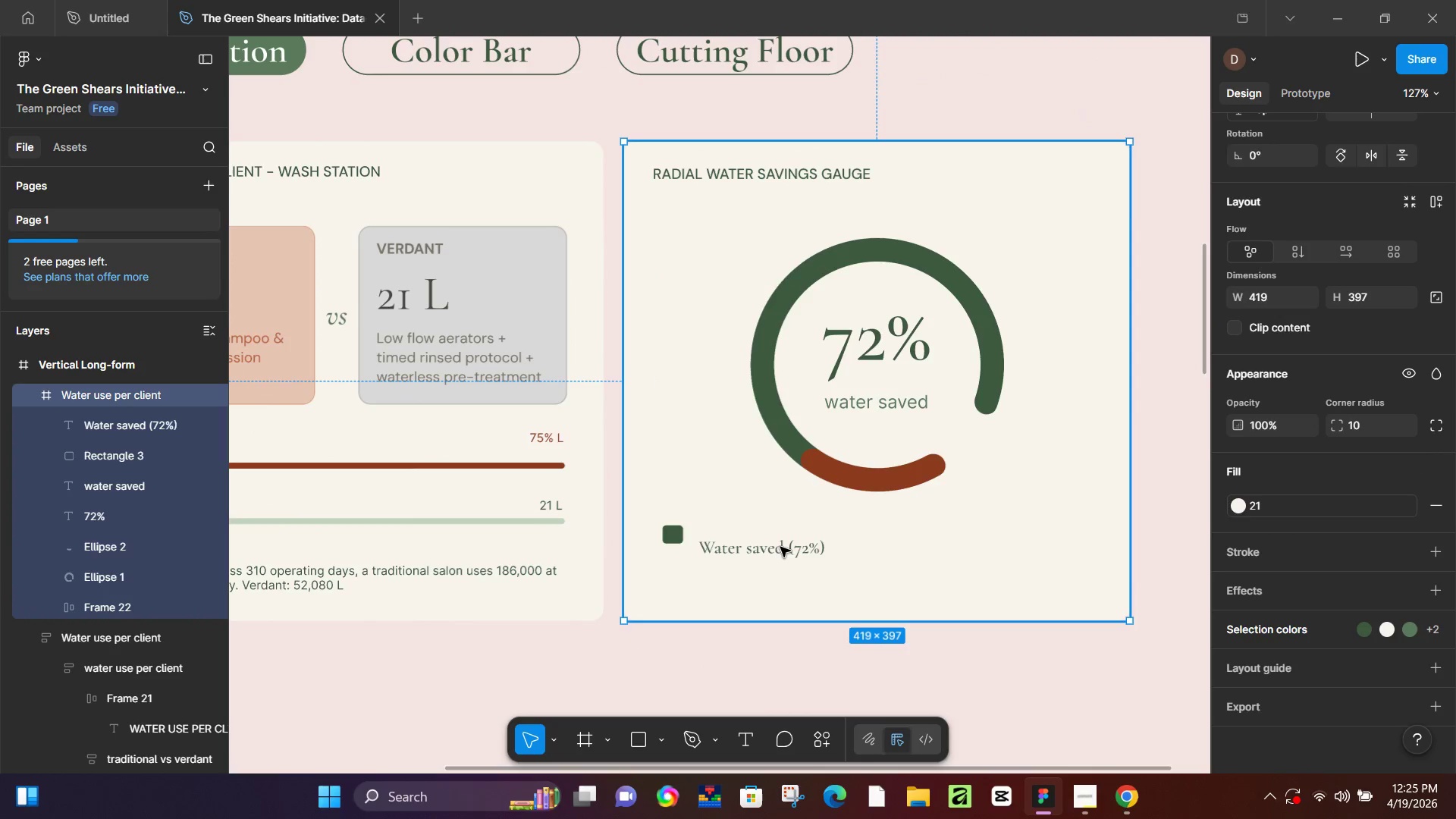 
double_click([780, 548])
 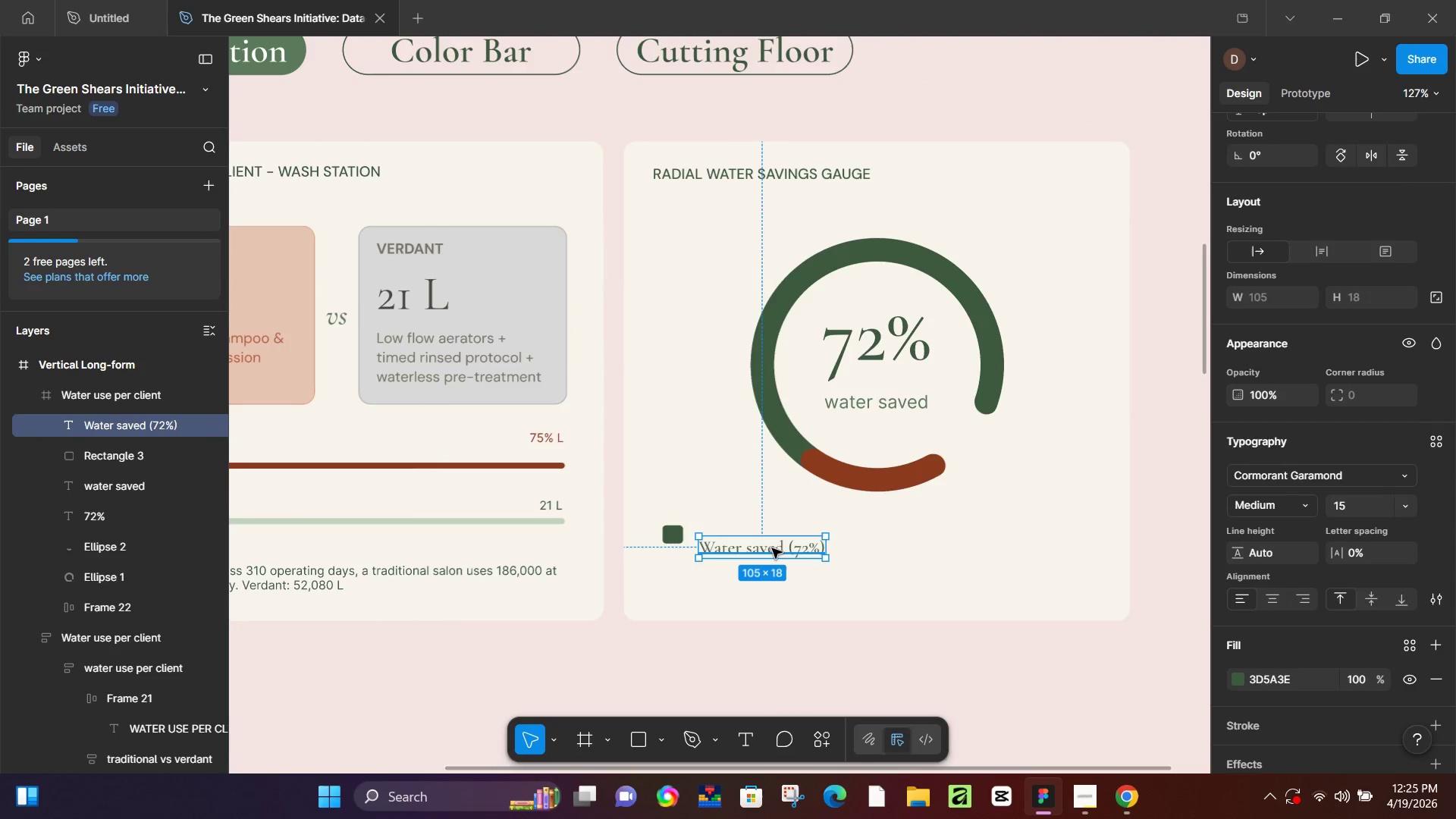 
left_click_drag(start_coordinate=[770, 548], to_coordinate=[783, 538])
 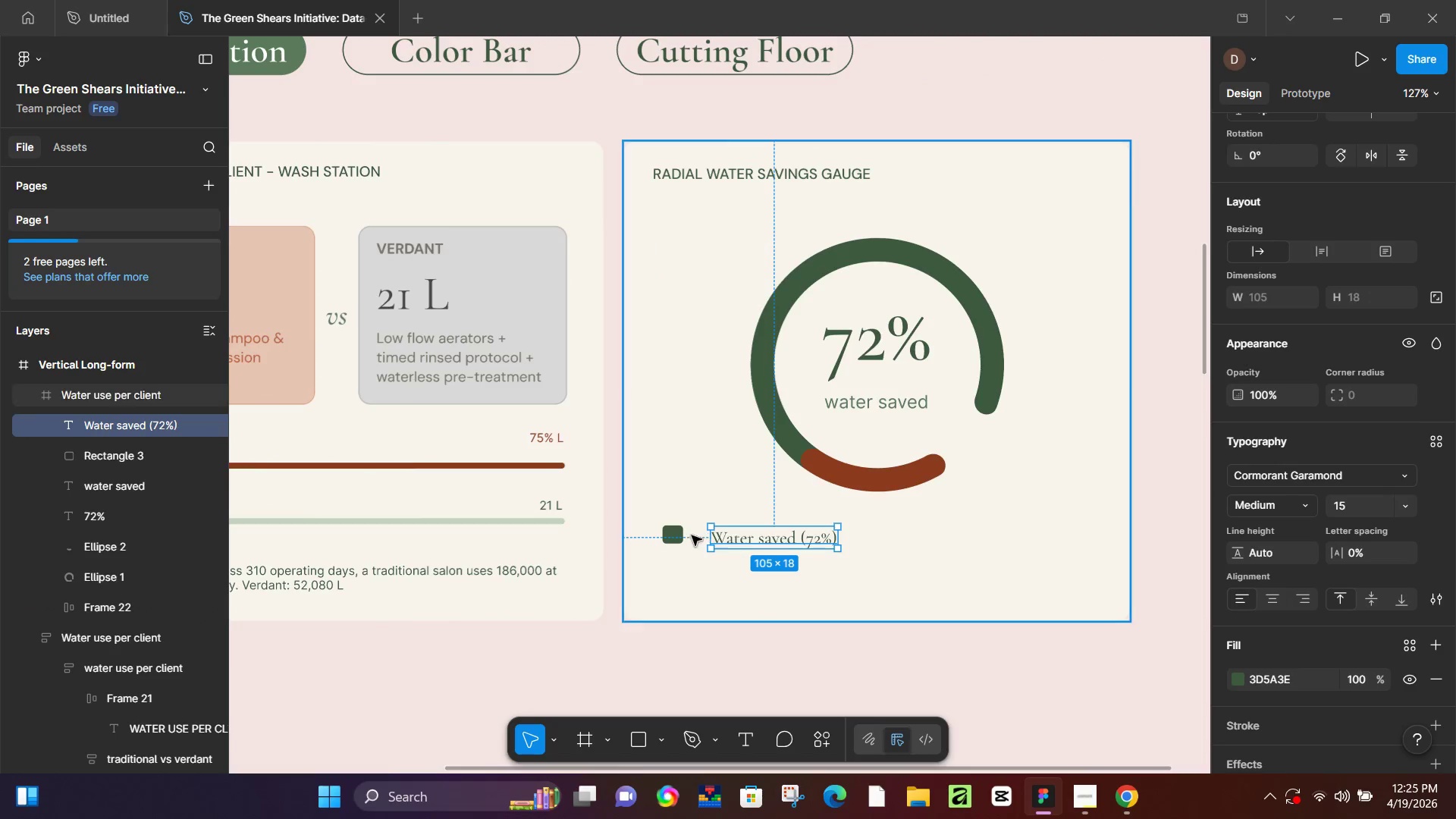 
hold_key(key=ControlLeft, duration=0.44)
 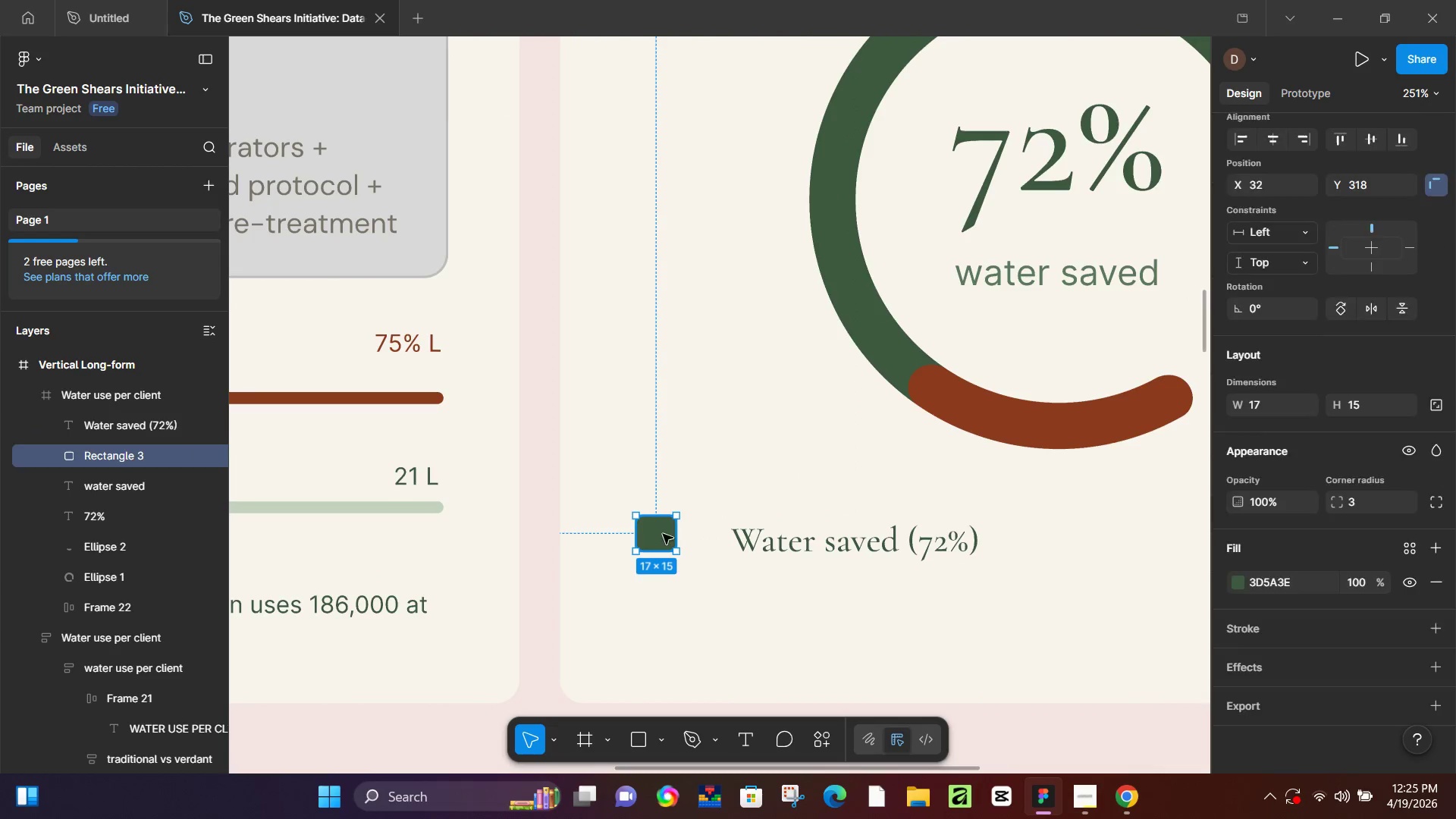 
left_click([669, 534])
 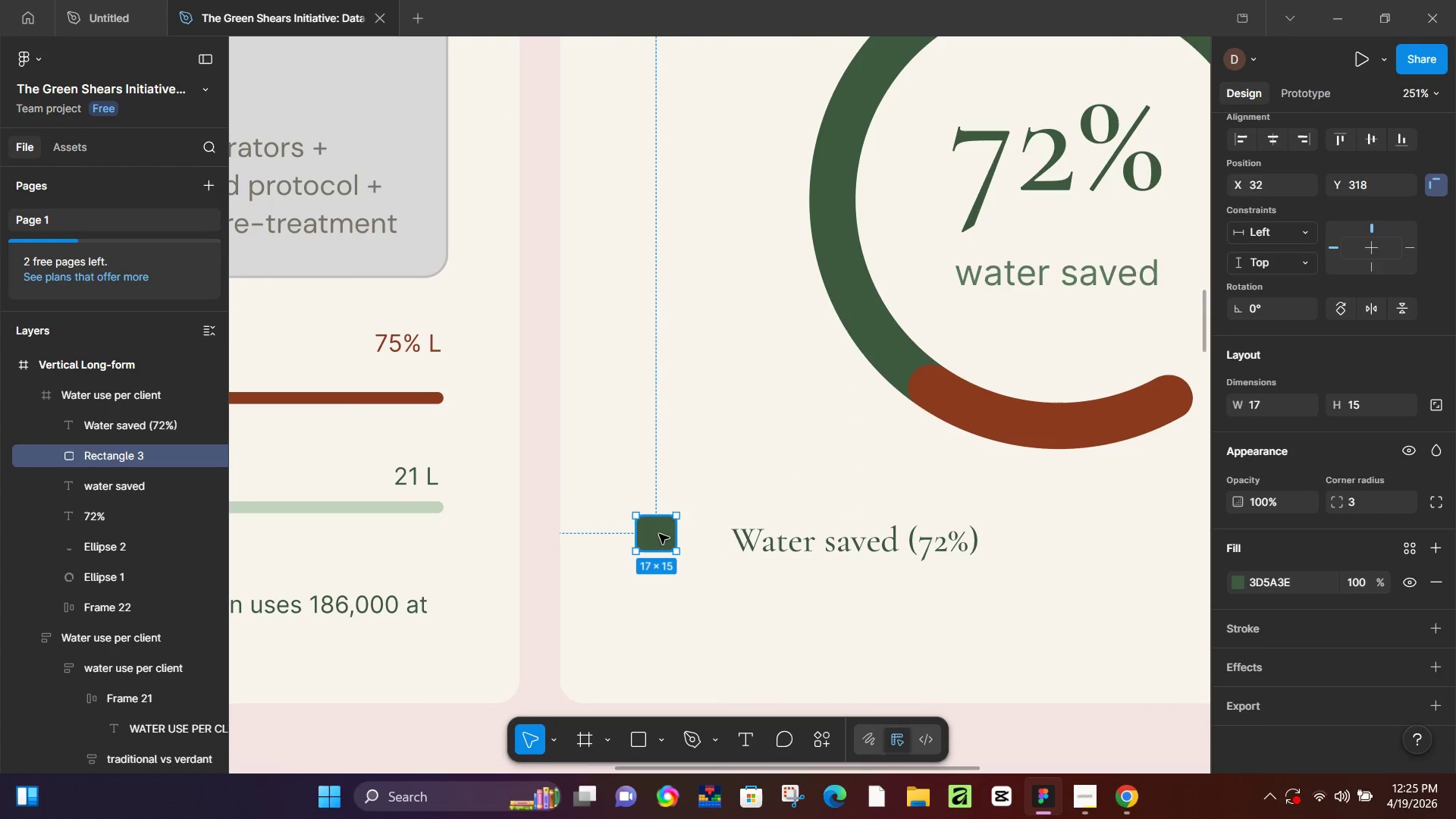 
scroll: coordinate [691, 536], scroll_direction: up, amount: 7.0
 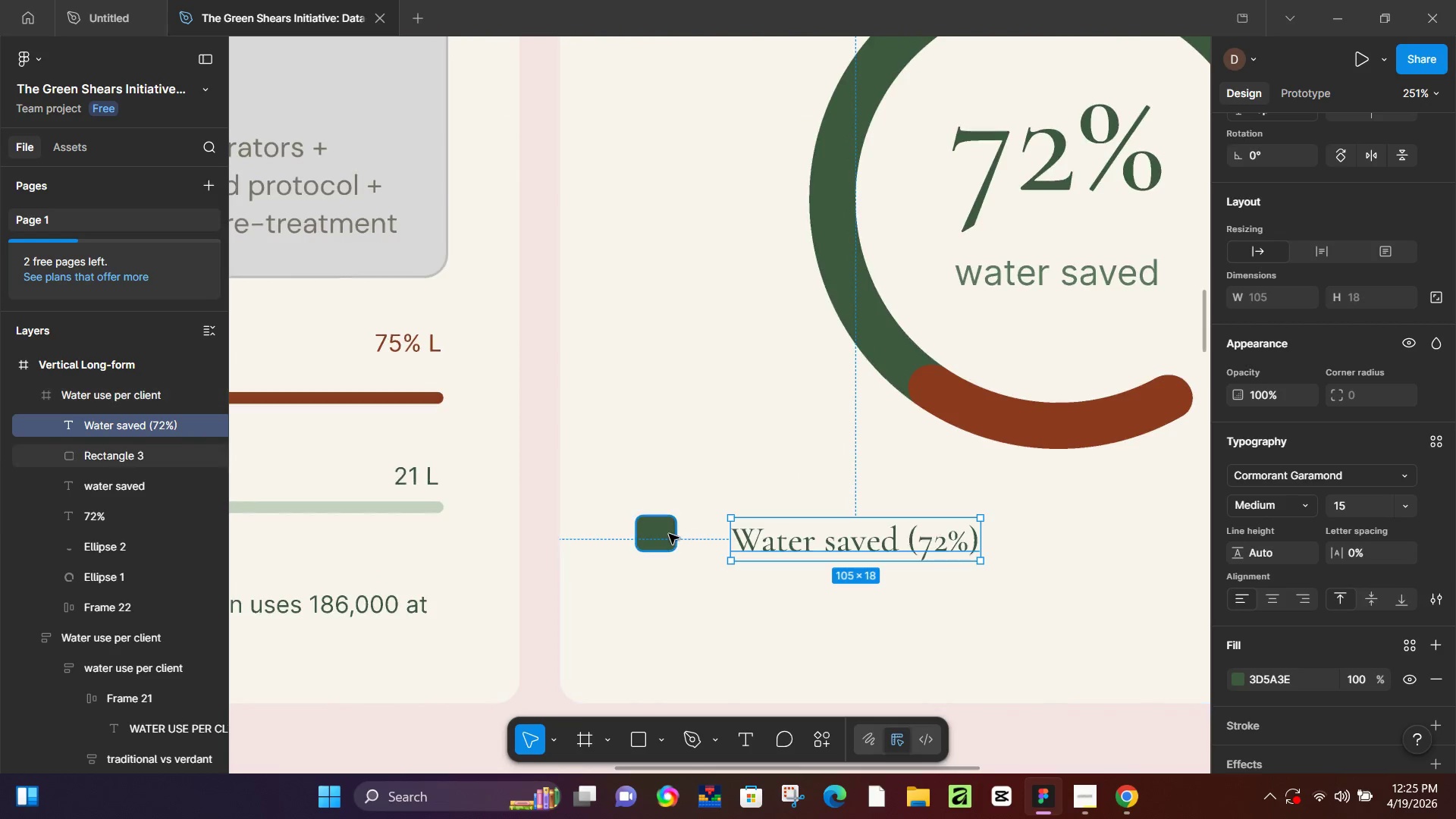 
left_click_drag(start_coordinate=[658, 534], to_coordinate=[694, 538])
 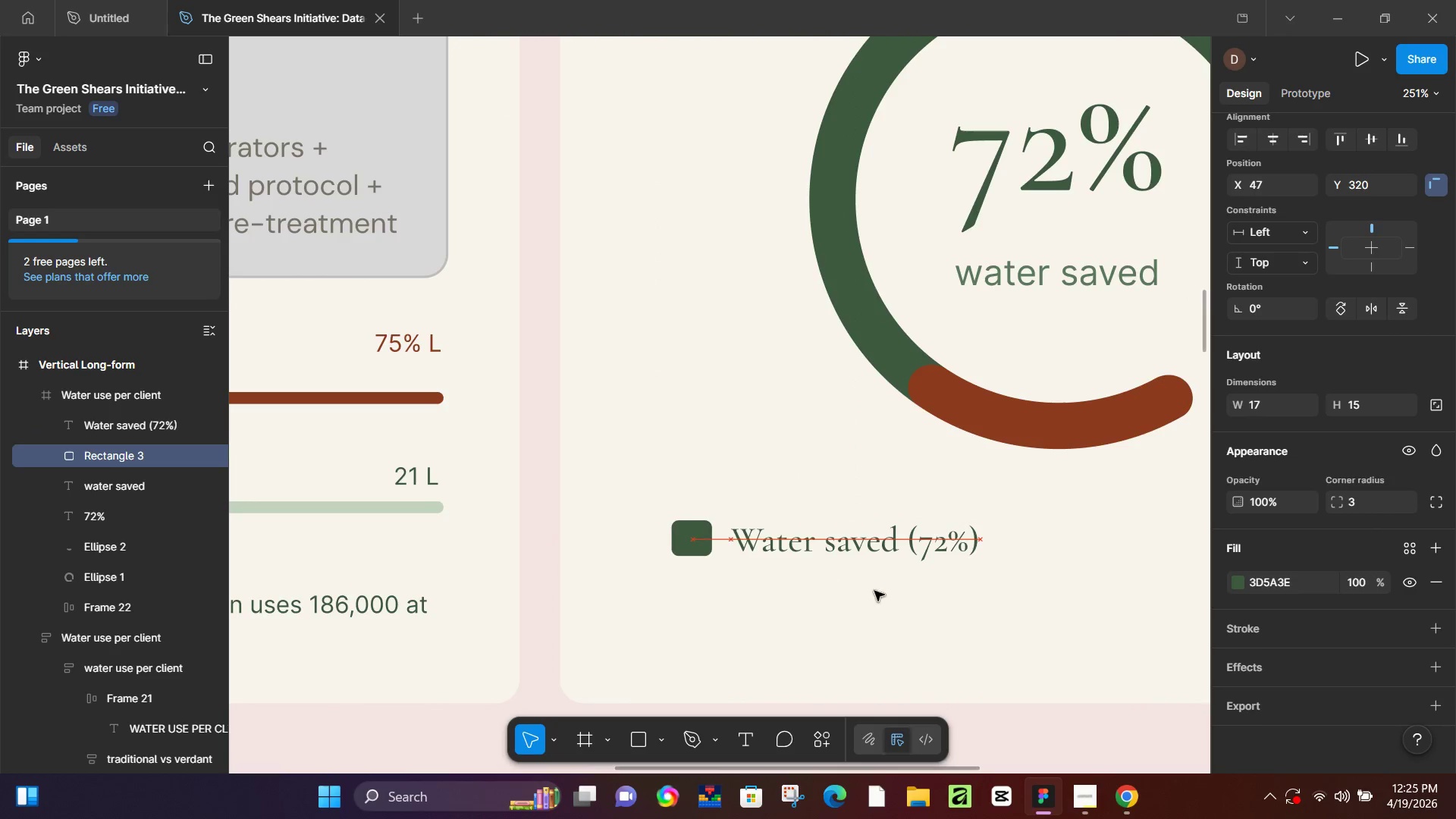 
hold_key(key=ControlLeft, duration=0.47)
 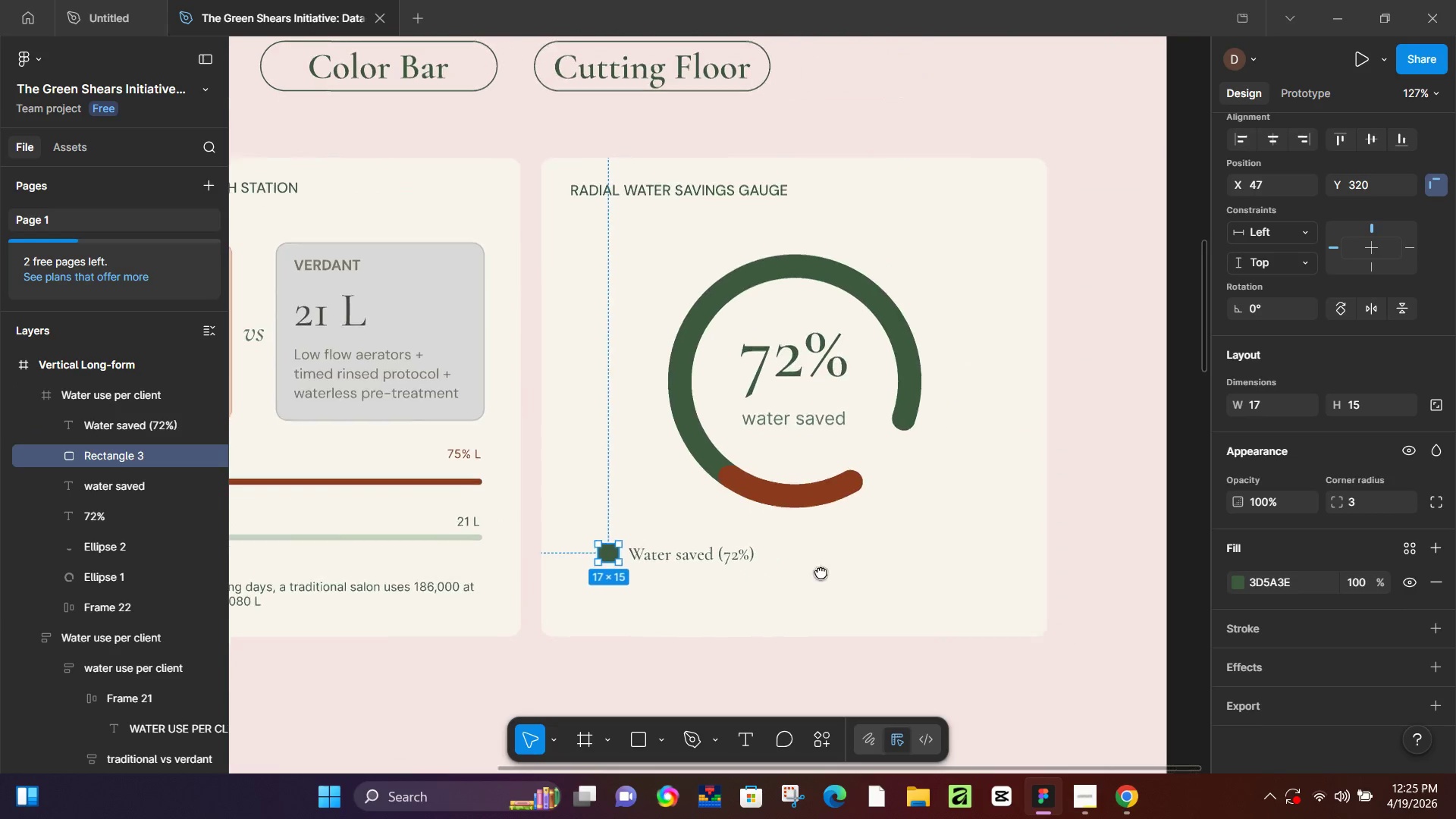 
hold_key(key=Space, duration=0.67)
 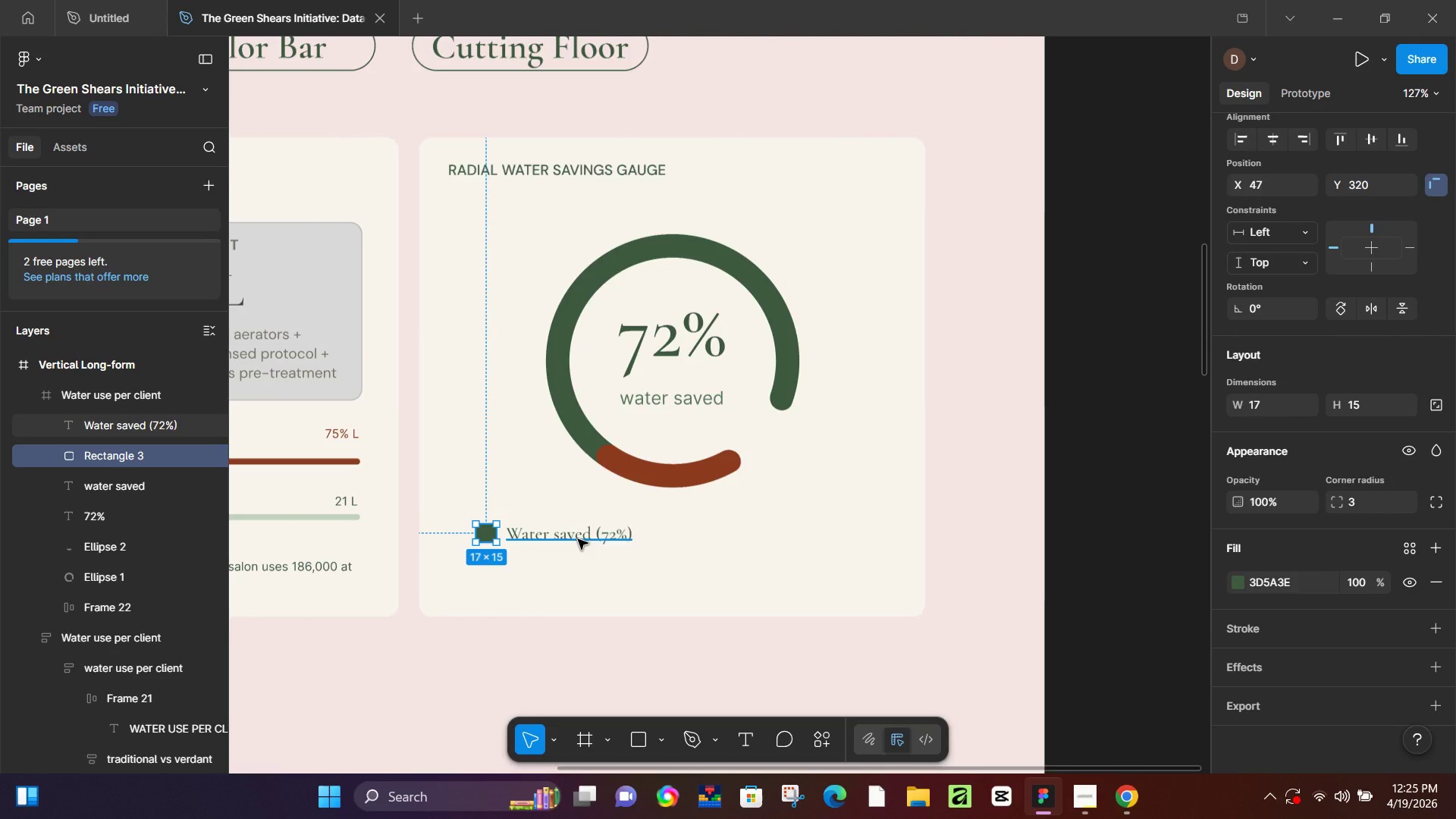 
left_click_drag(start_coordinate=[1029, 591], to_coordinate=[730, 560])
 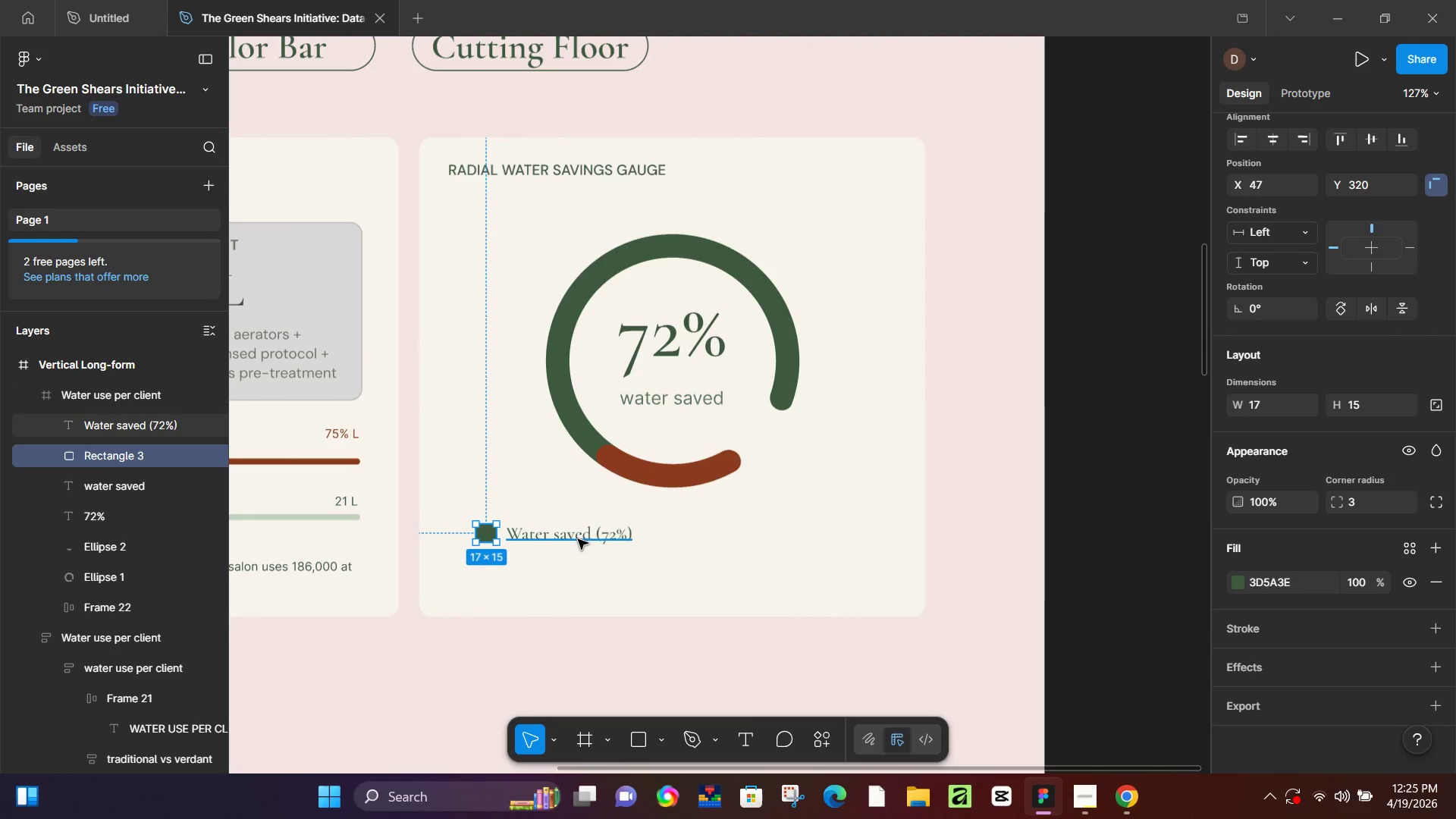 
scroll: coordinate [887, 591], scroll_direction: down, amount: 6.0
 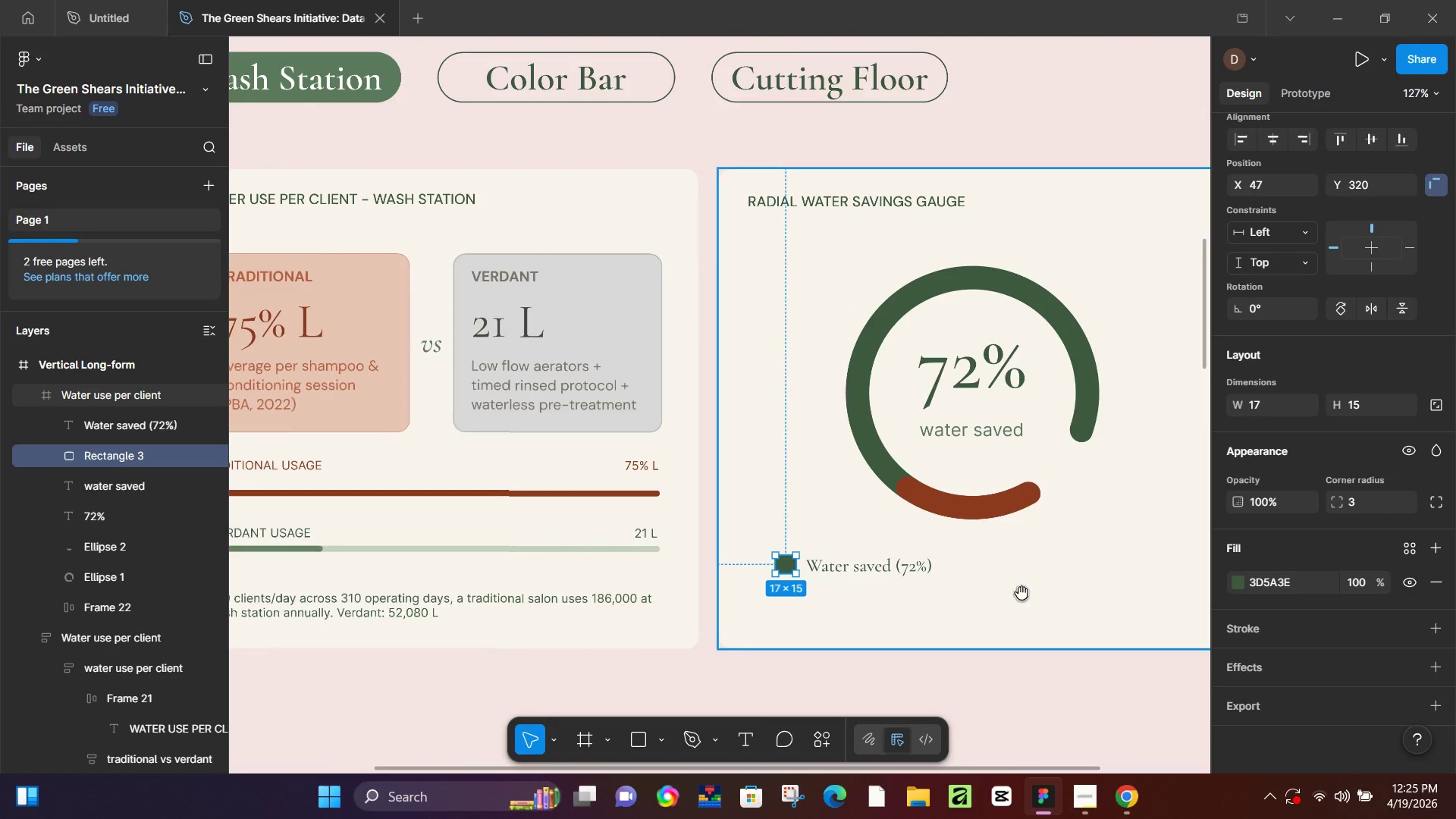 
hold_key(key=ShiftLeft, duration=0.31)
left_click([578, 539])
 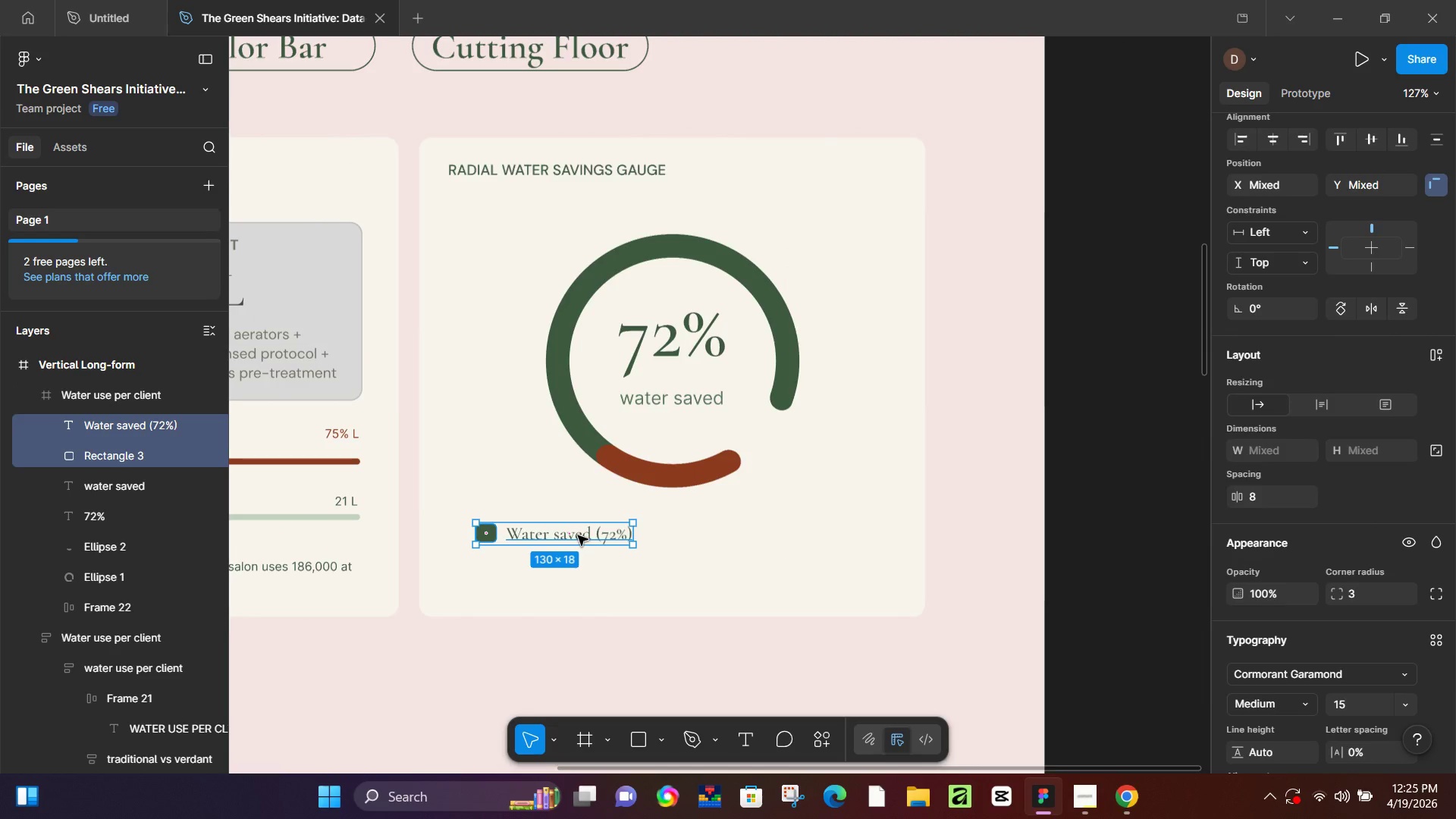 
hold_key(key=AltLeft, duration=1.5)
left_click_drag(start_coordinate=[573, 533], to_coordinate=[805, 533])
 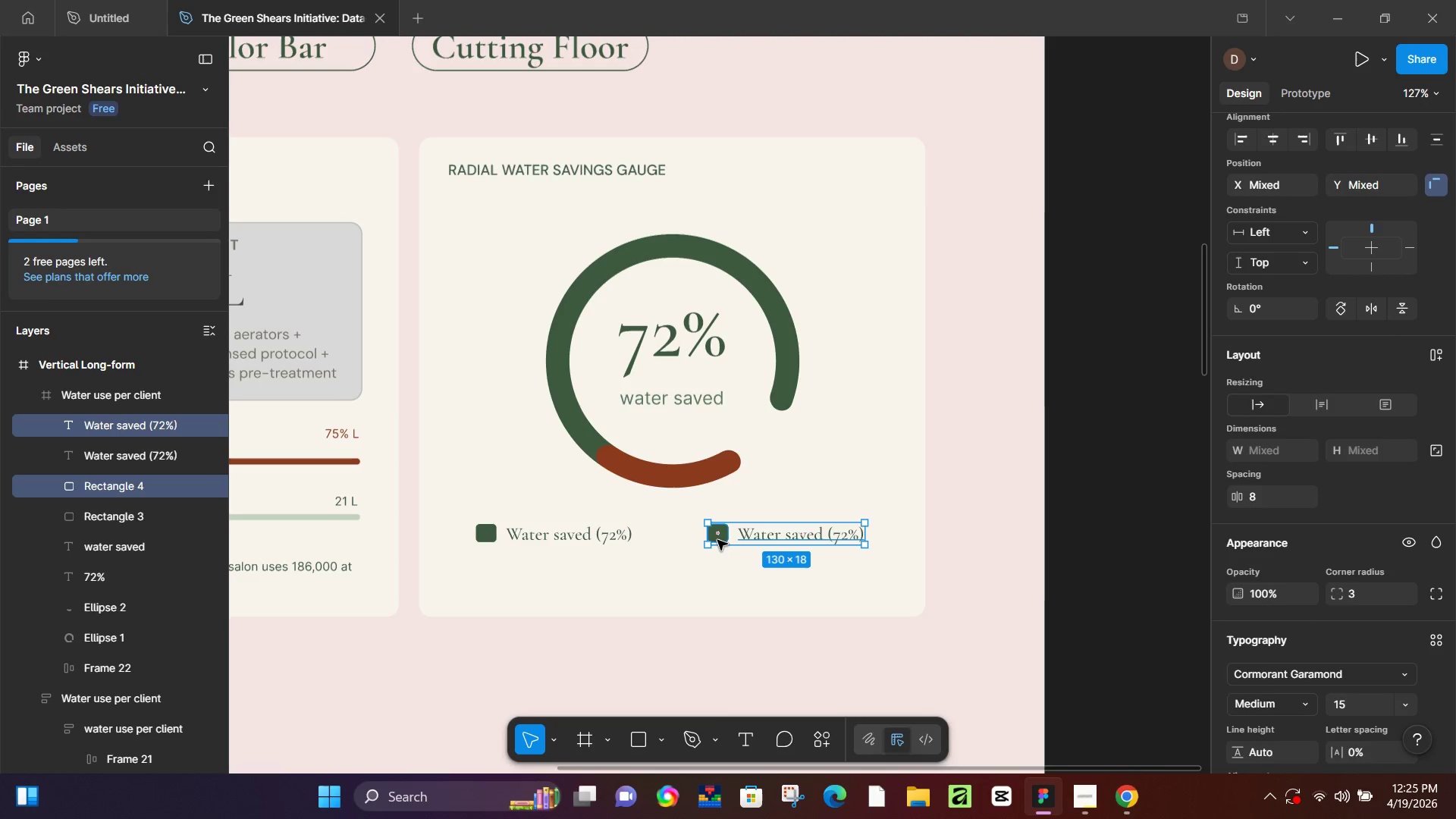 
hold_key(key=AltLeft, duration=1.5)
 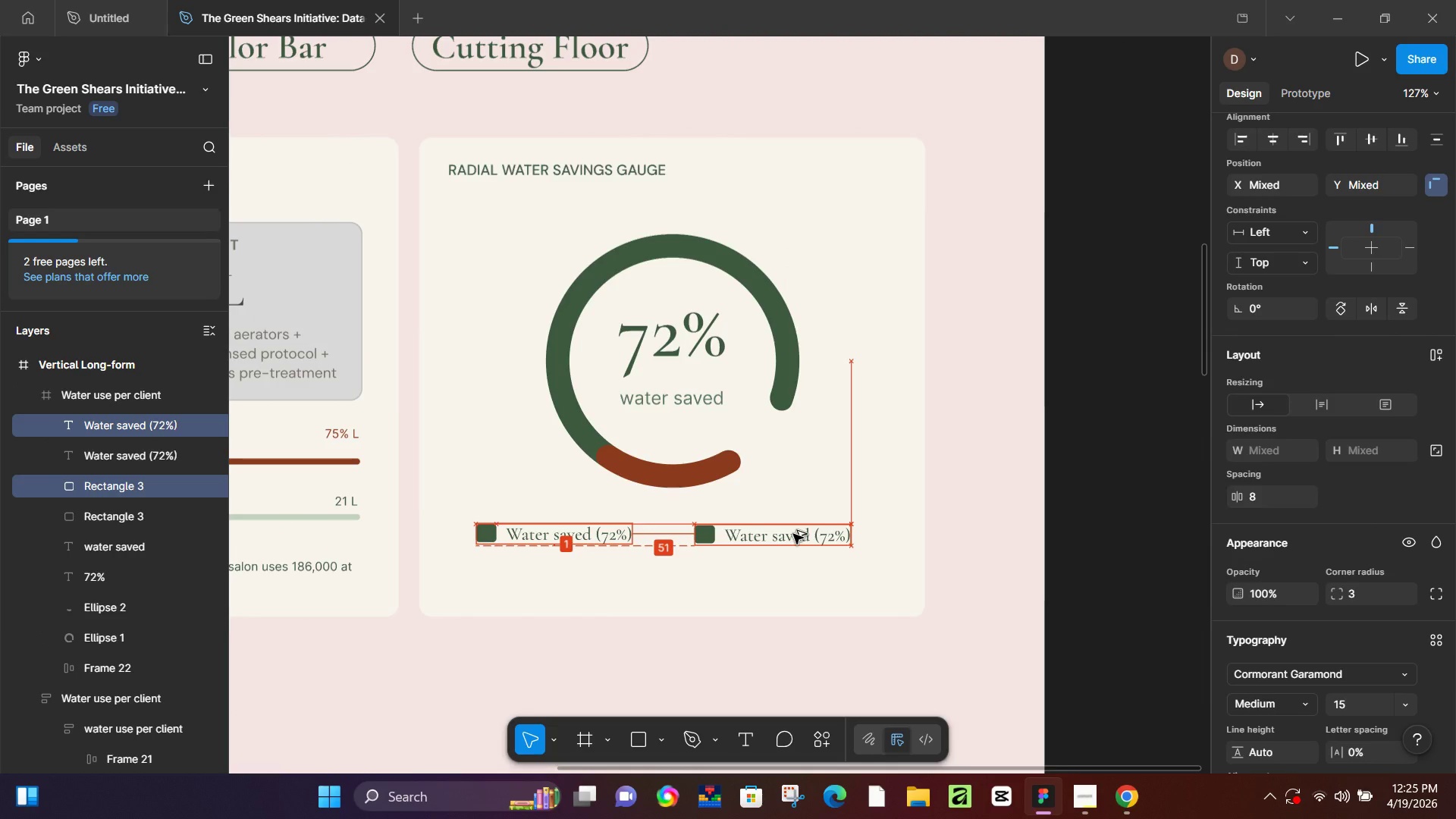 
hold_key(key=AltLeft, duration=1.5)
 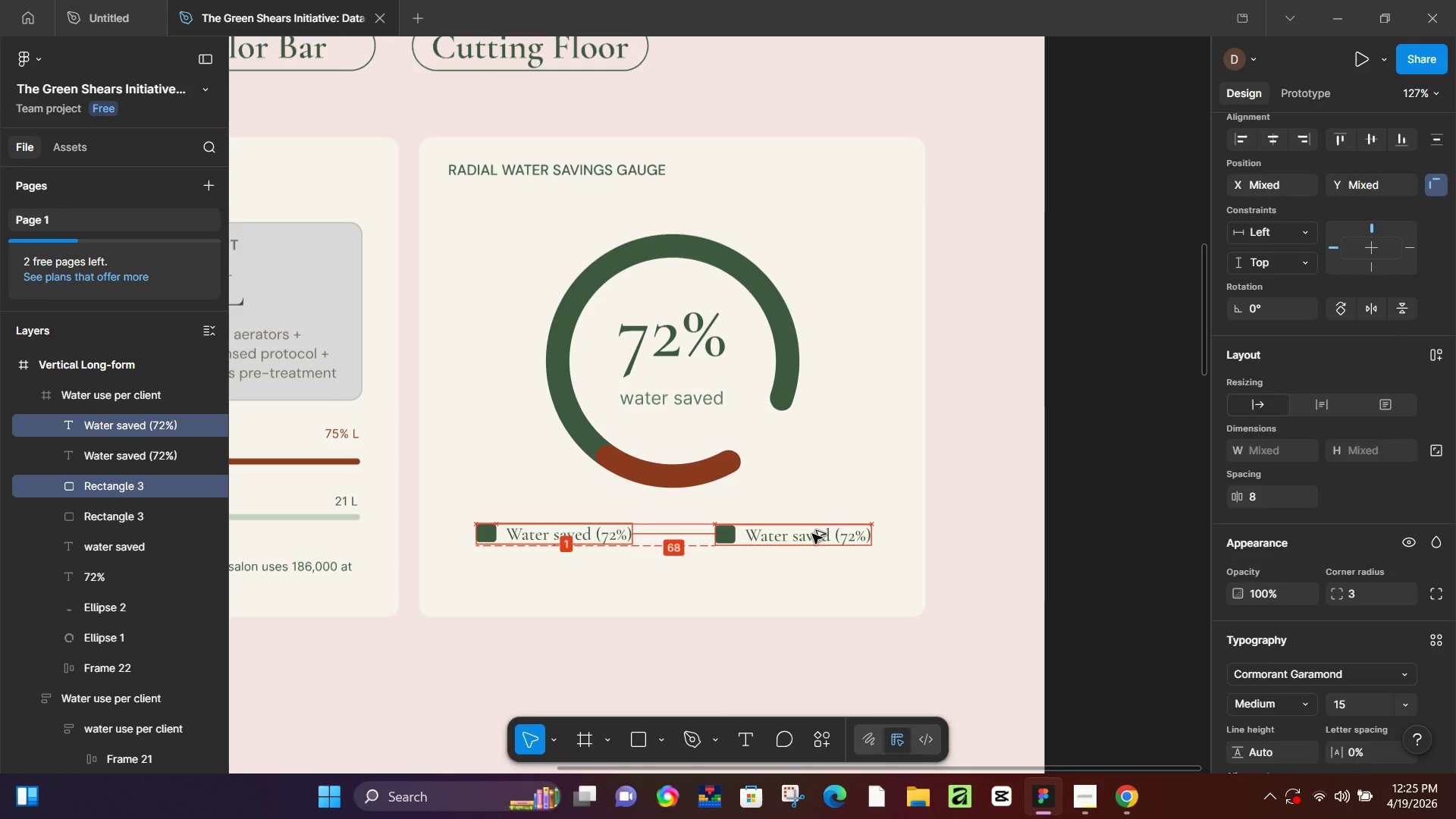 
hold_key(key=AltLeft, duration=1.5)
 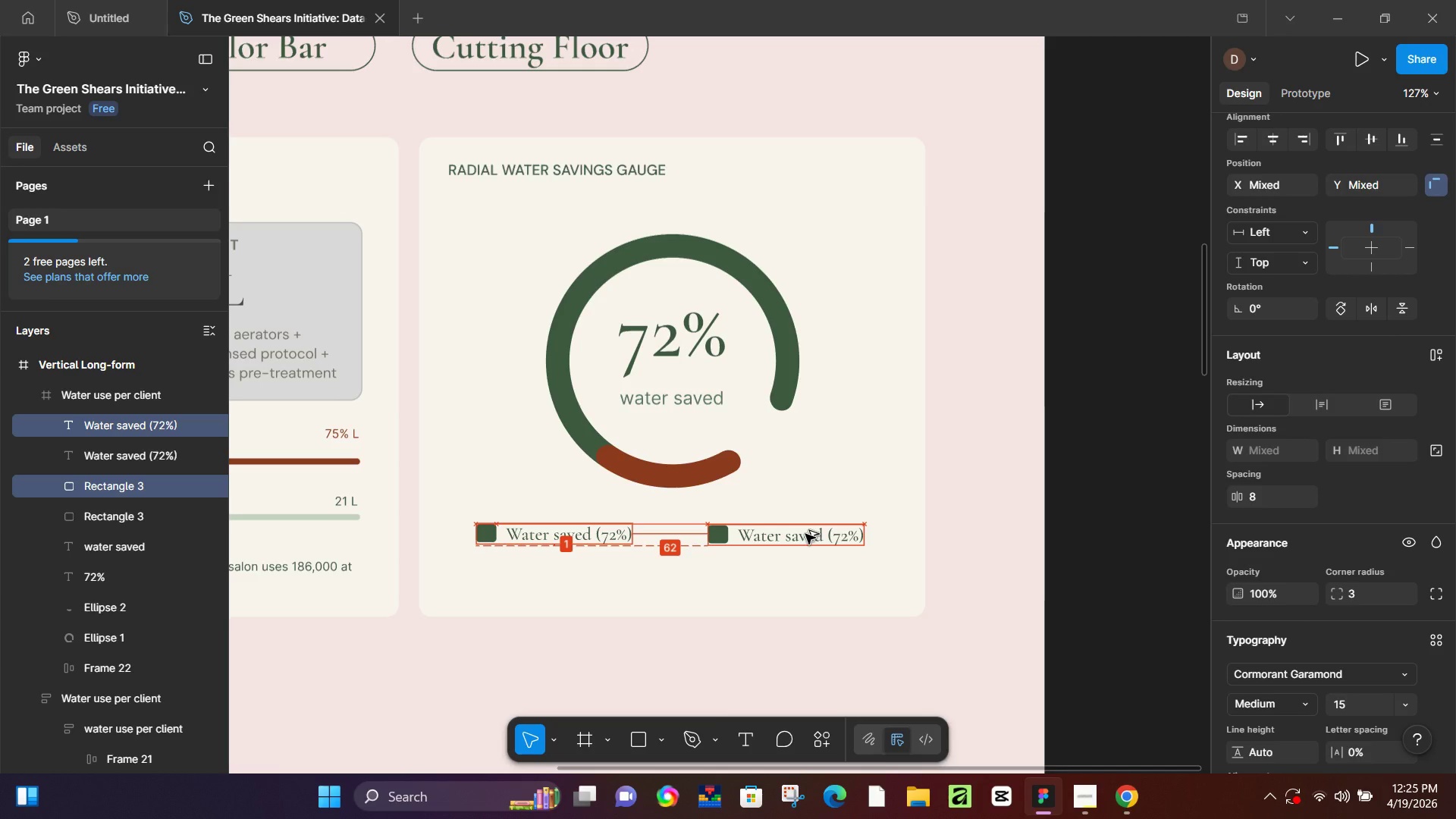 
hold_key(key=AltLeft, duration=1.5)
 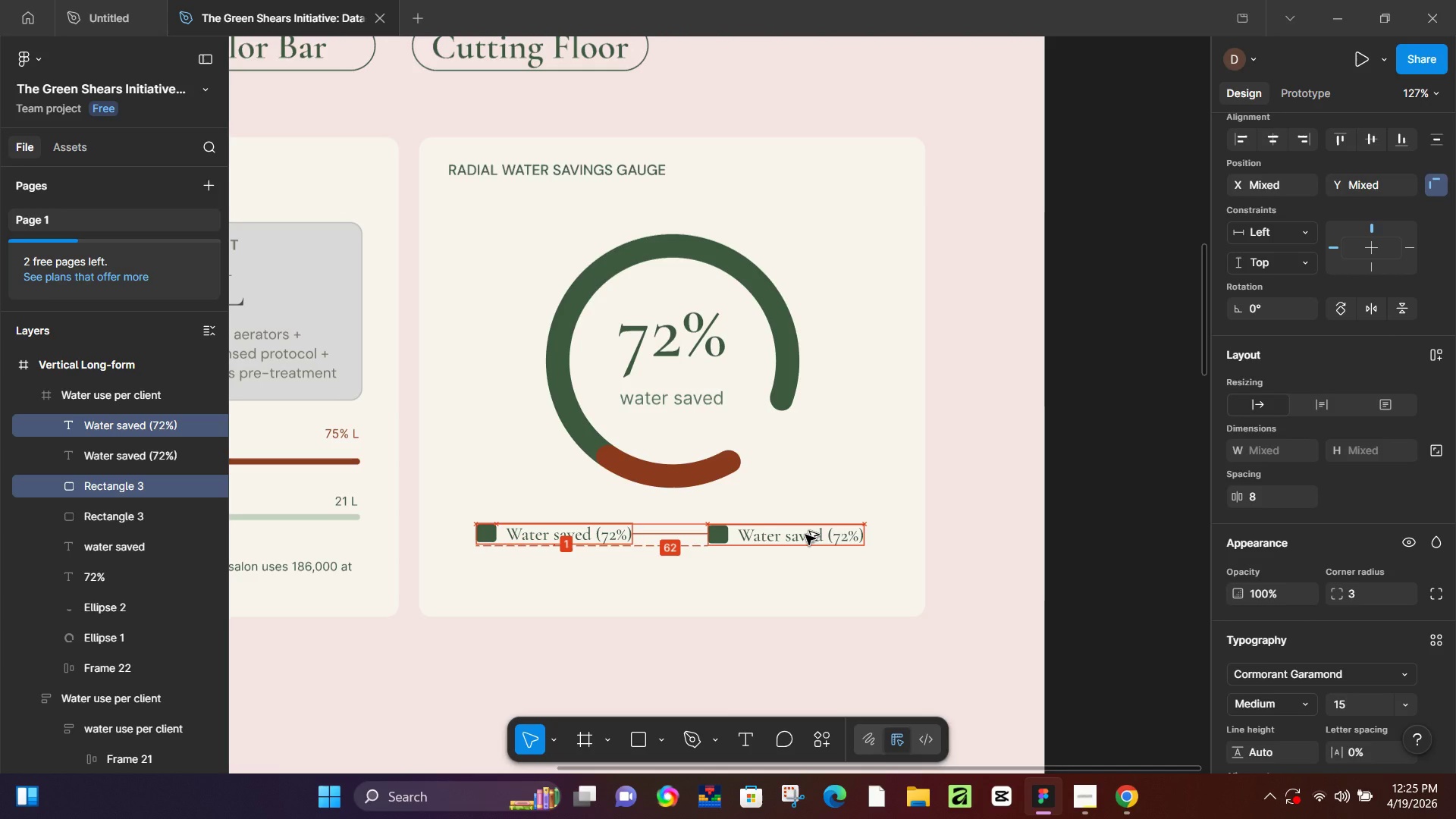 
hold_key(key=AltLeft, duration=1.5)
 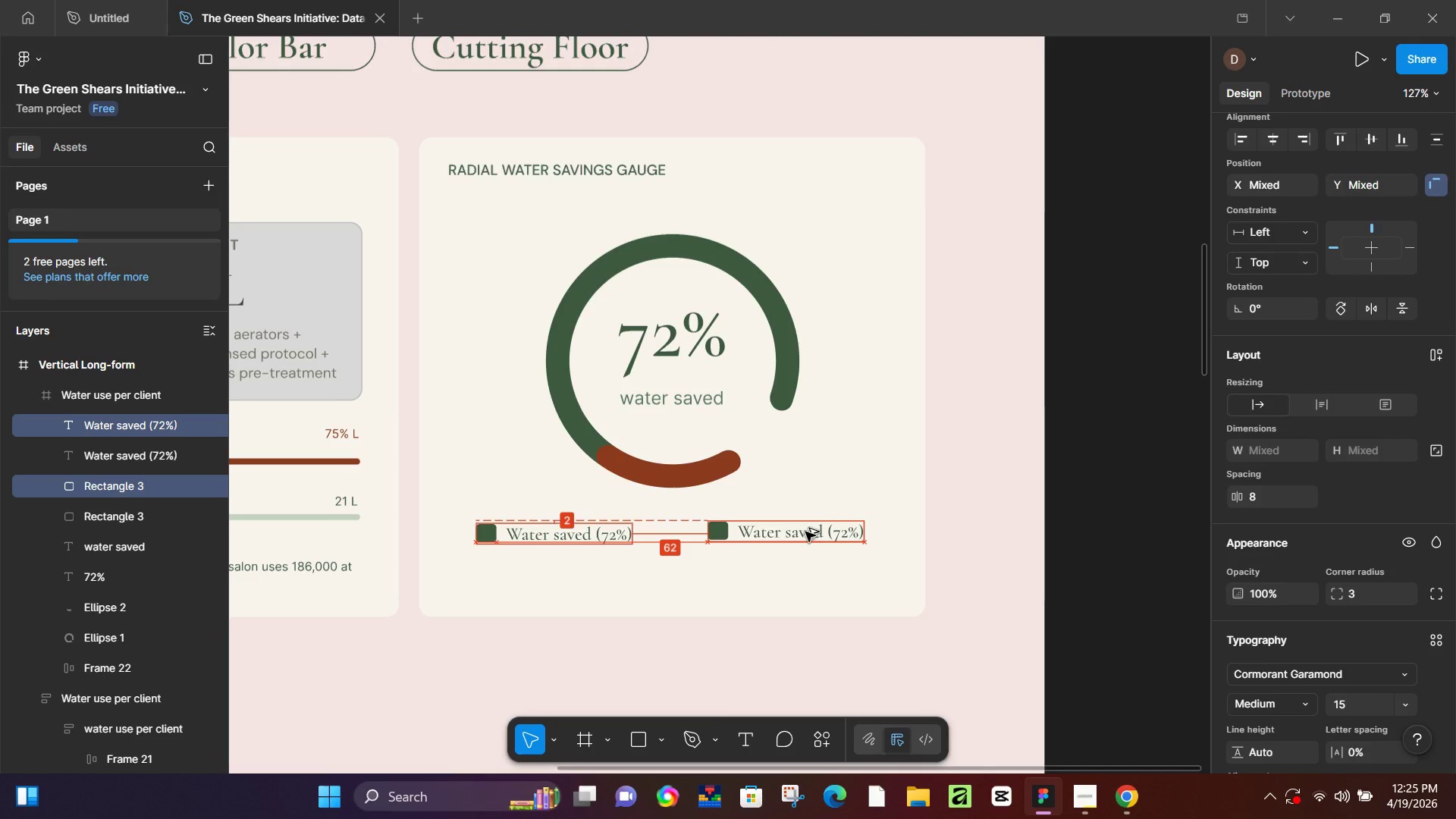 
hold_key(key=AltLeft, duration=1.5)
 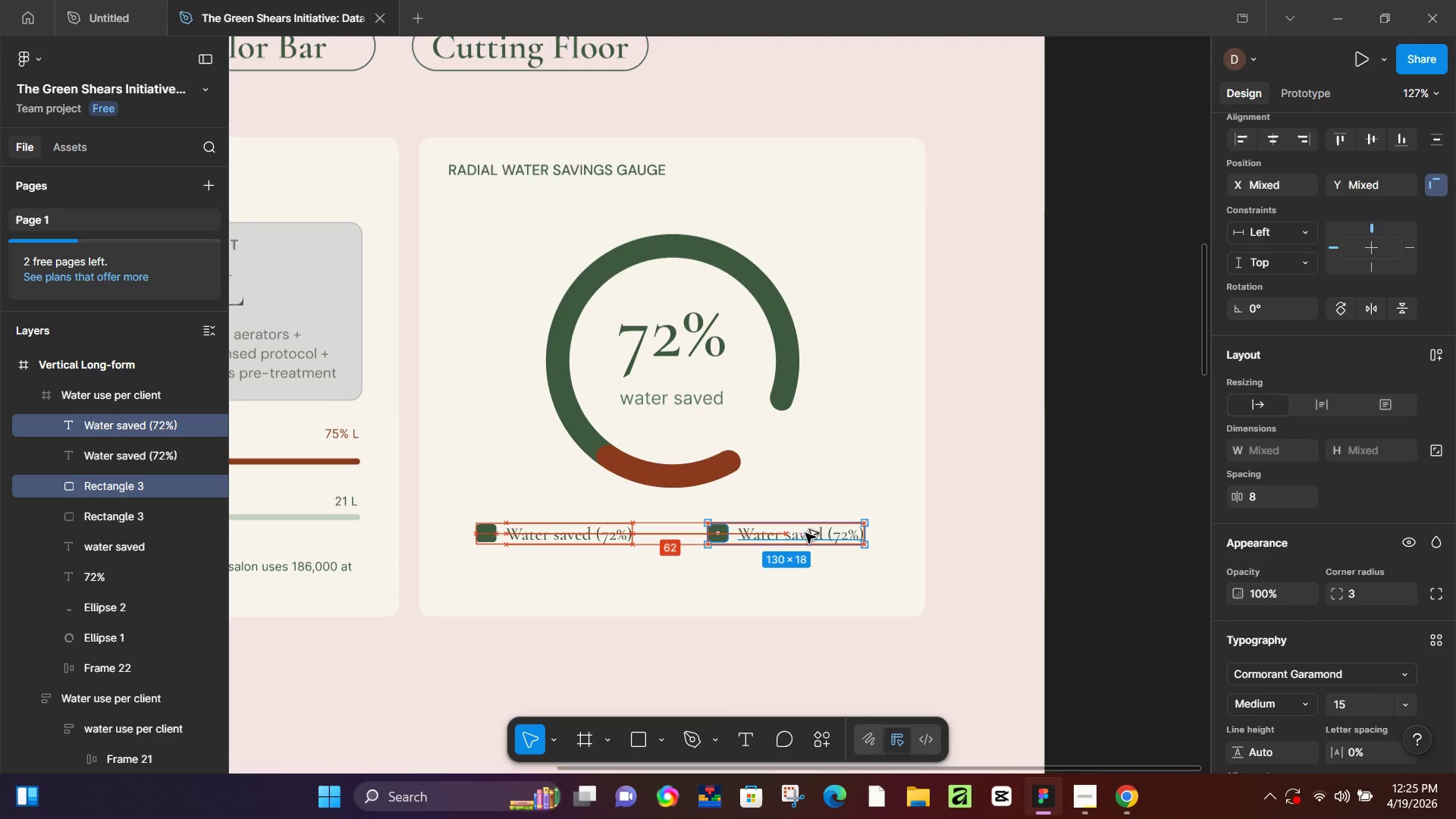 
hold_key(key=AltLeft, duration=0.84)
 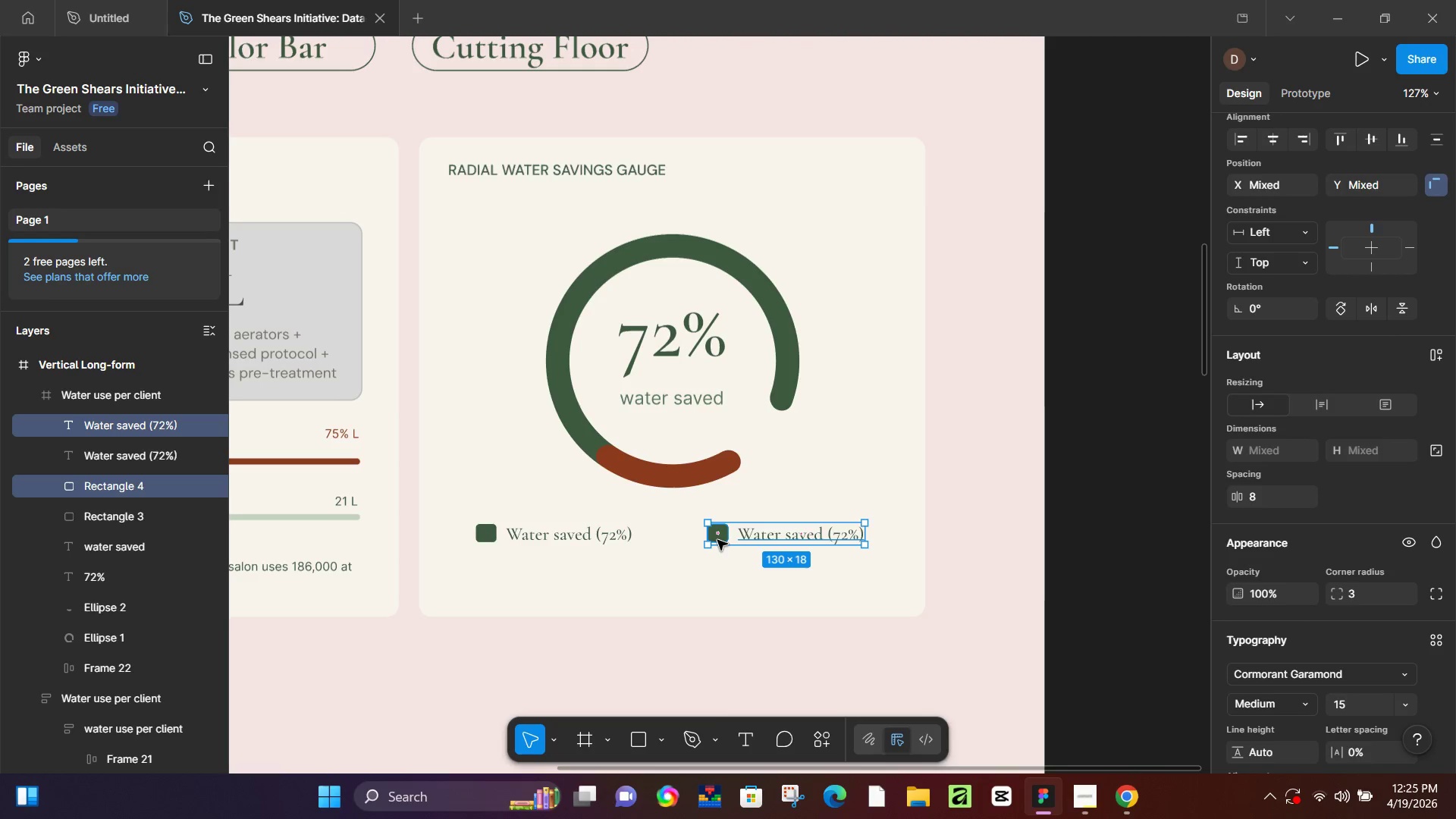 
left_click([717, 540])
 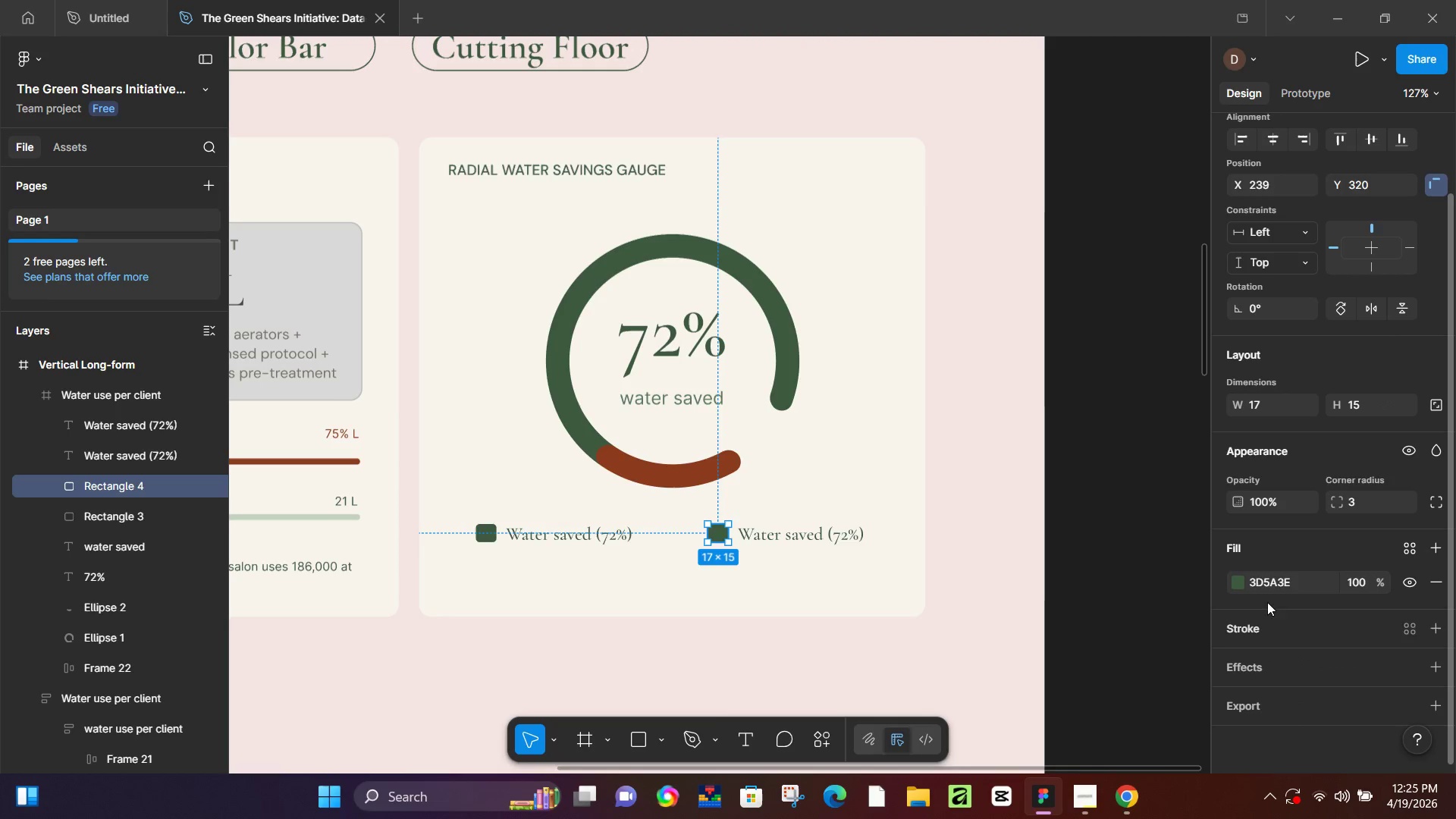 
left_click([1237, 576])
 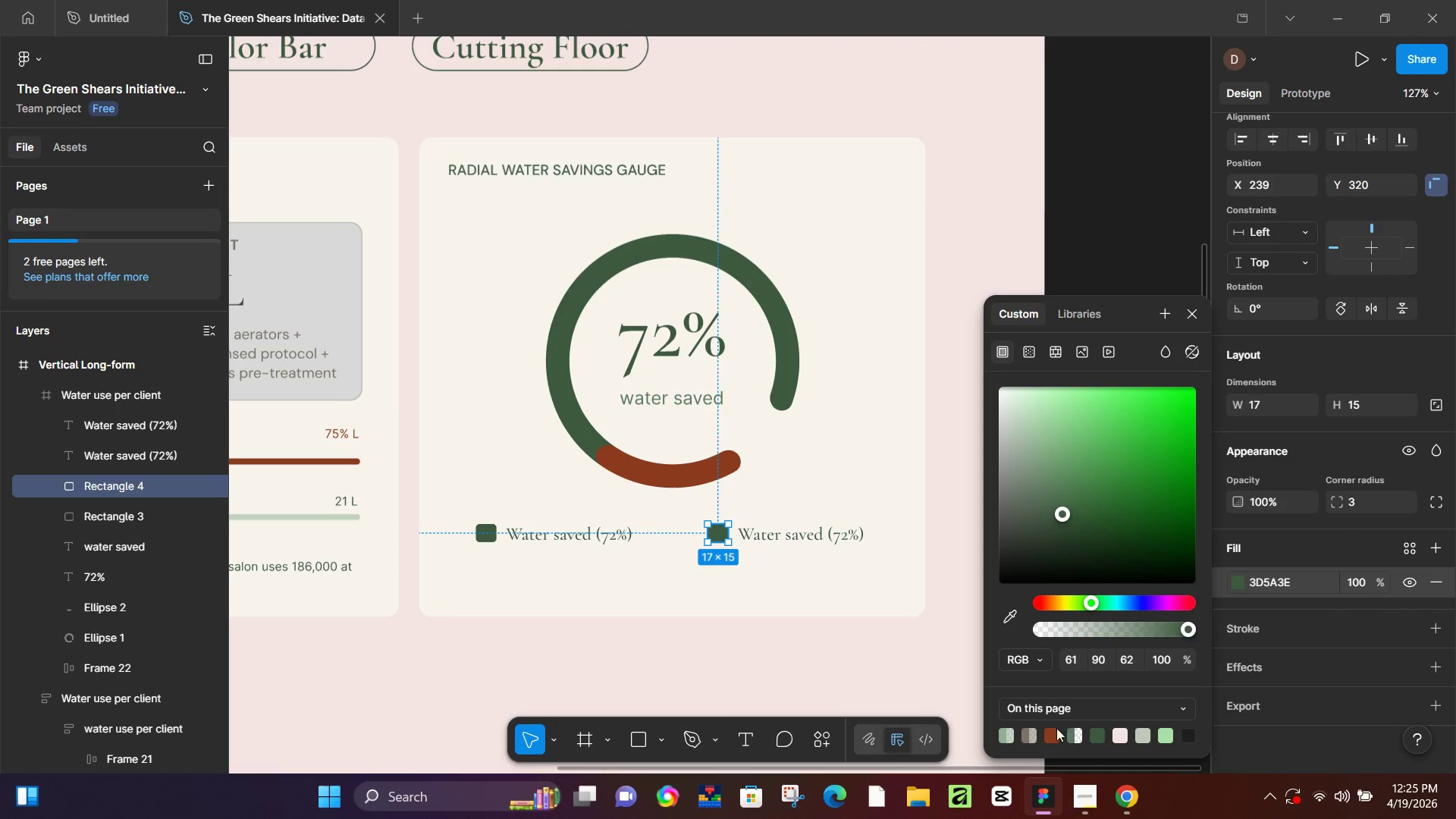 
left_click([1047, 730])
 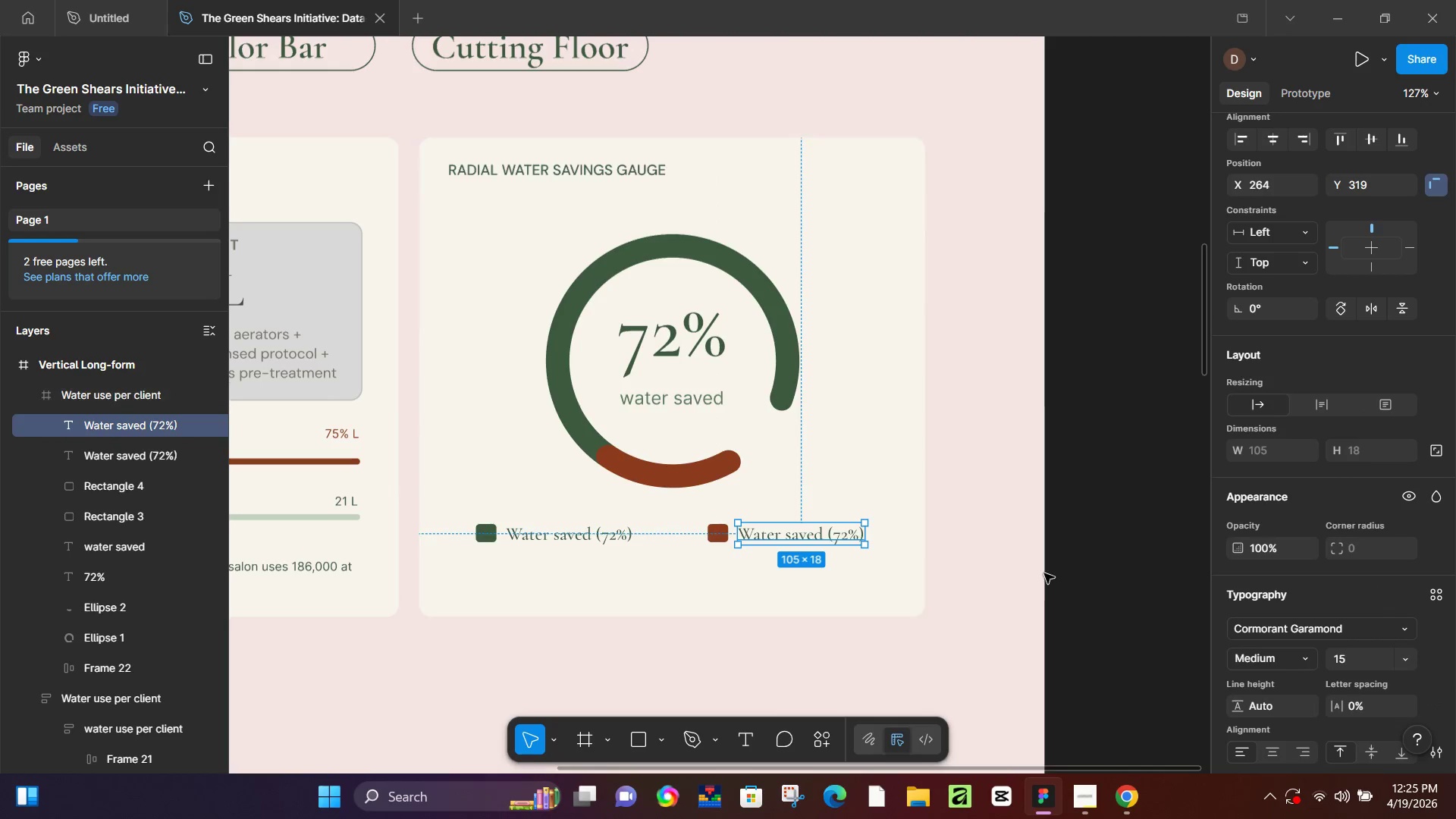 
scroll: coordinate [1284, 708], scroll_direction: down, amount: 3.0
 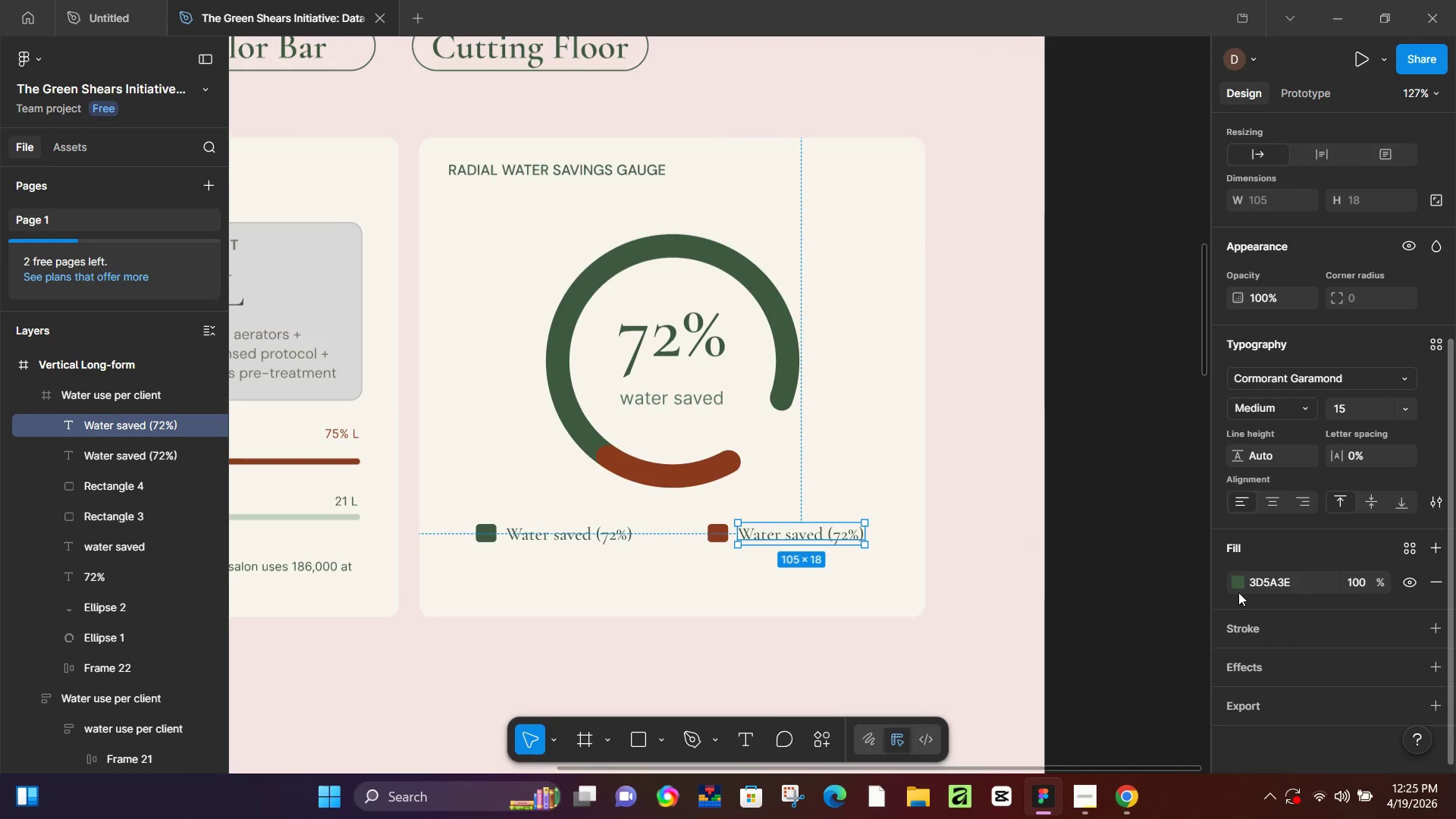 
left_click([1236, 584])
 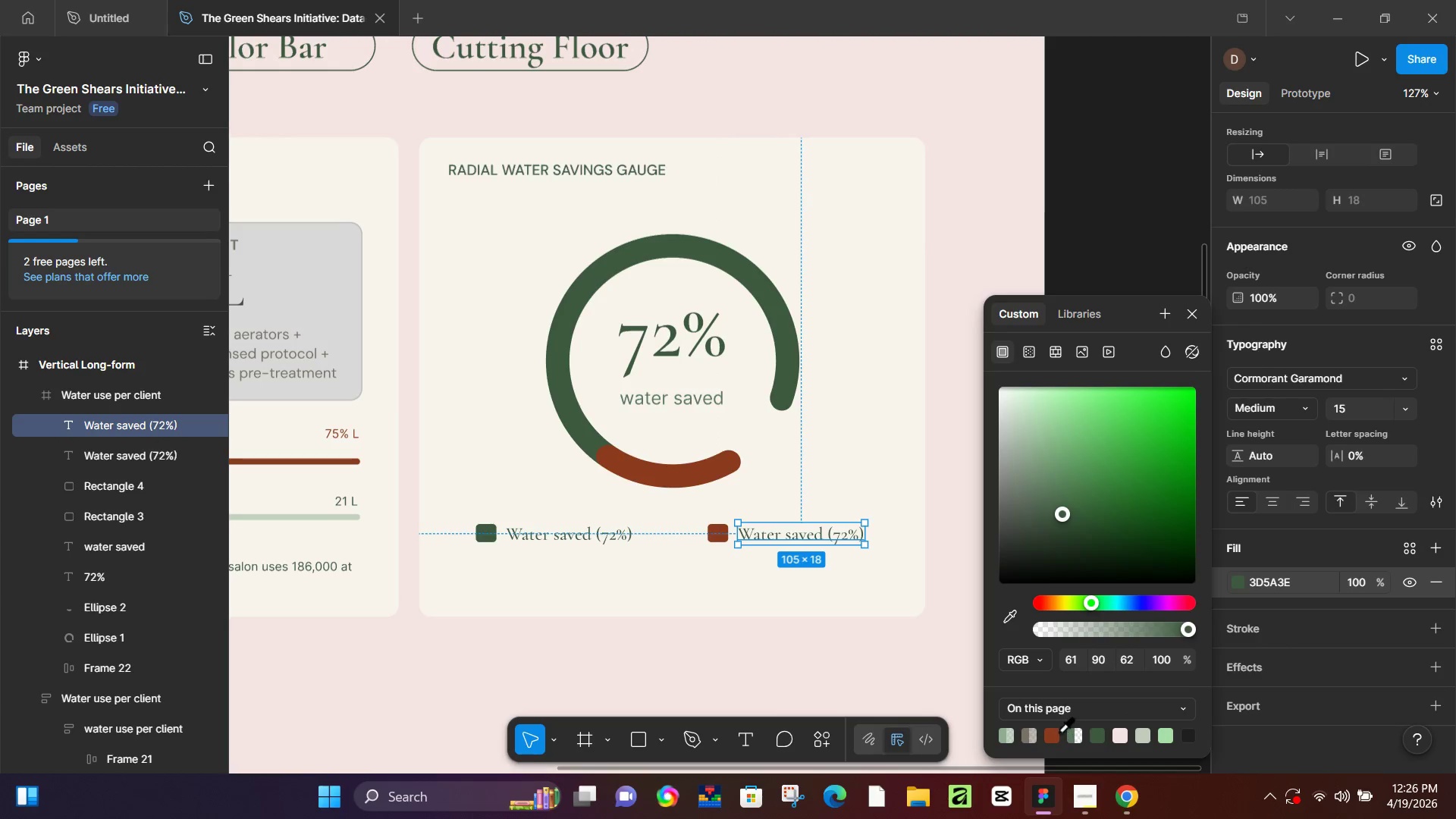 
left_click([1056, 733])
 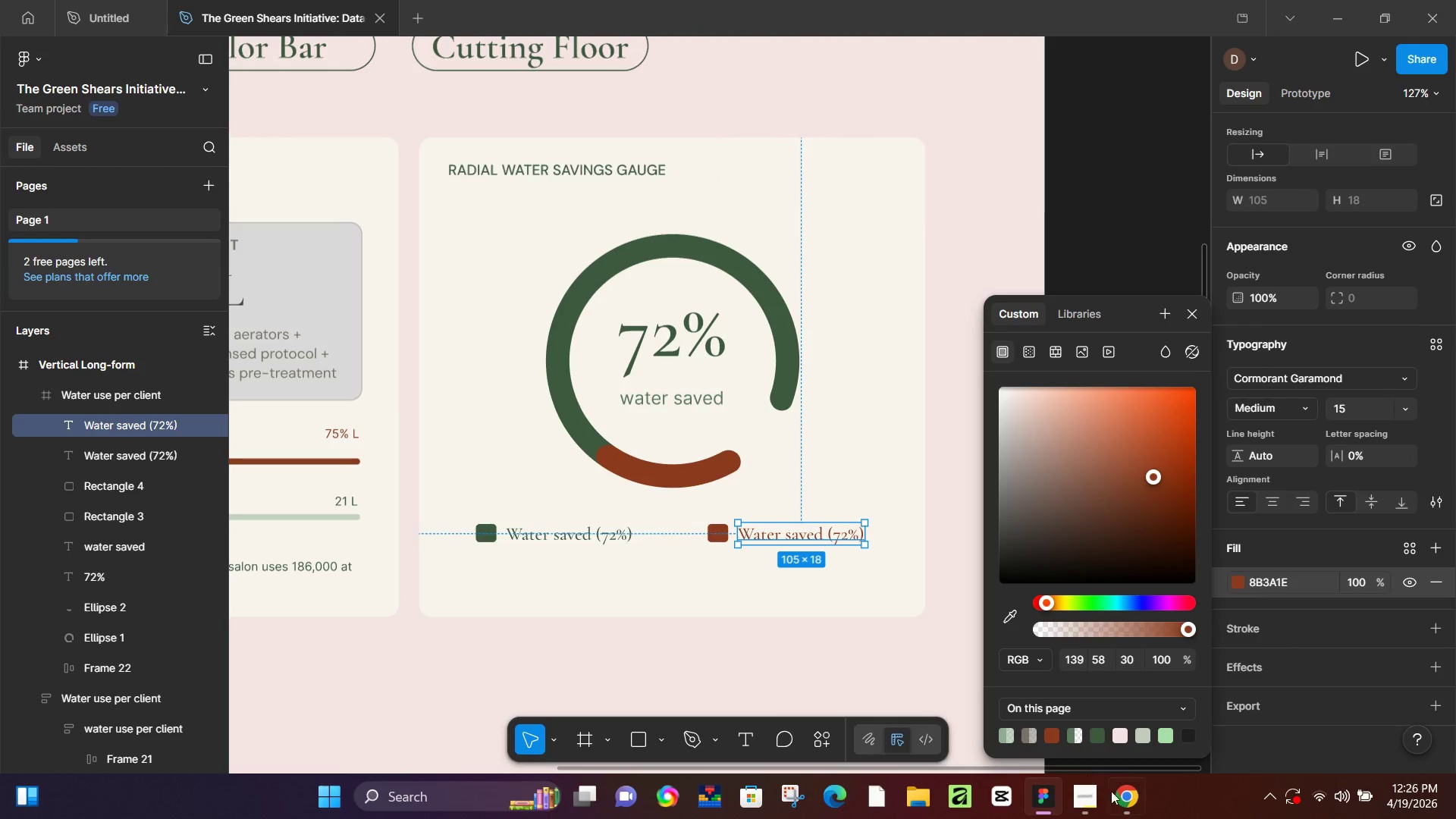 
left_click([1113, 792])
 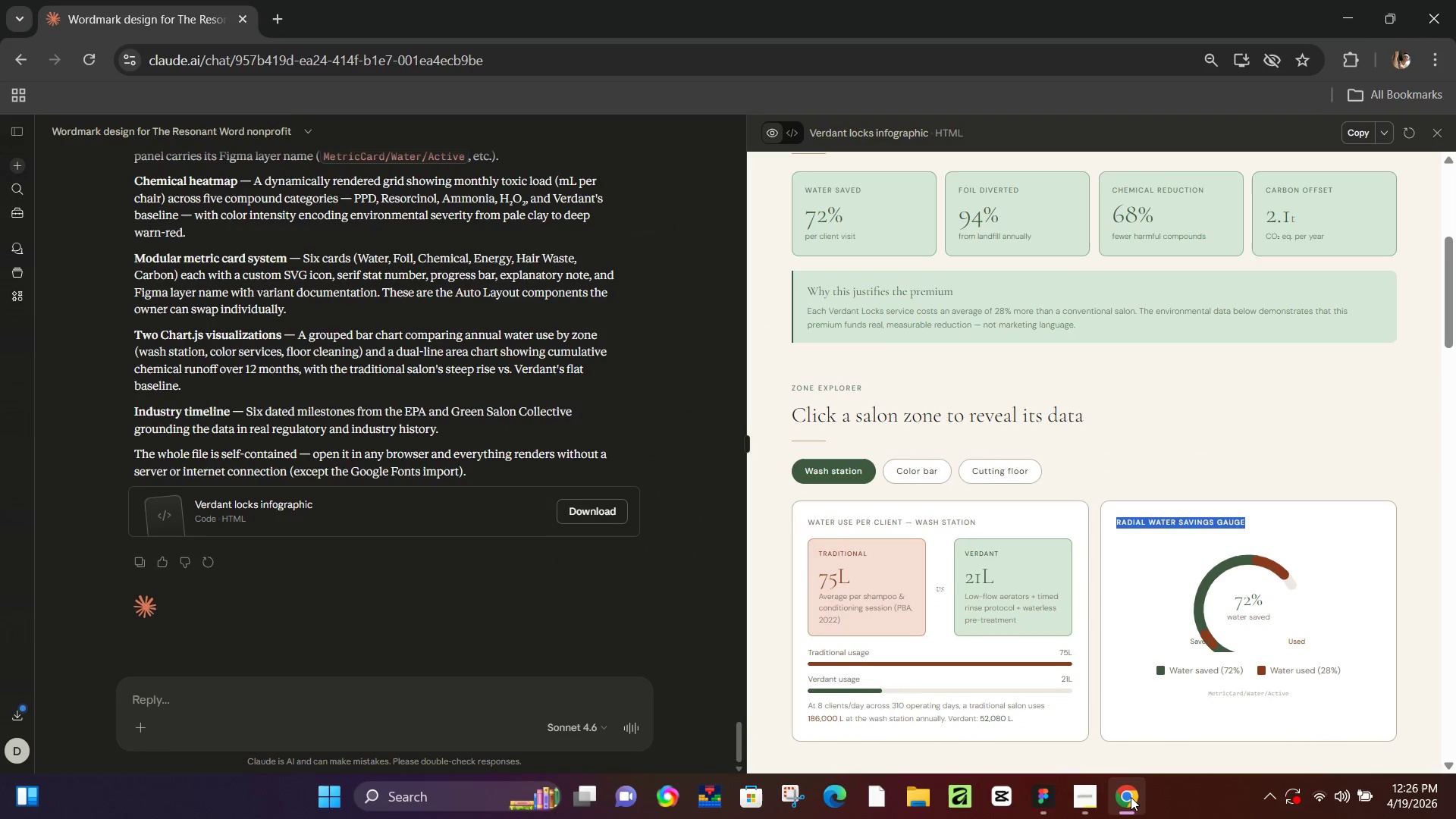 
left_click([1131, 797])
 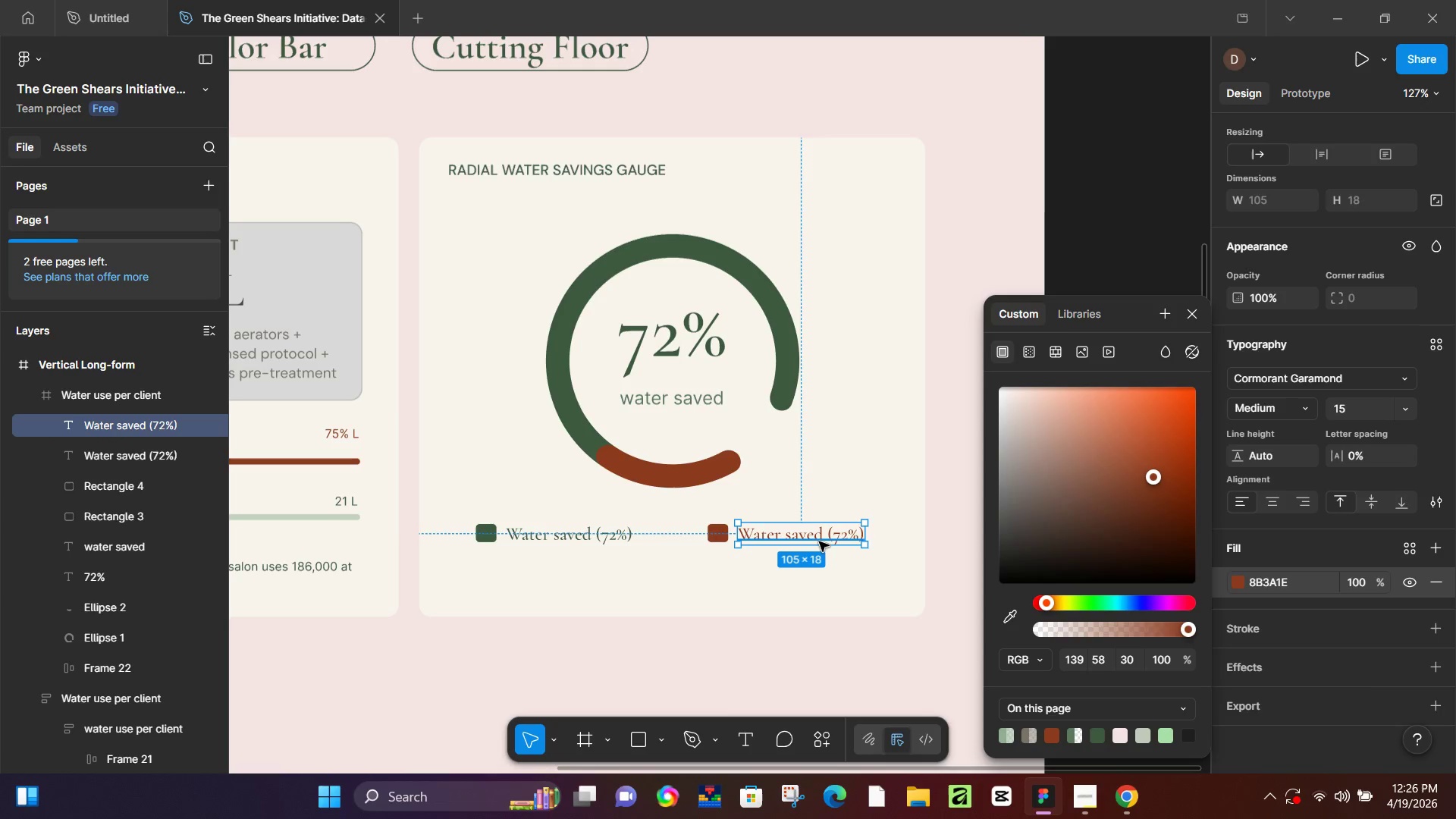 
double_click([819, 541])
 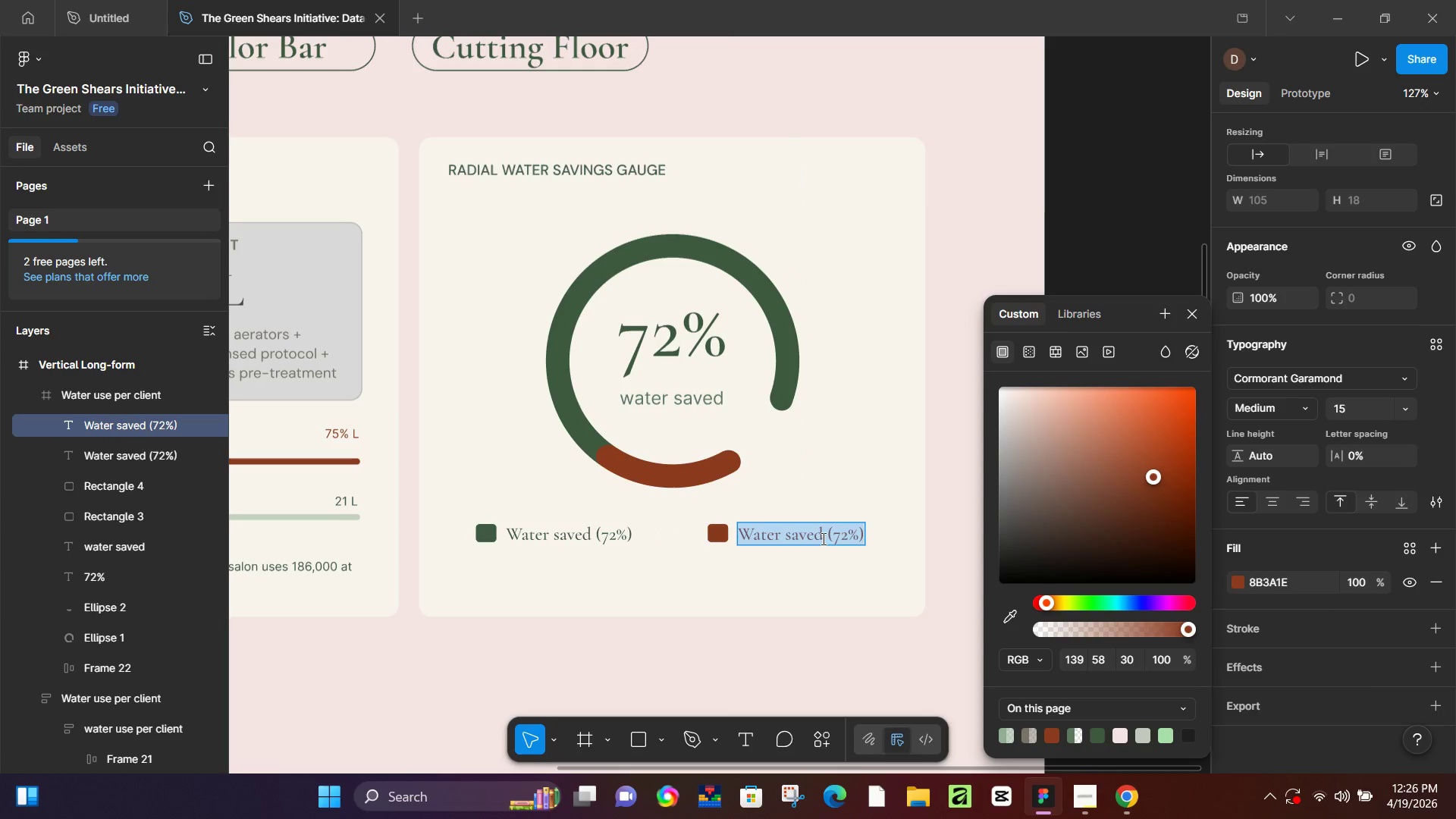 
left_click([822, 538])
 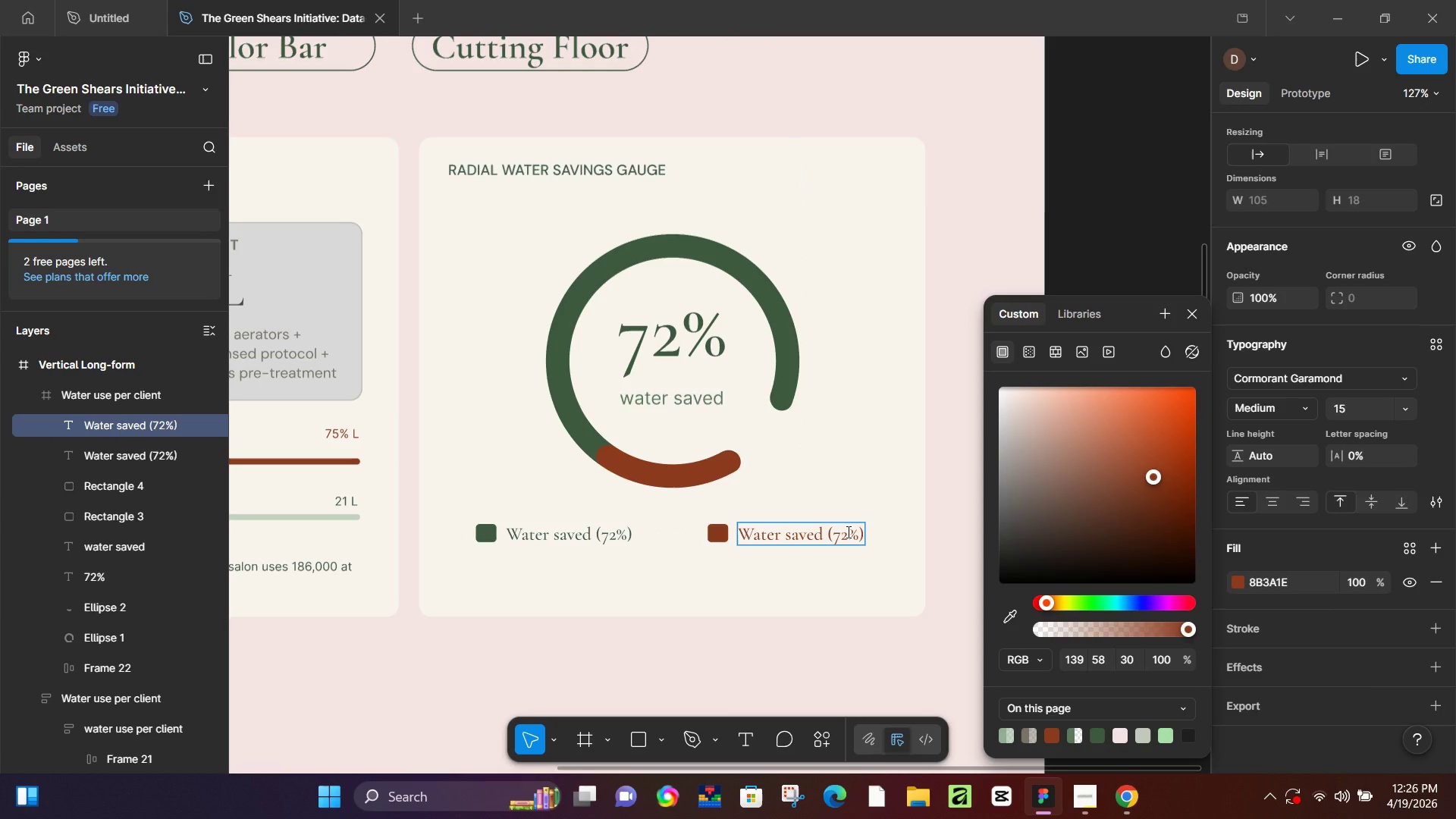 
key(Backspace)
key(Backspace)
key(Backspace)
key(Backspace)
key(Backspace)
type(used)
 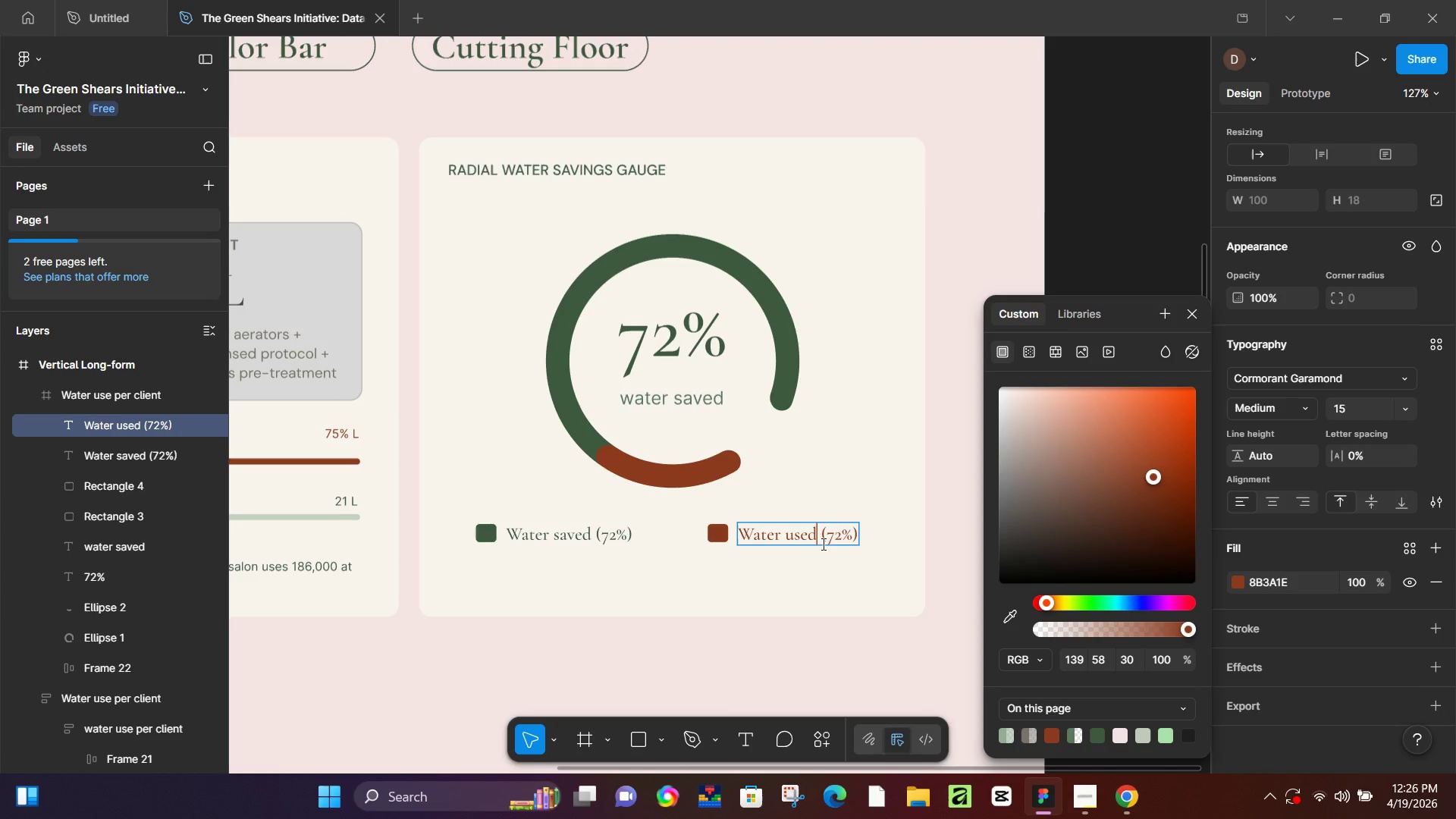 
left_click([834, 542])
 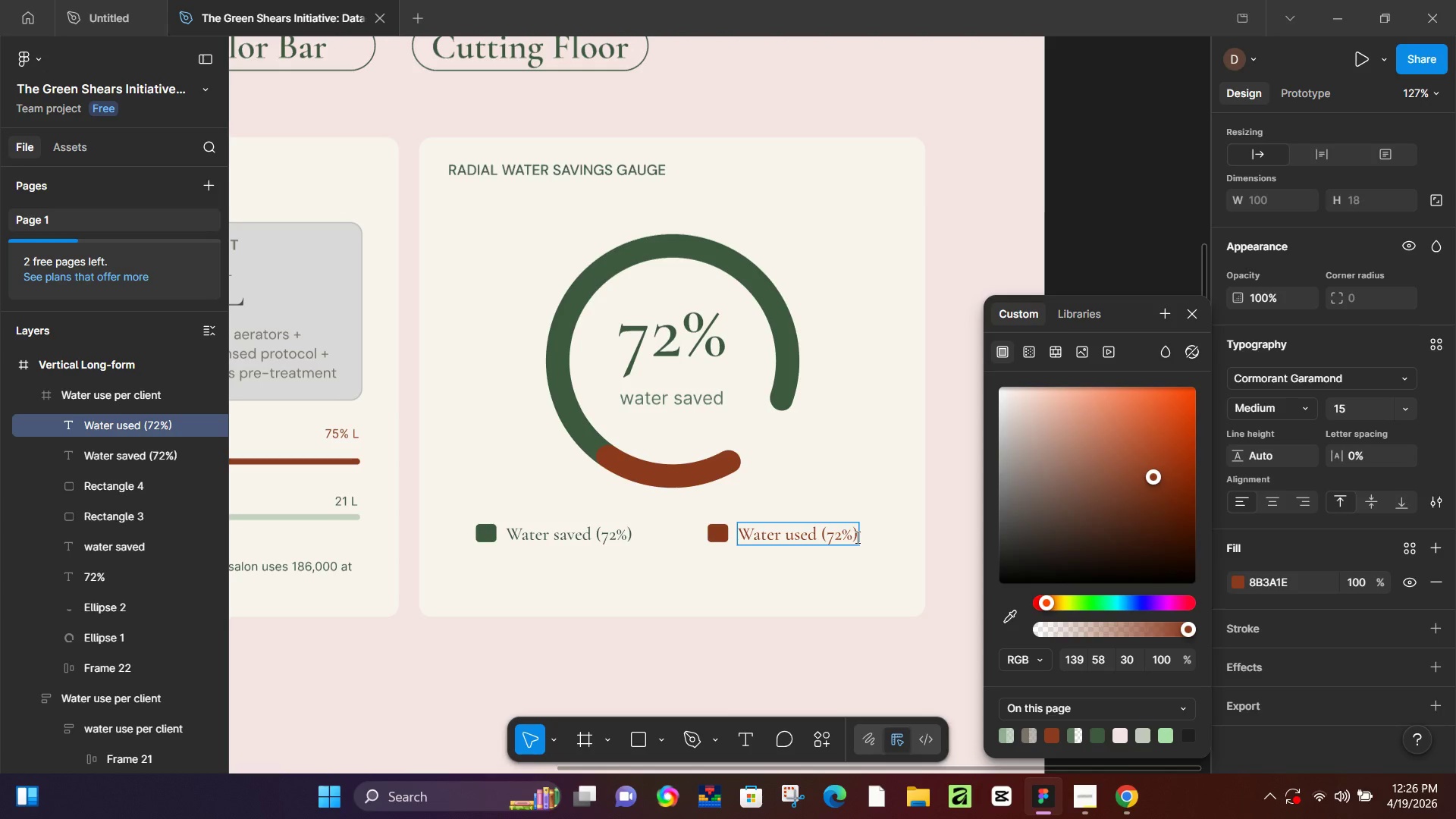 
key(Backspace)
 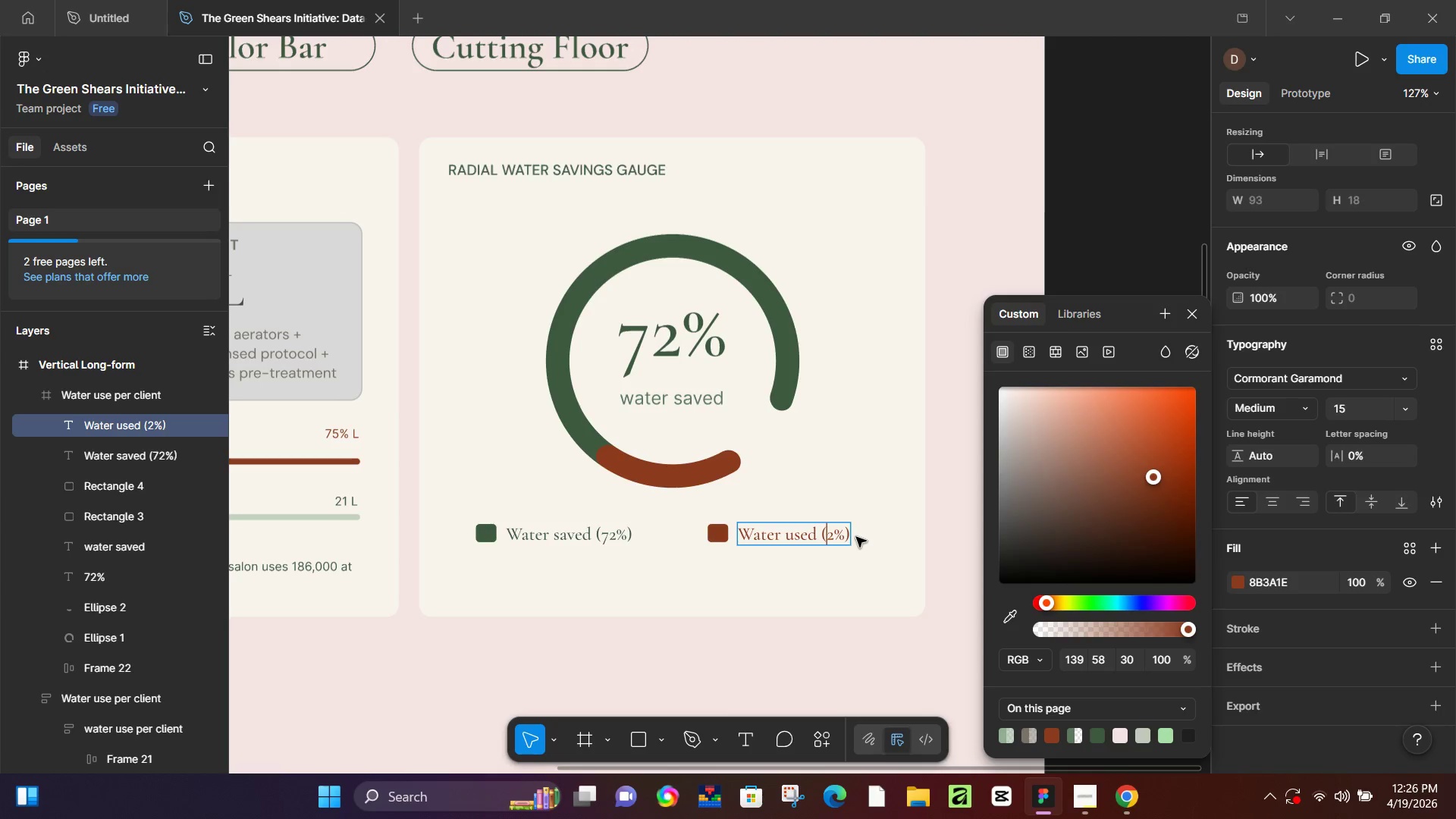 
key(ArrowRight)
 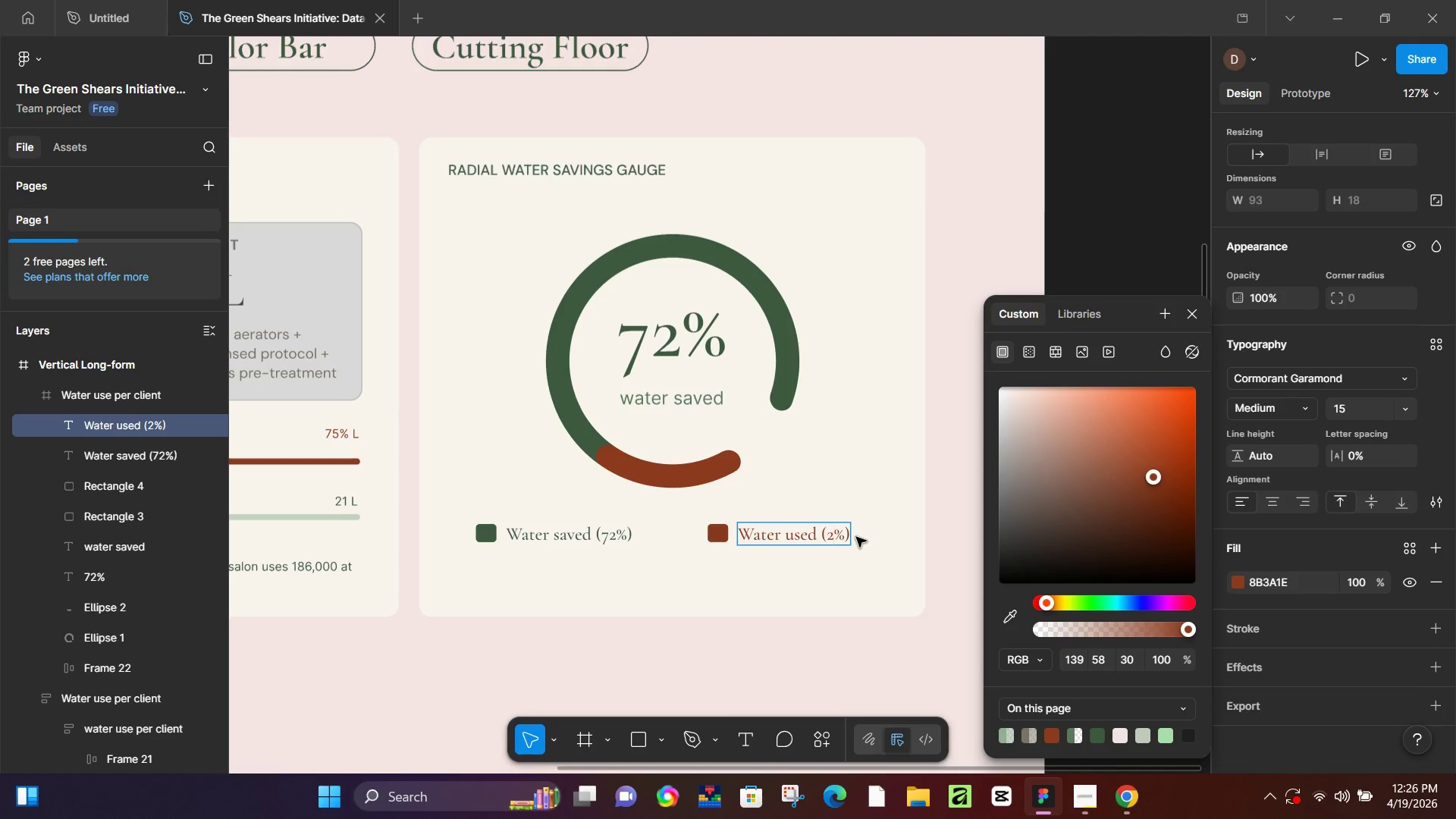 
key(8)
 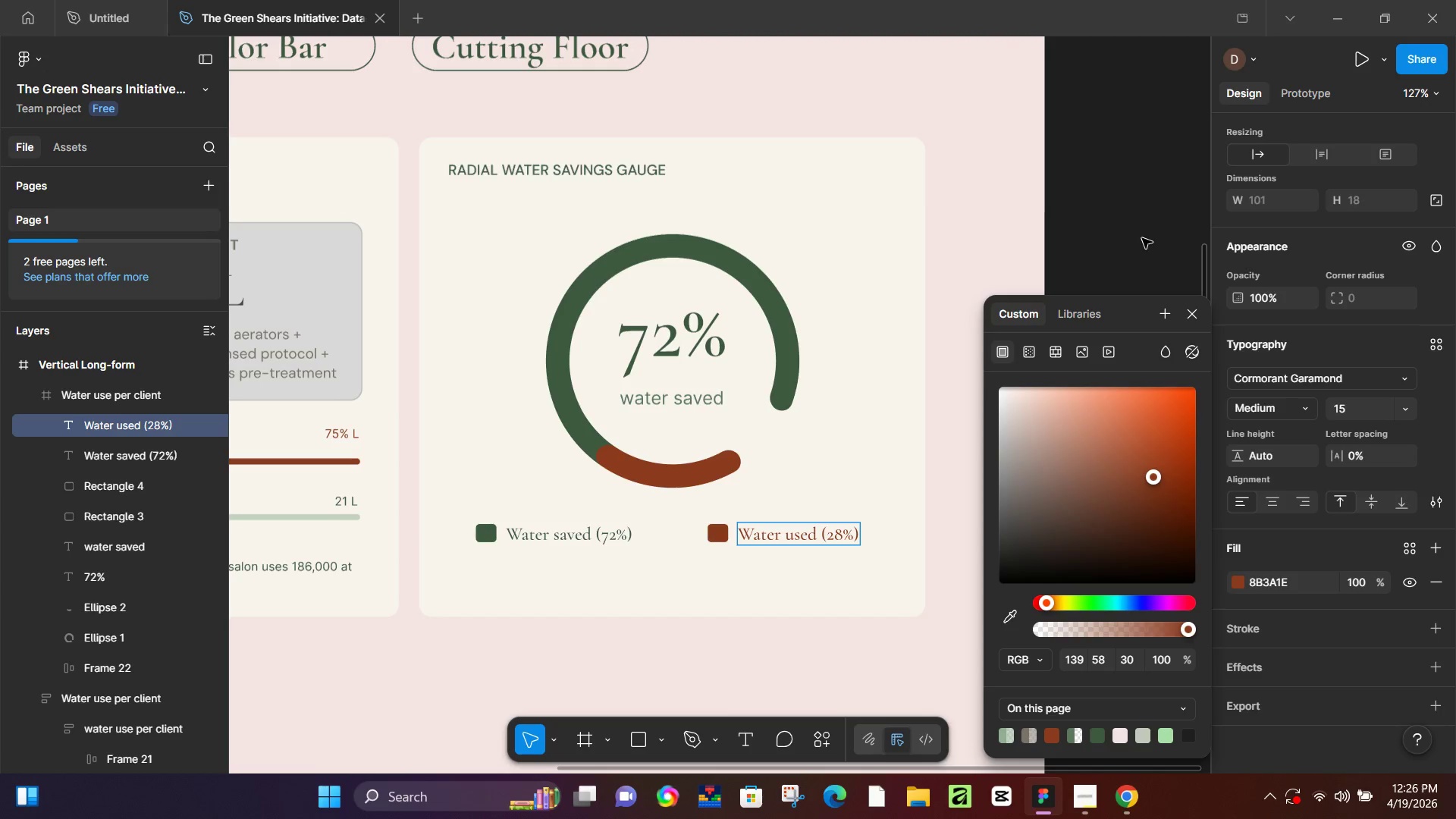 
double_click([1142, 238])
 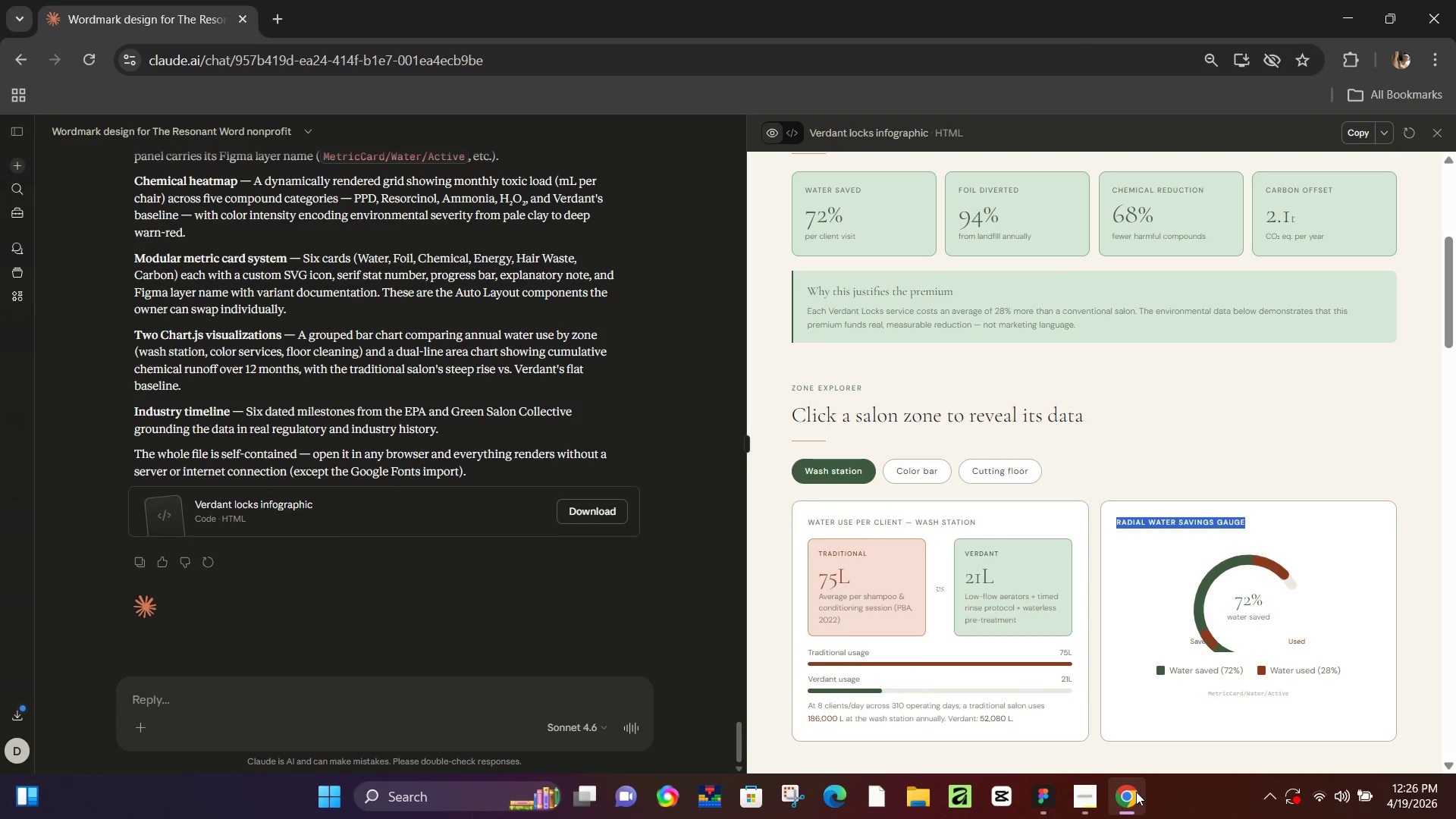 
wait(7.03)
 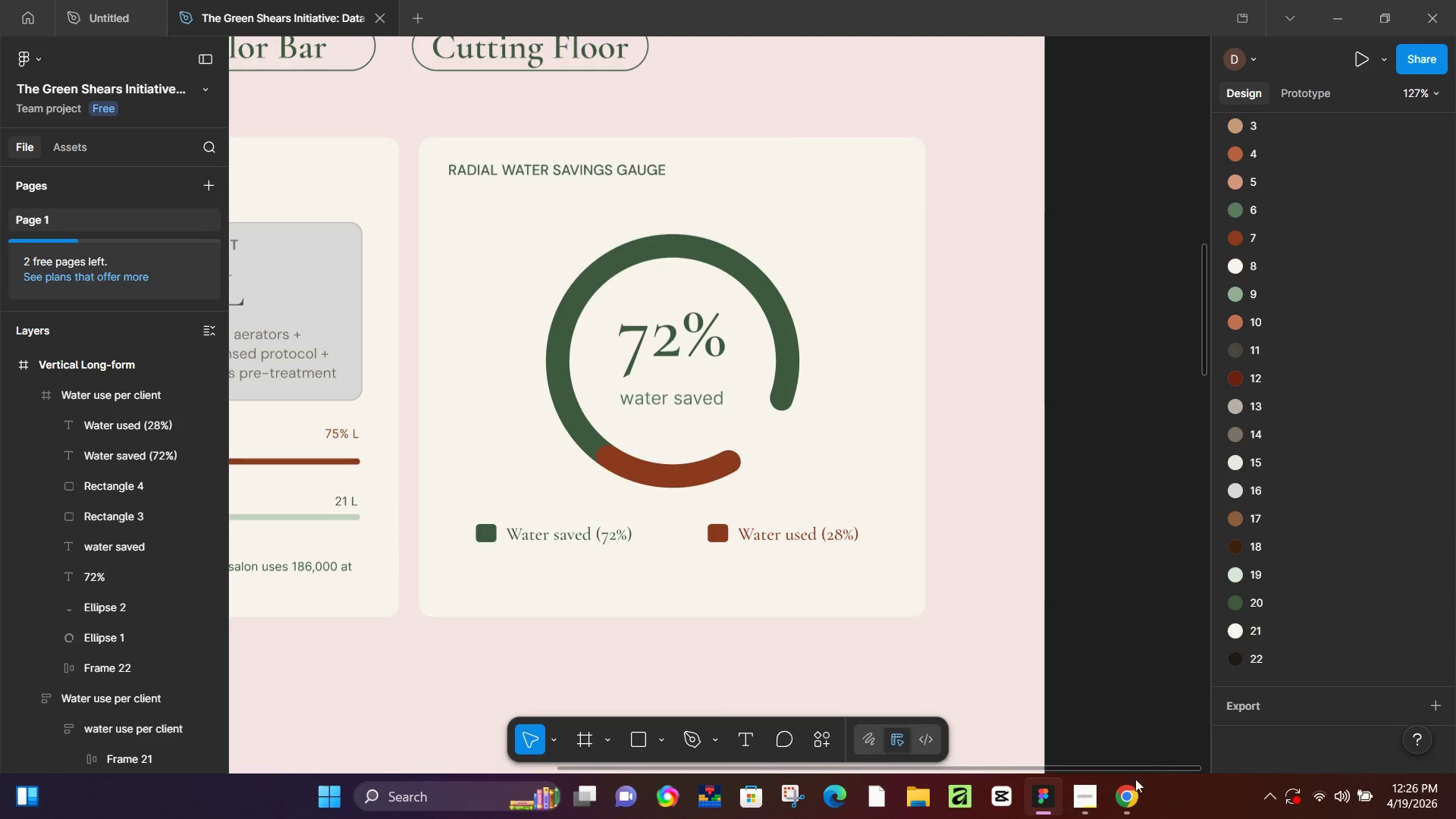 
left_click([1136, 792])
 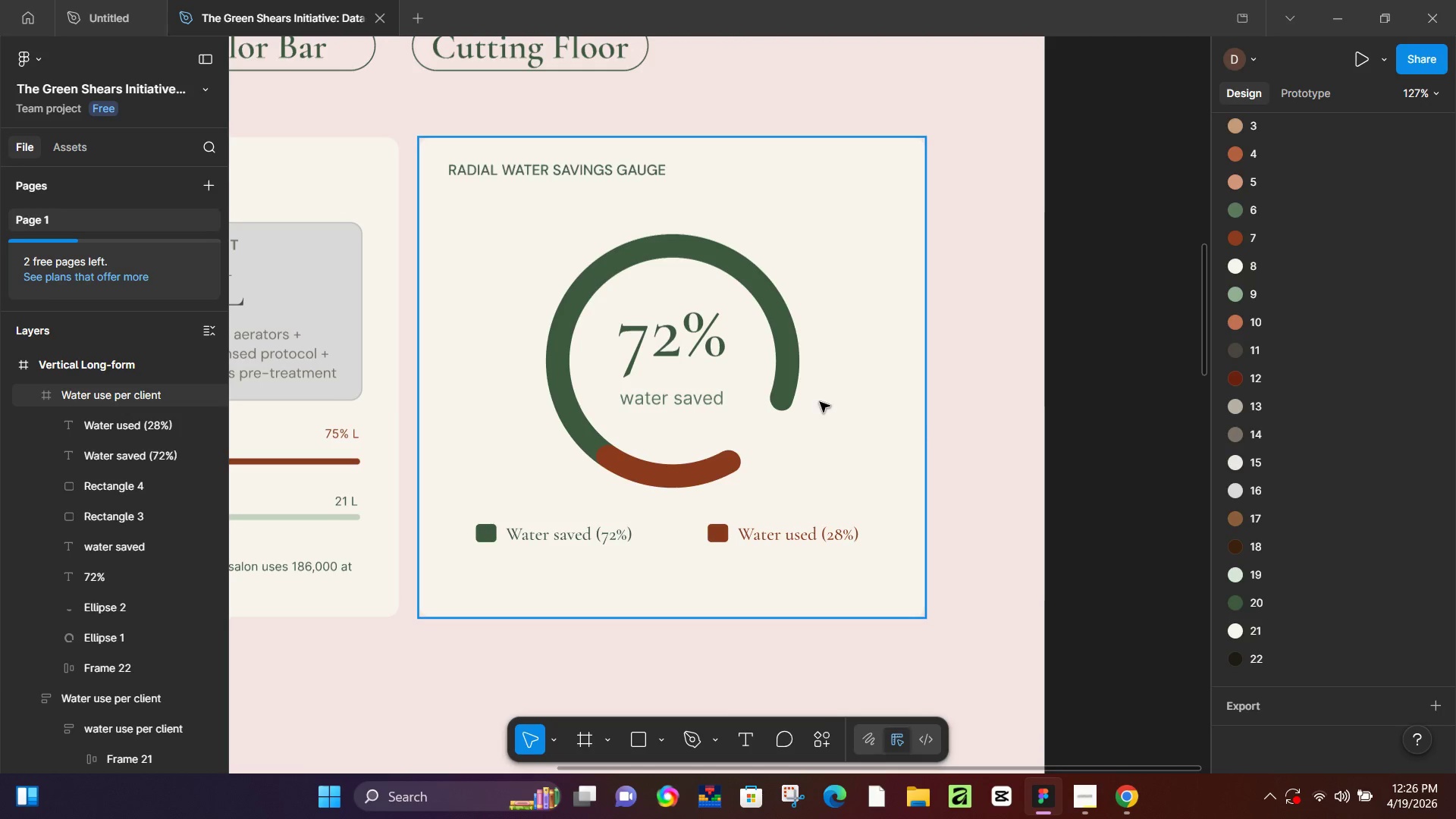 
wait(5.59)
 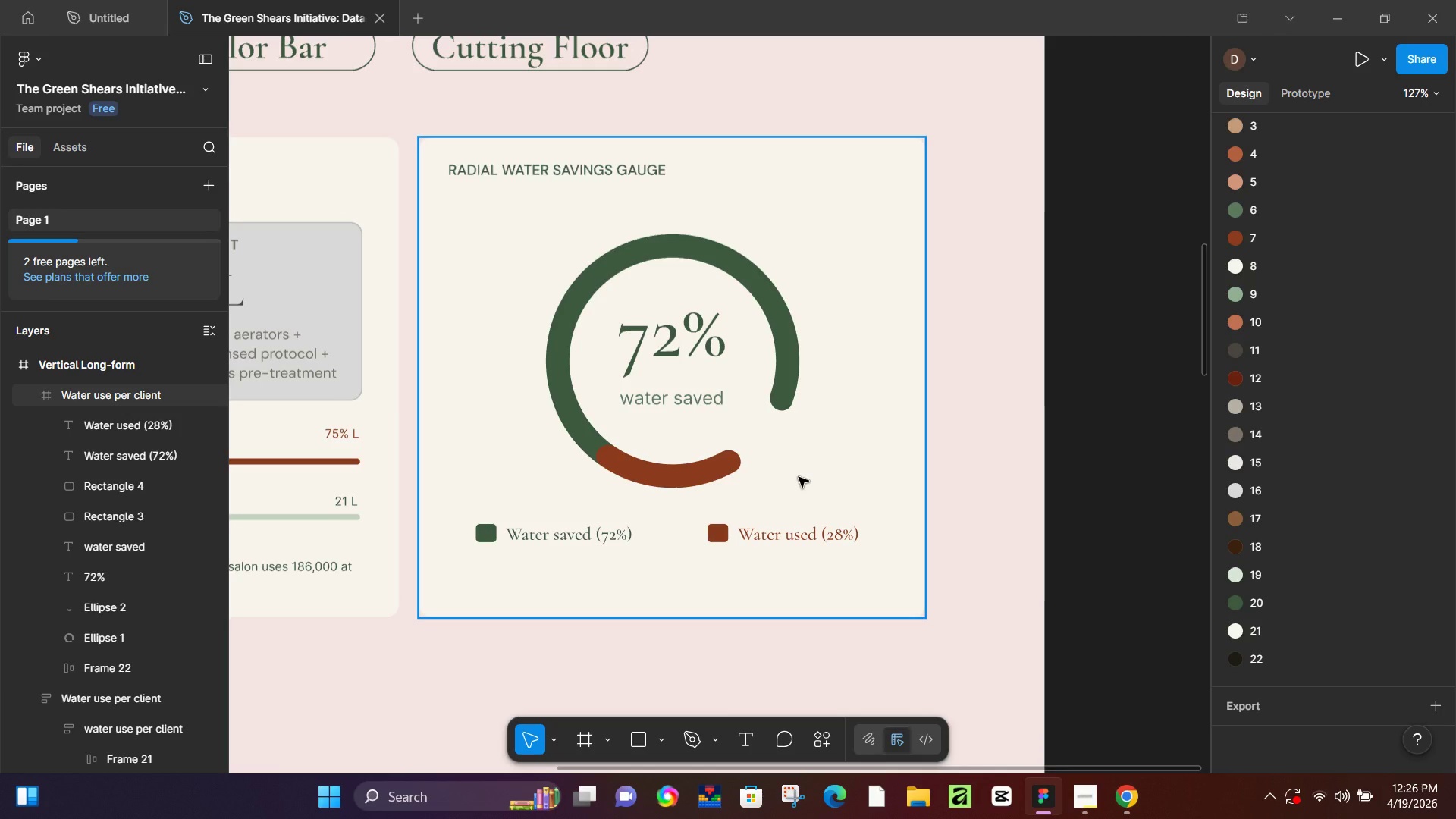 
left_click([1119, 787])
 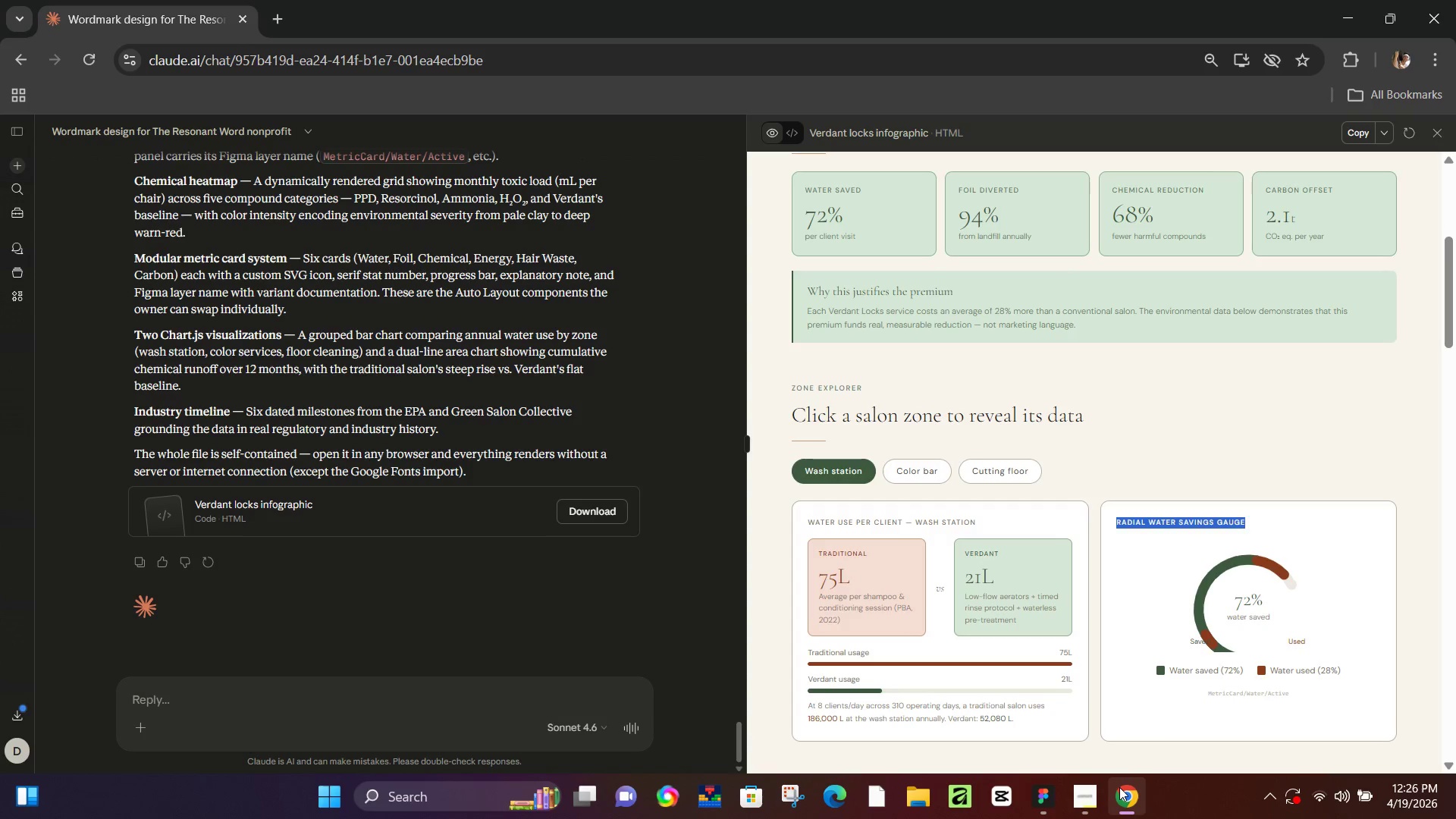 
left_click([1119, 787])
 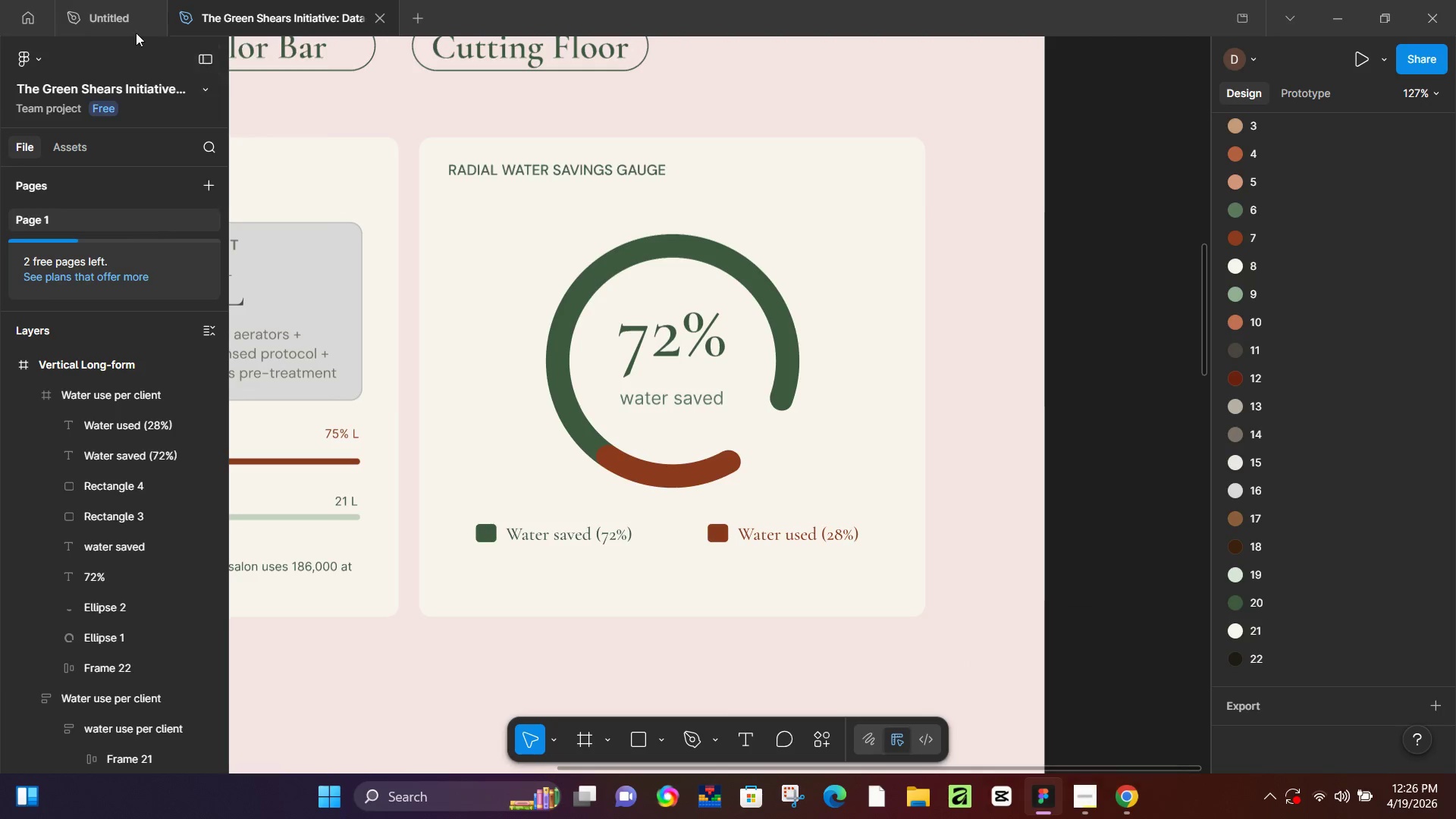 
left_click([103, 0])
 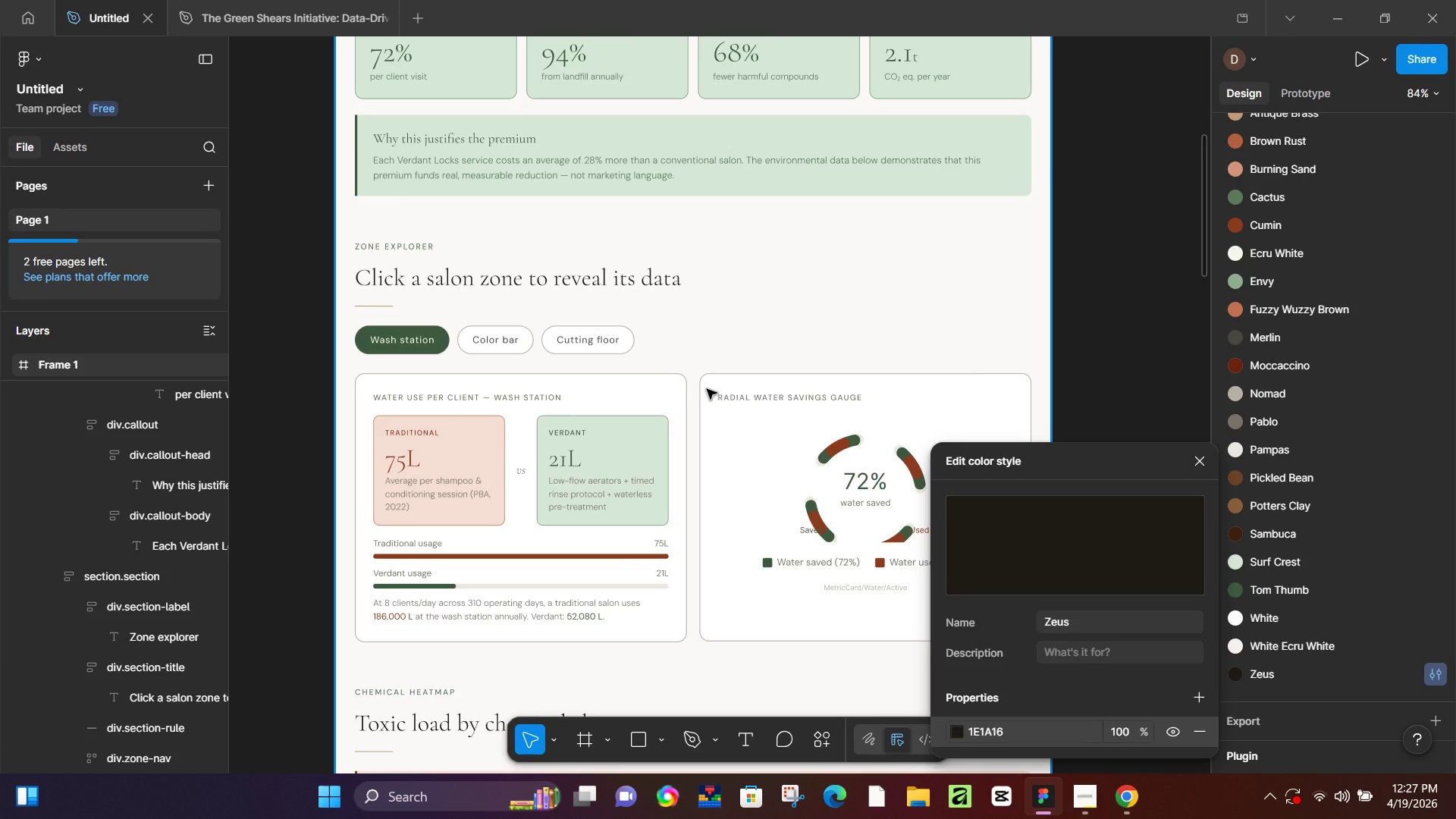 
wait(42.86)
 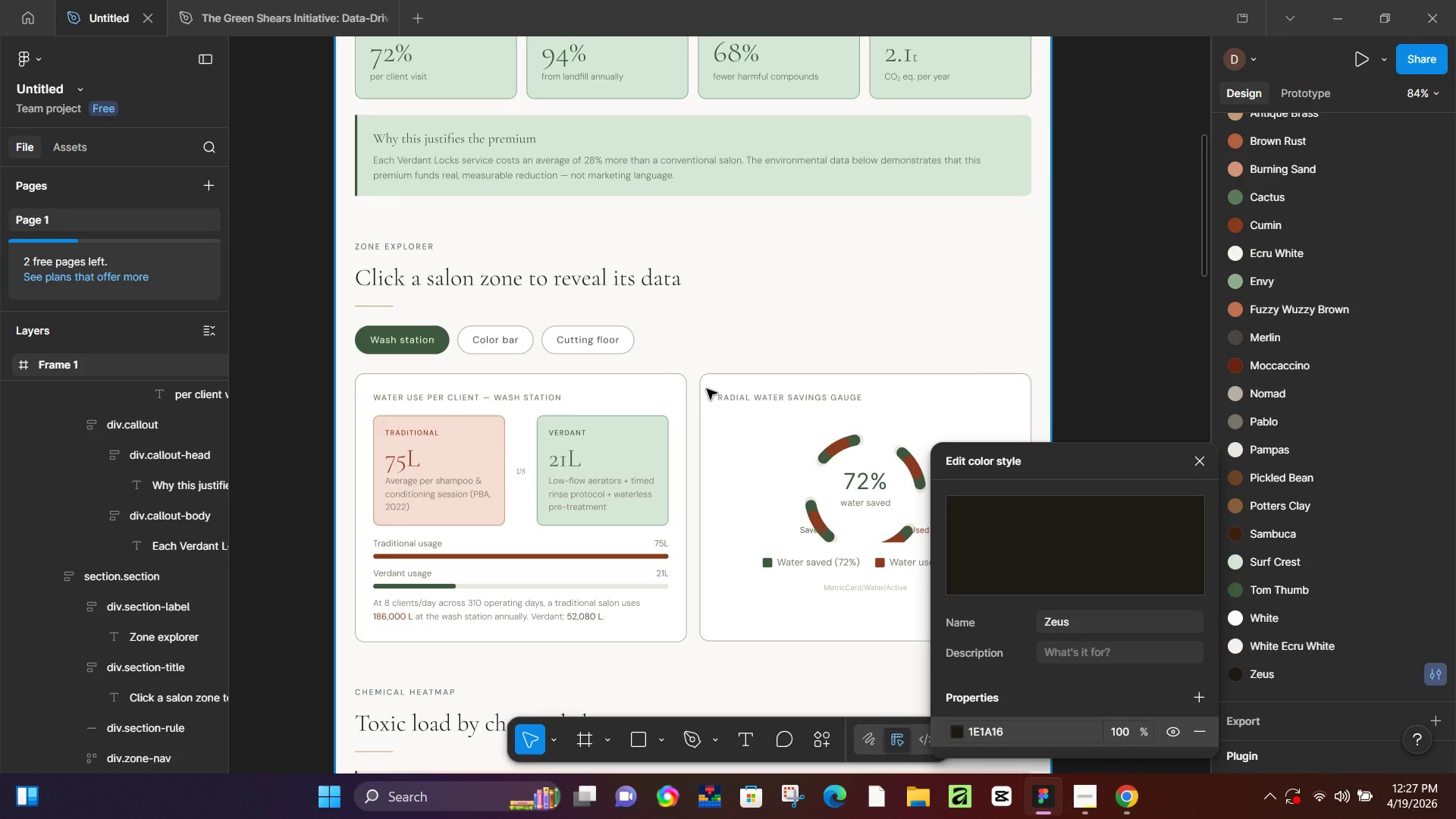 
left_click([303, 0])
 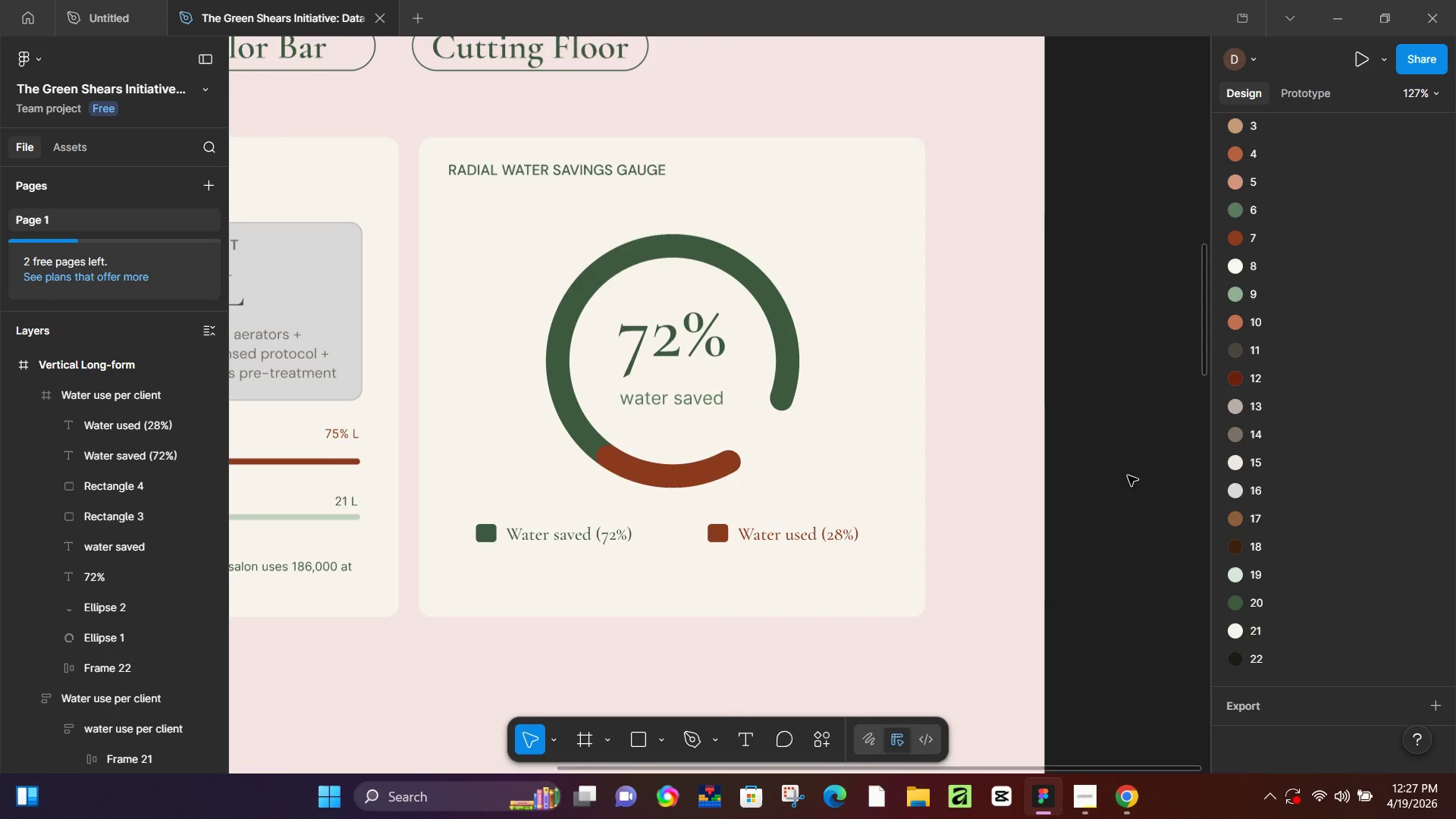 
left_click([1134, 480])
 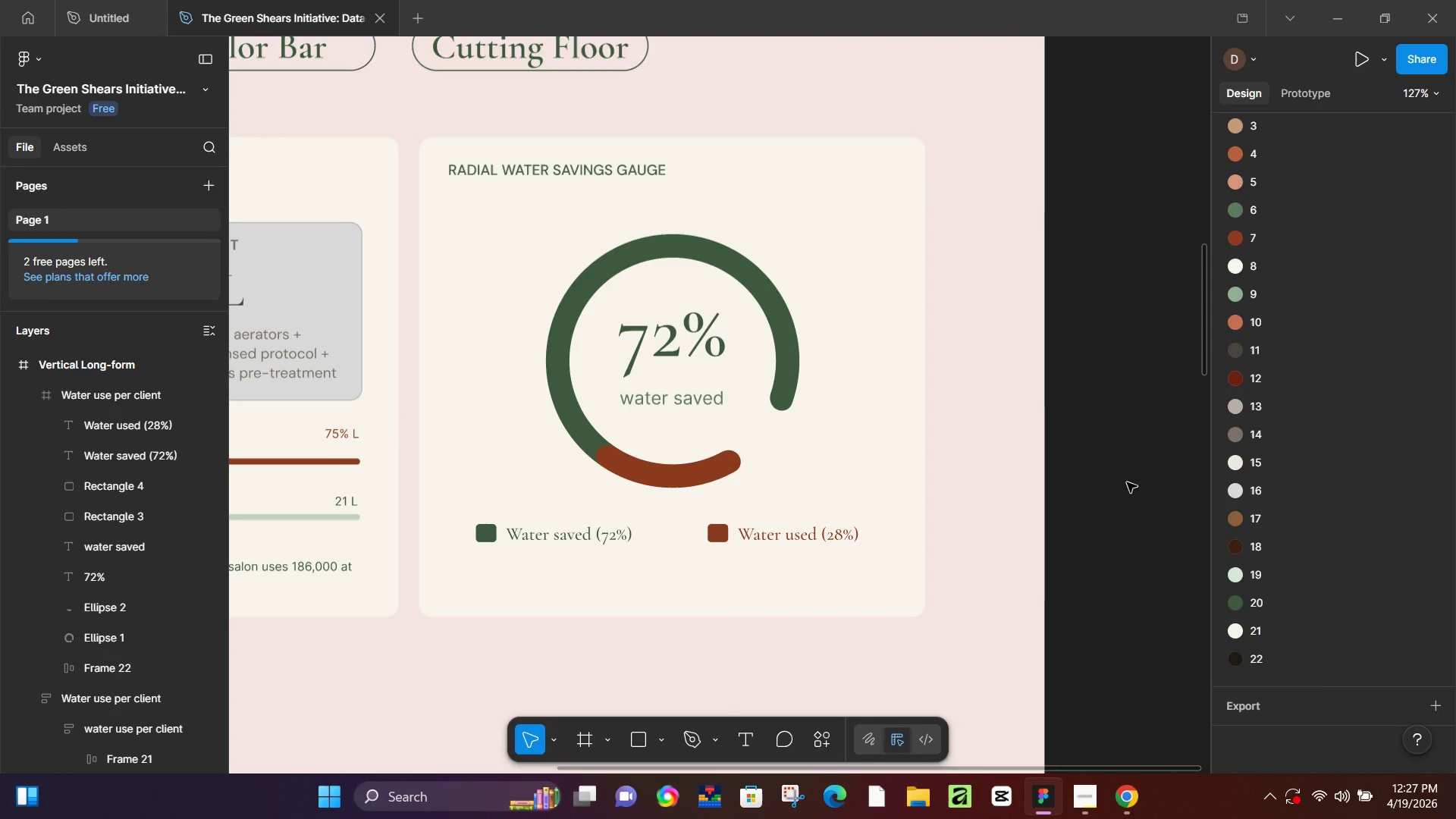 
hold_key(key=ControlLeft, duration=0.69)
scroll: coordinate [850, 532], scroll_direction: down, amount: 4.0
 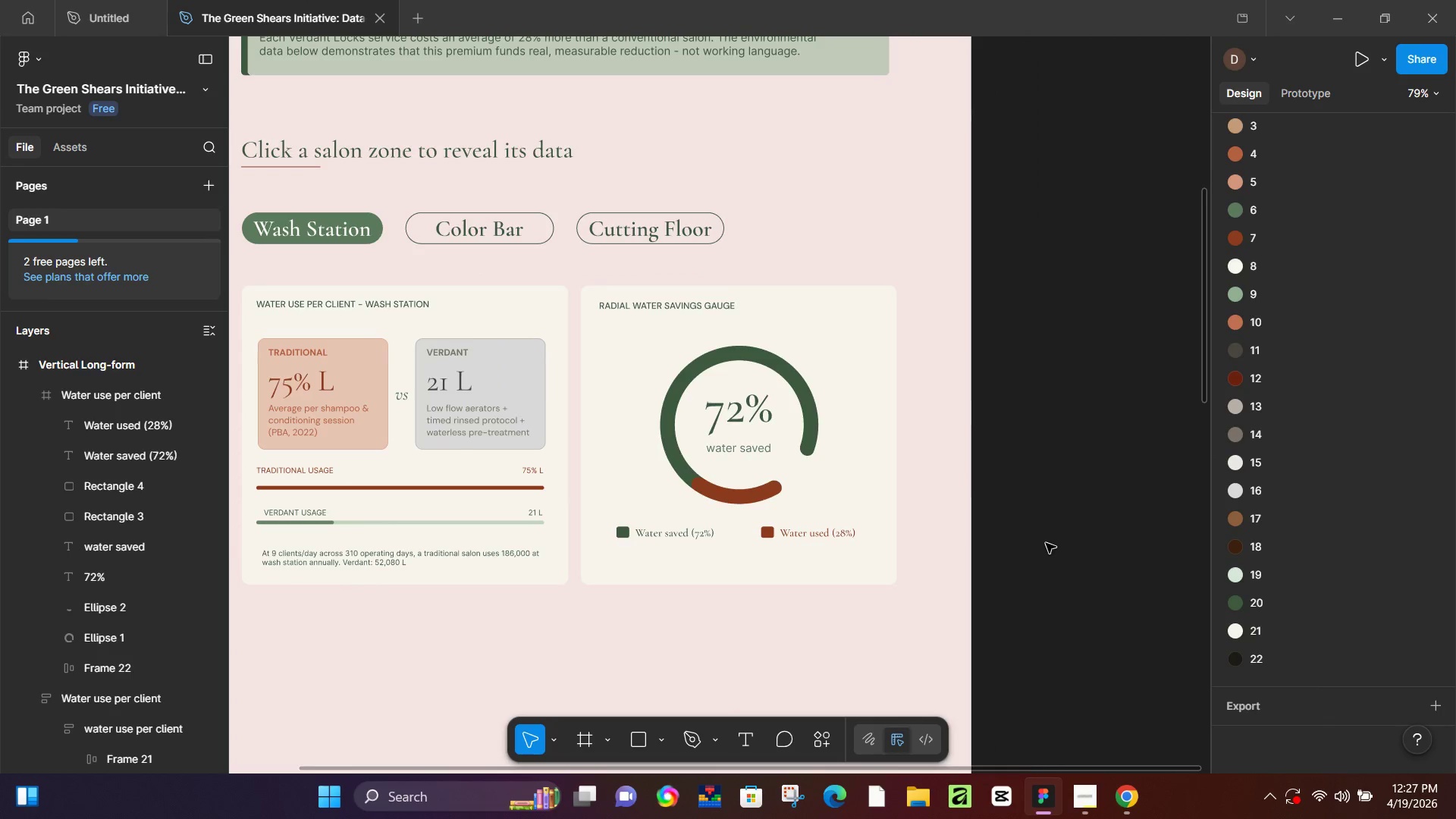 
left_click([1046, 543])
 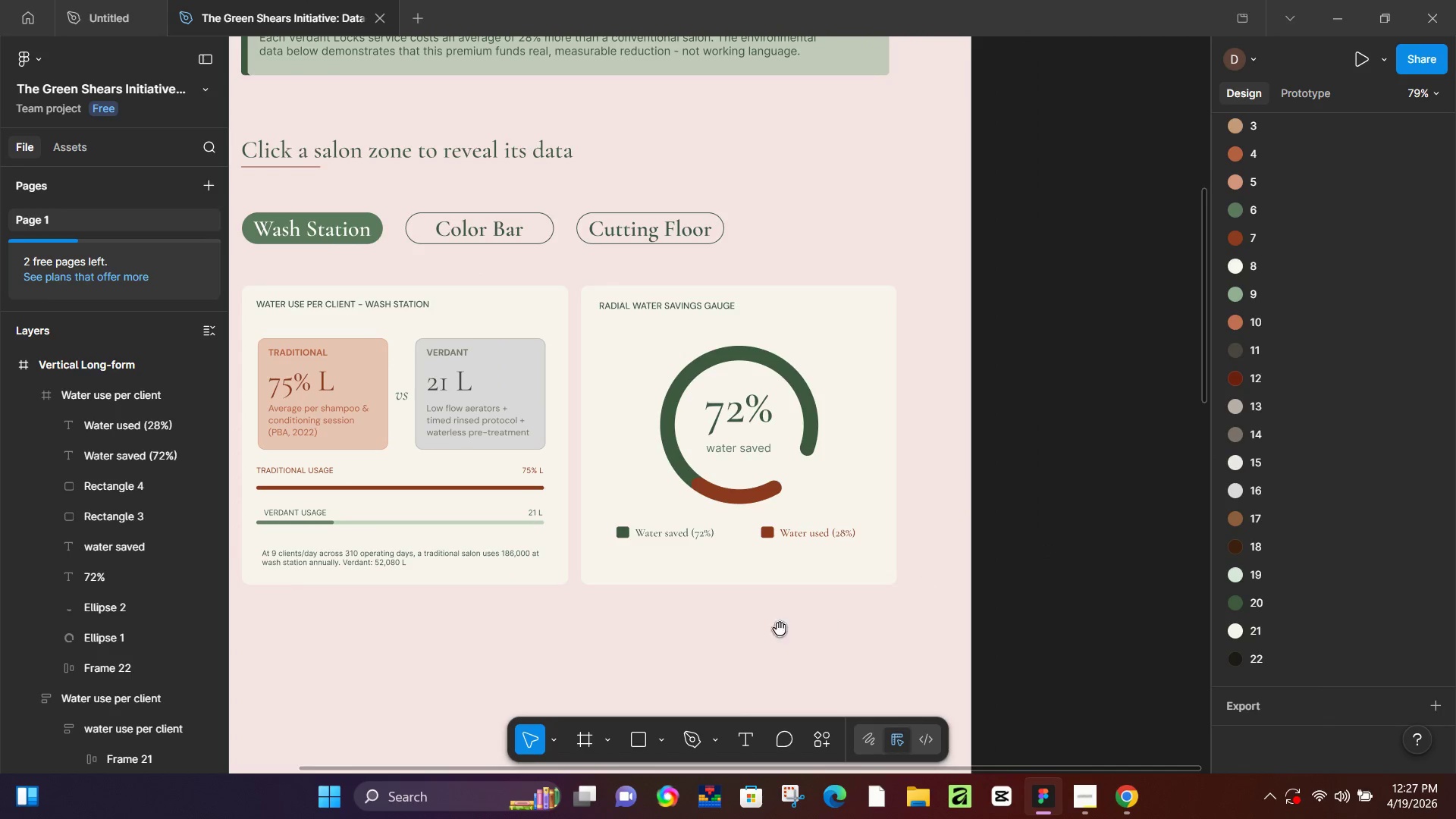 
hold_key(key=Space, duration=0.5)
 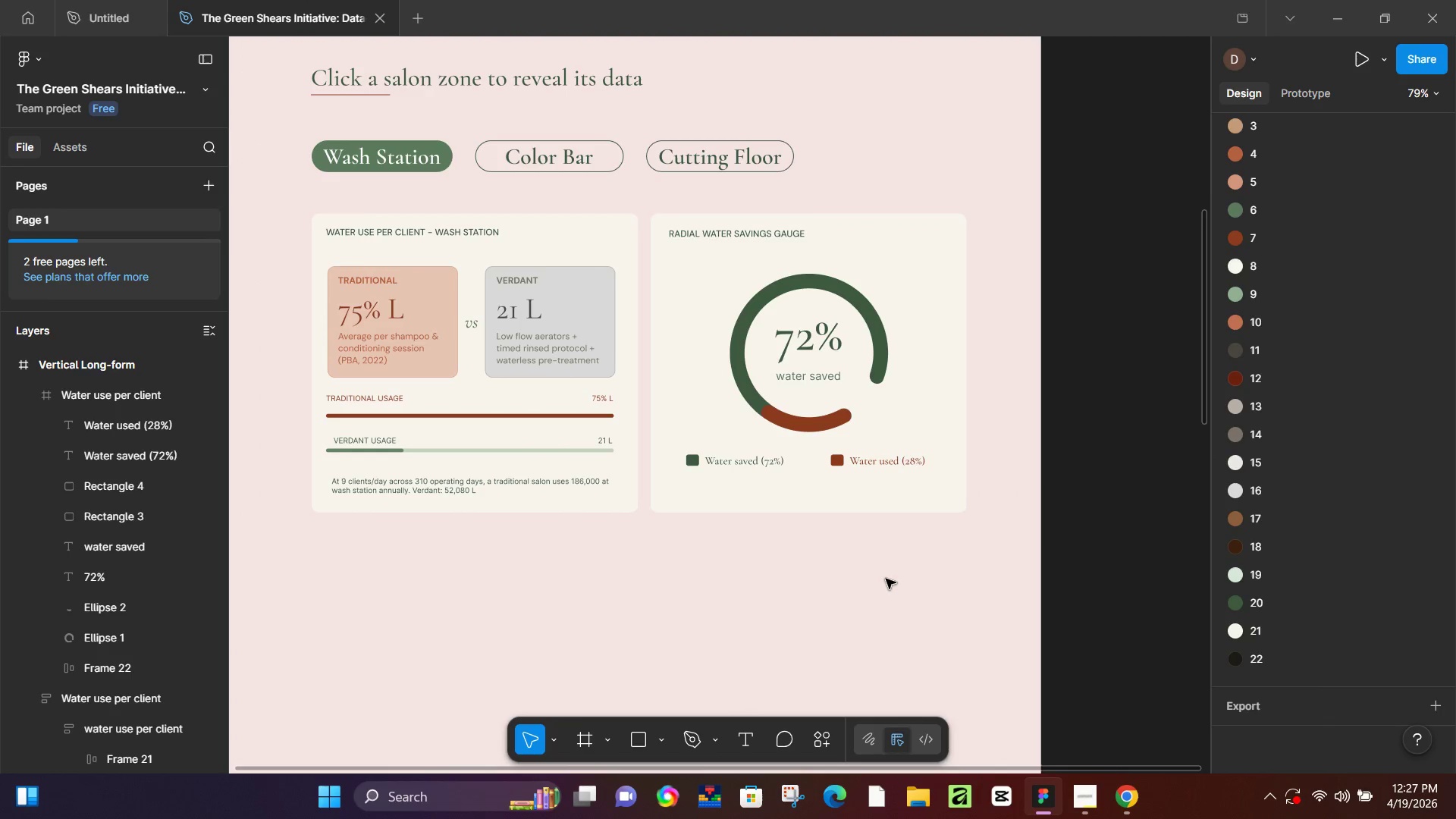 
left_click_drag(start_coordinate=[736, 635], to_coordinate=[805, 563])
 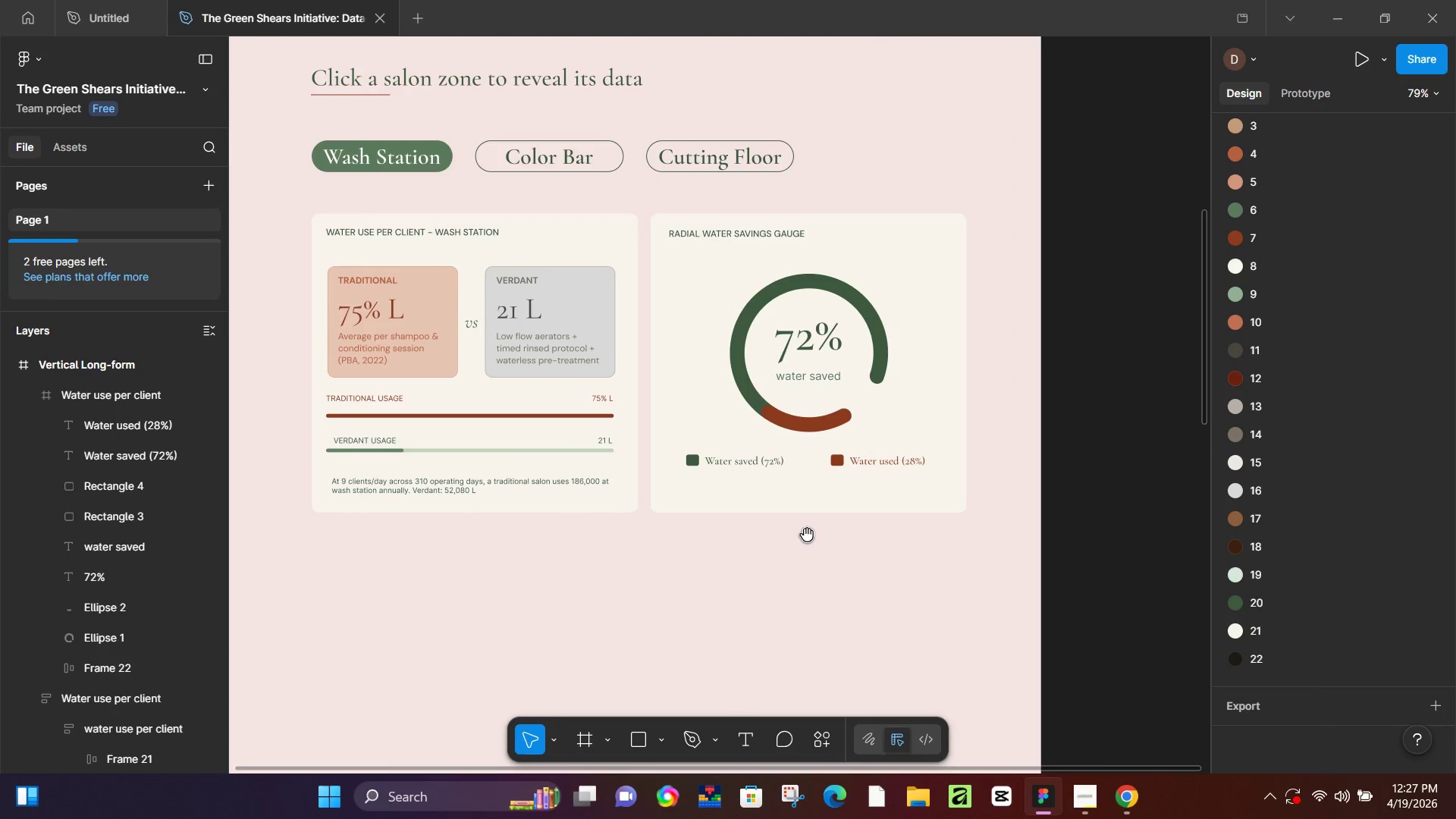 
hold_key(key=Space, duration=11.19)
 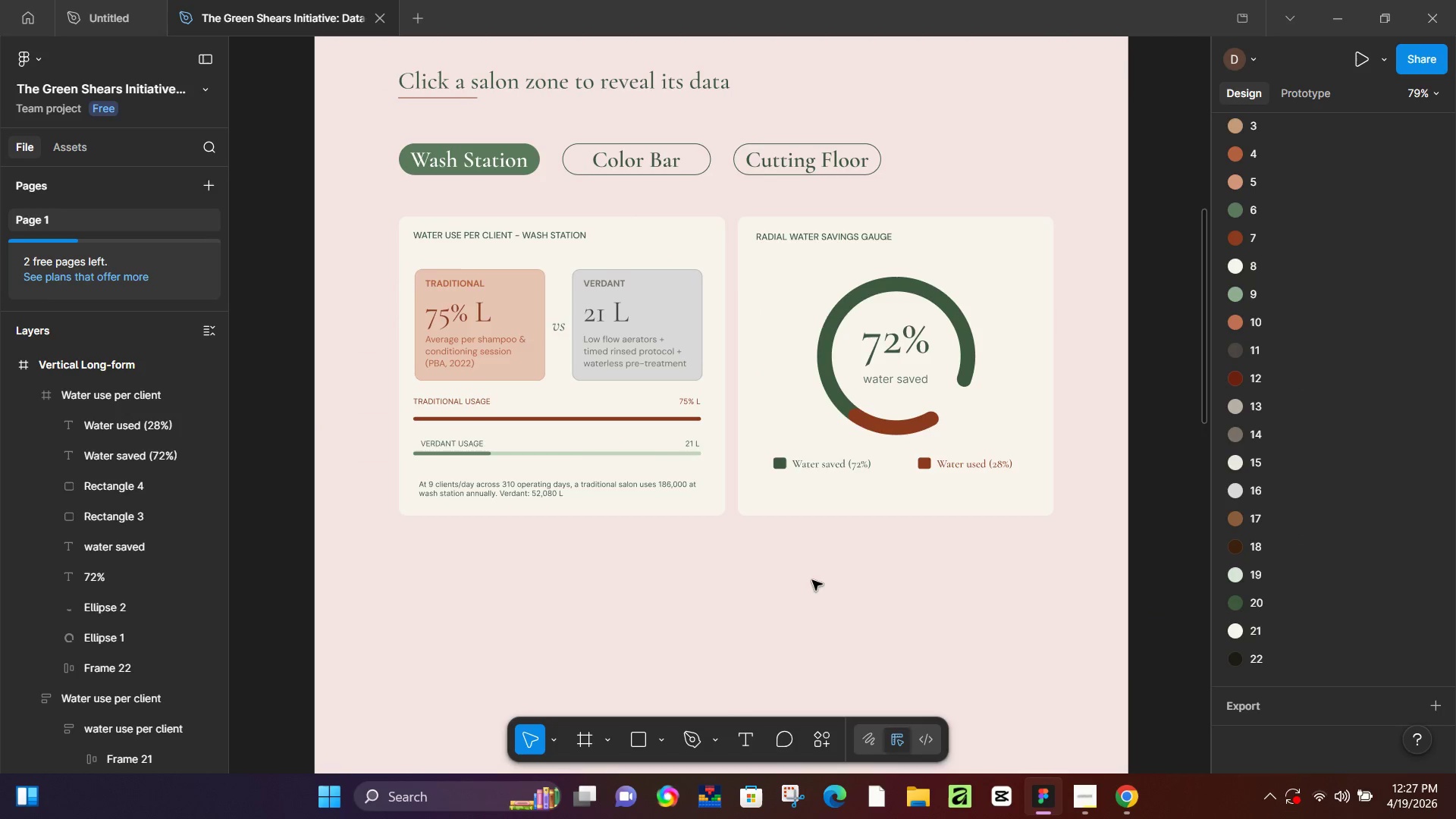 
scroll: coordinate [1094, 626], scroll_direction: down, amount: 4.0
 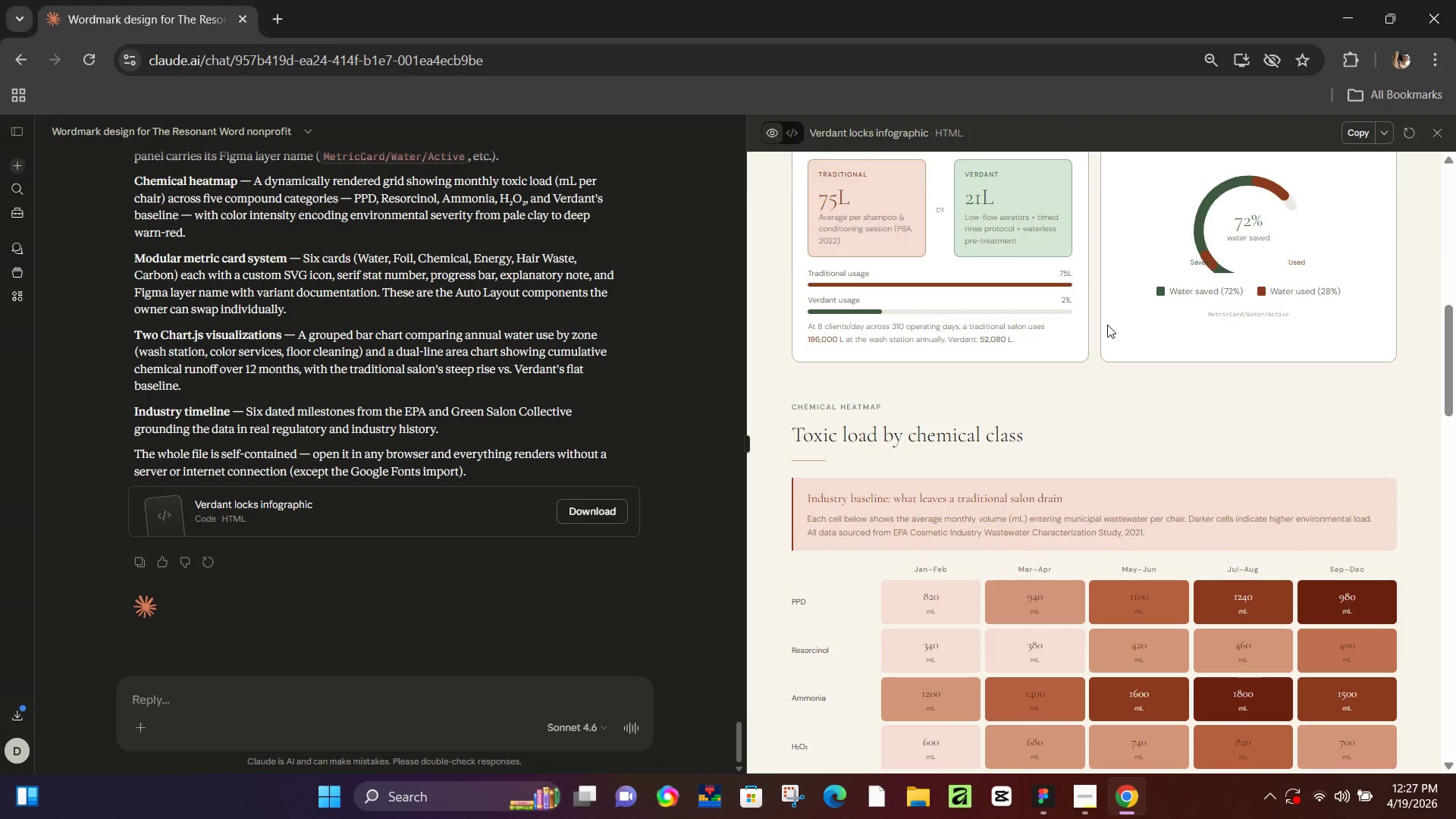 
double_click([1107, 325])
 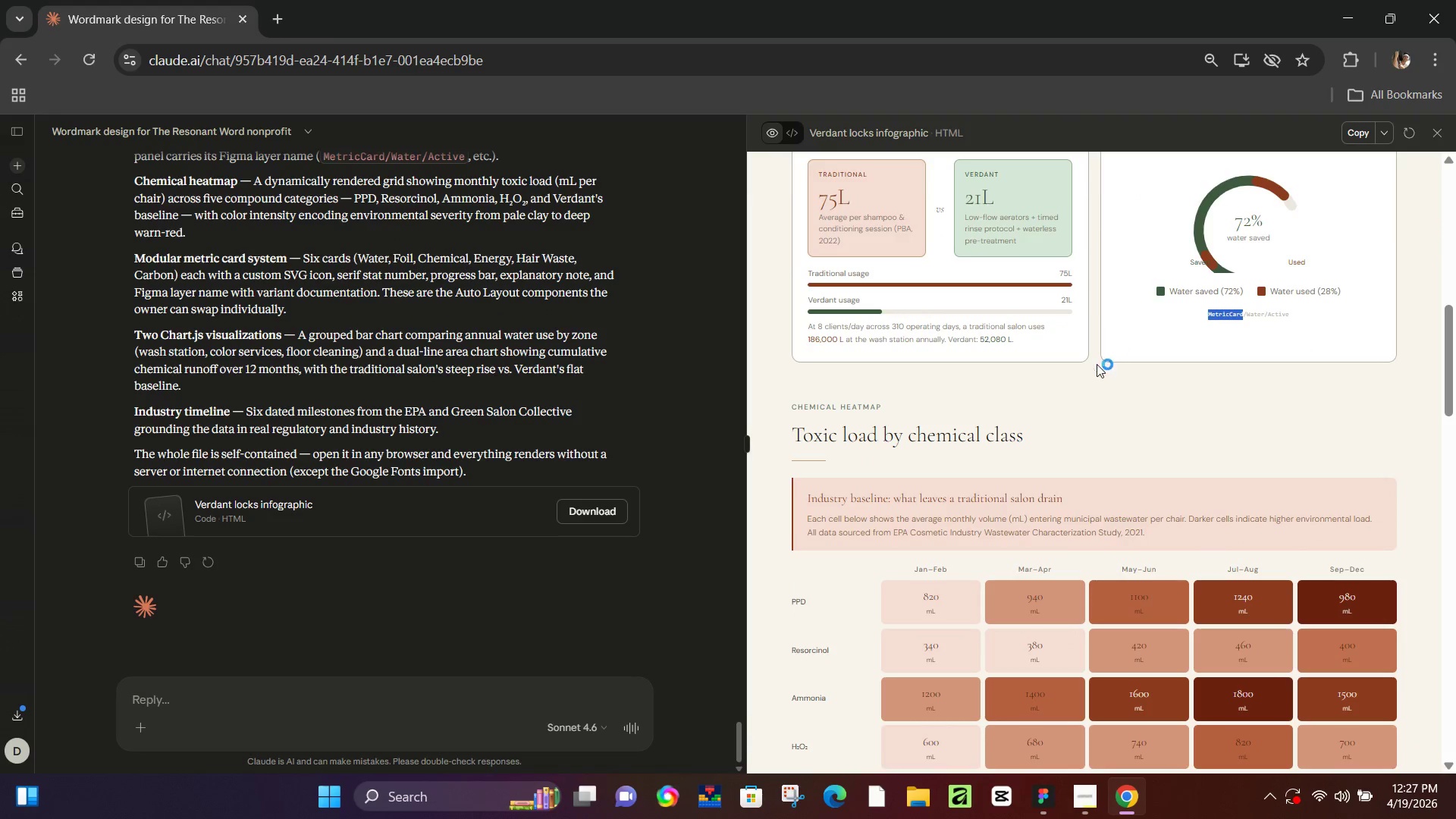 
double_click([1092, 369])
 